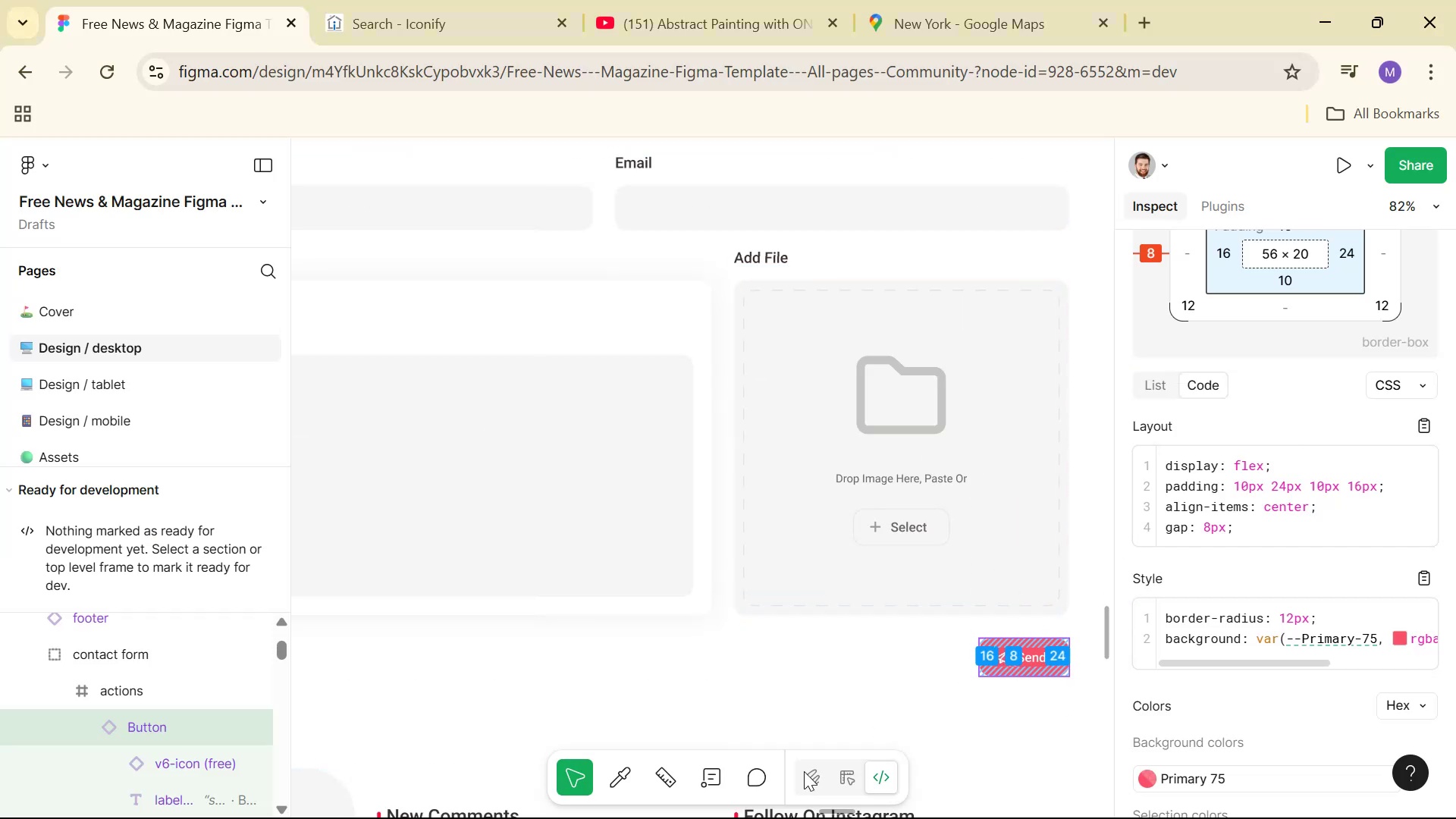 
left_click([843, 777])
 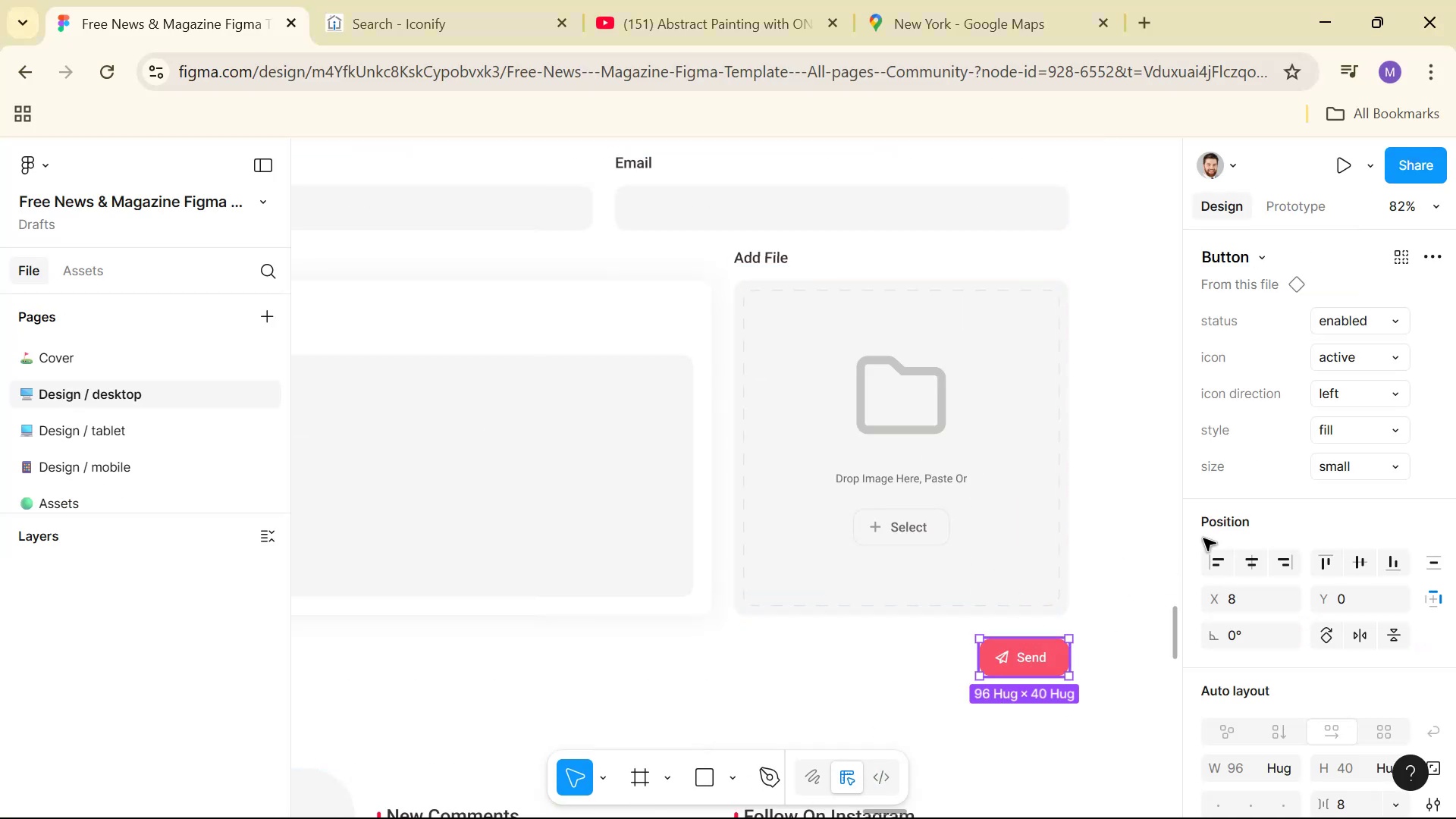 
scroll: coordinate [1280, 513], scroll_direction: down, amount: 2.0
 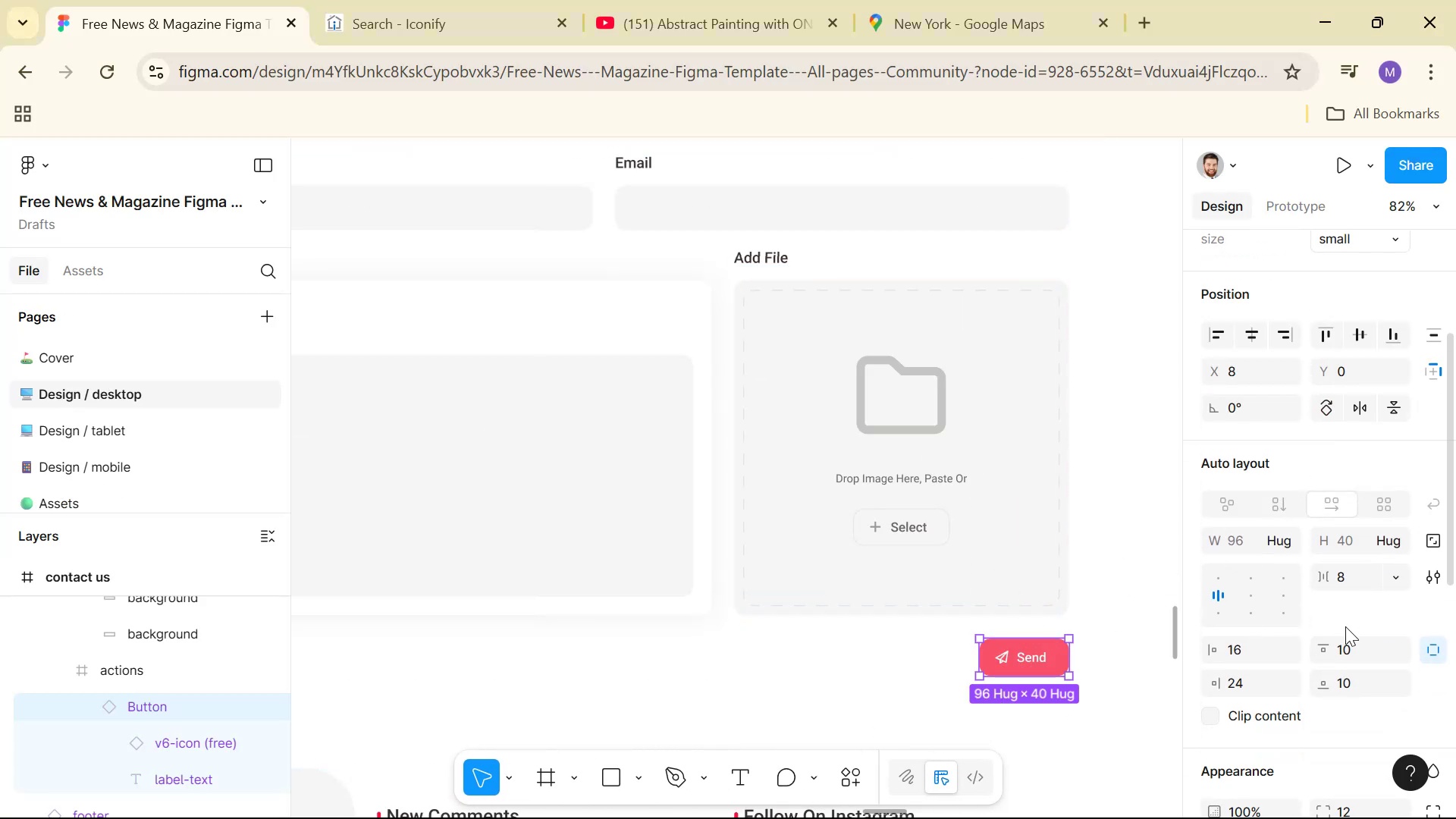 
key(Alt+Tab)
 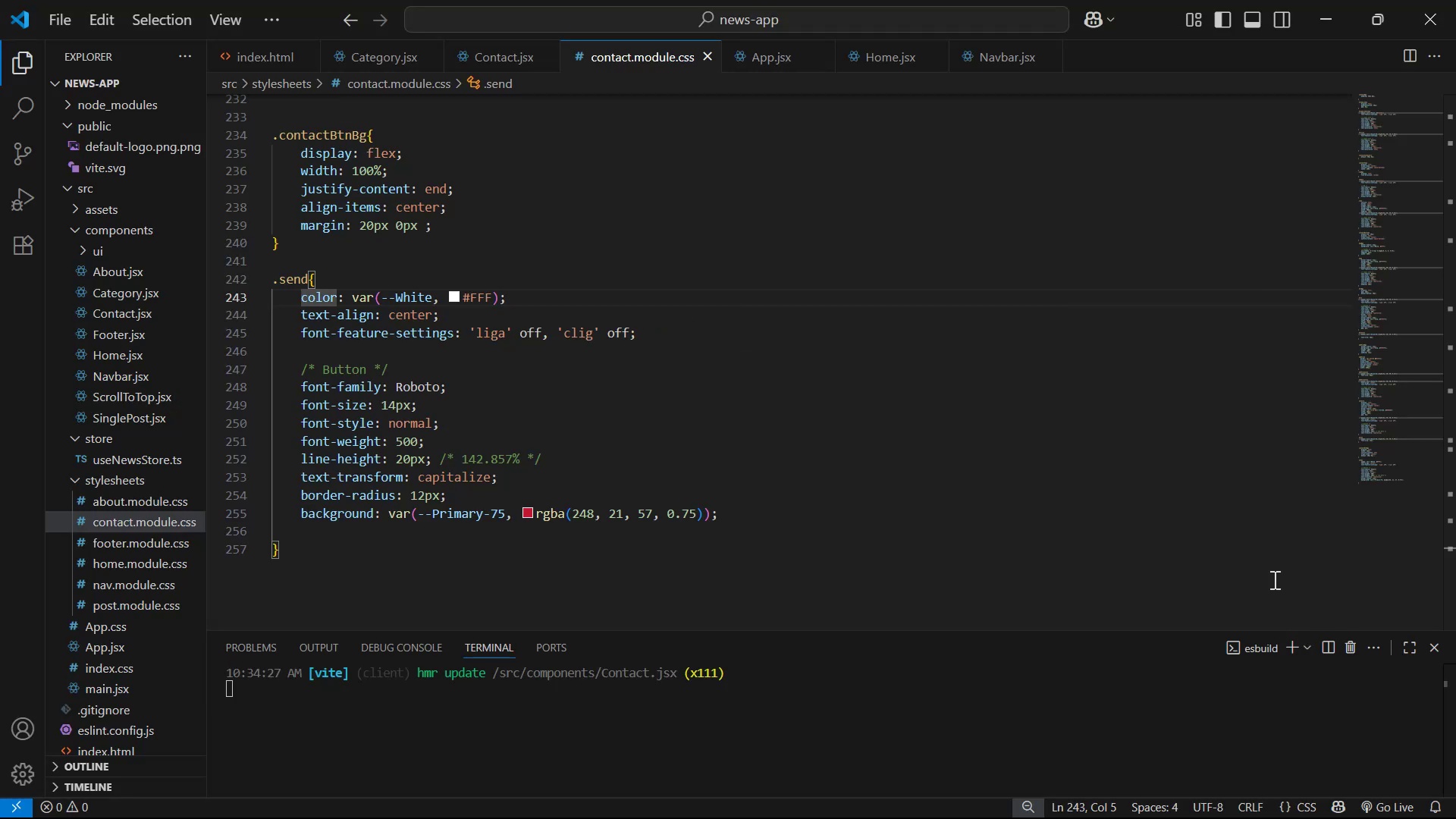 
left_click([1032, 516])
 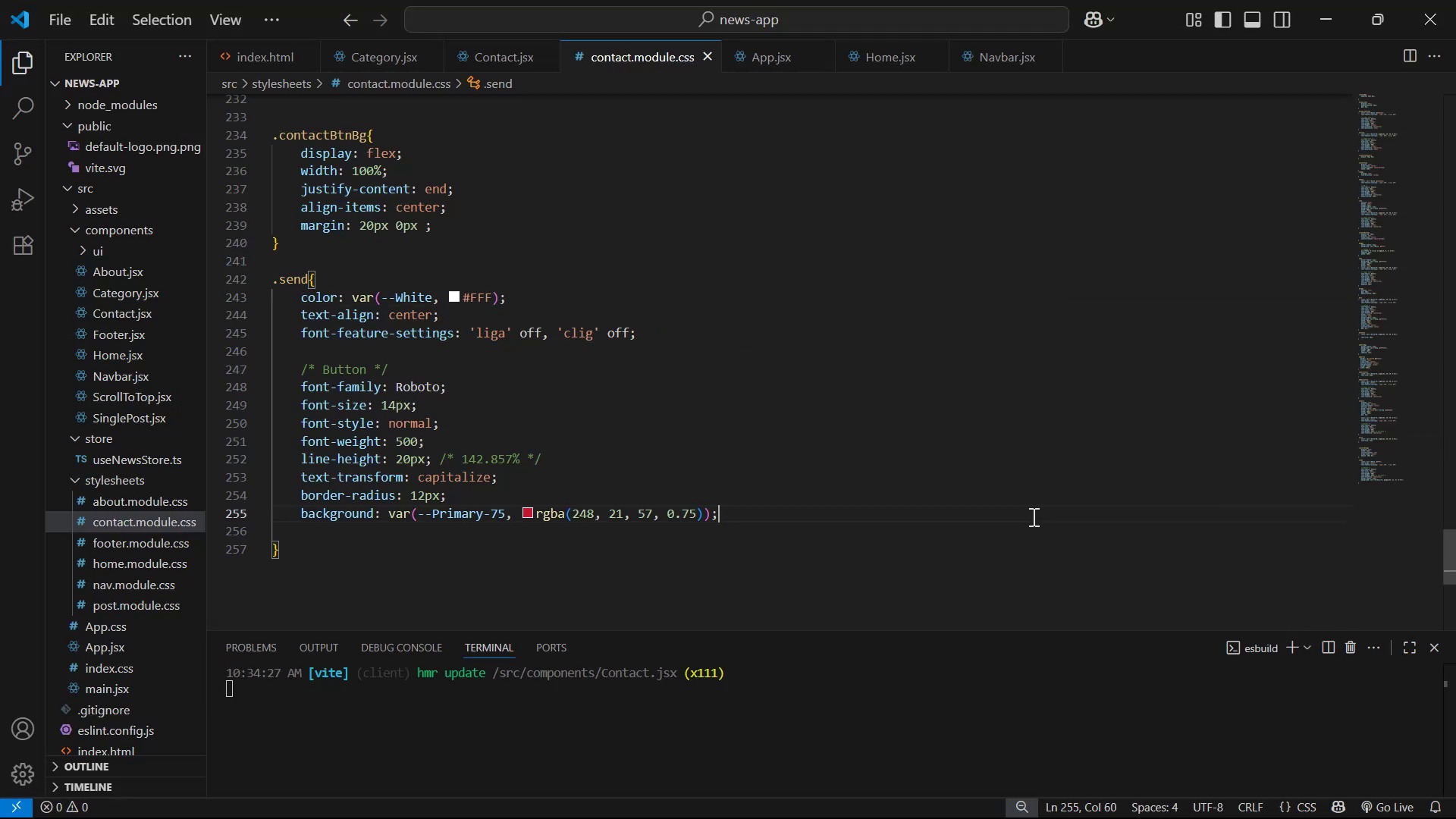 
key(Enter)
 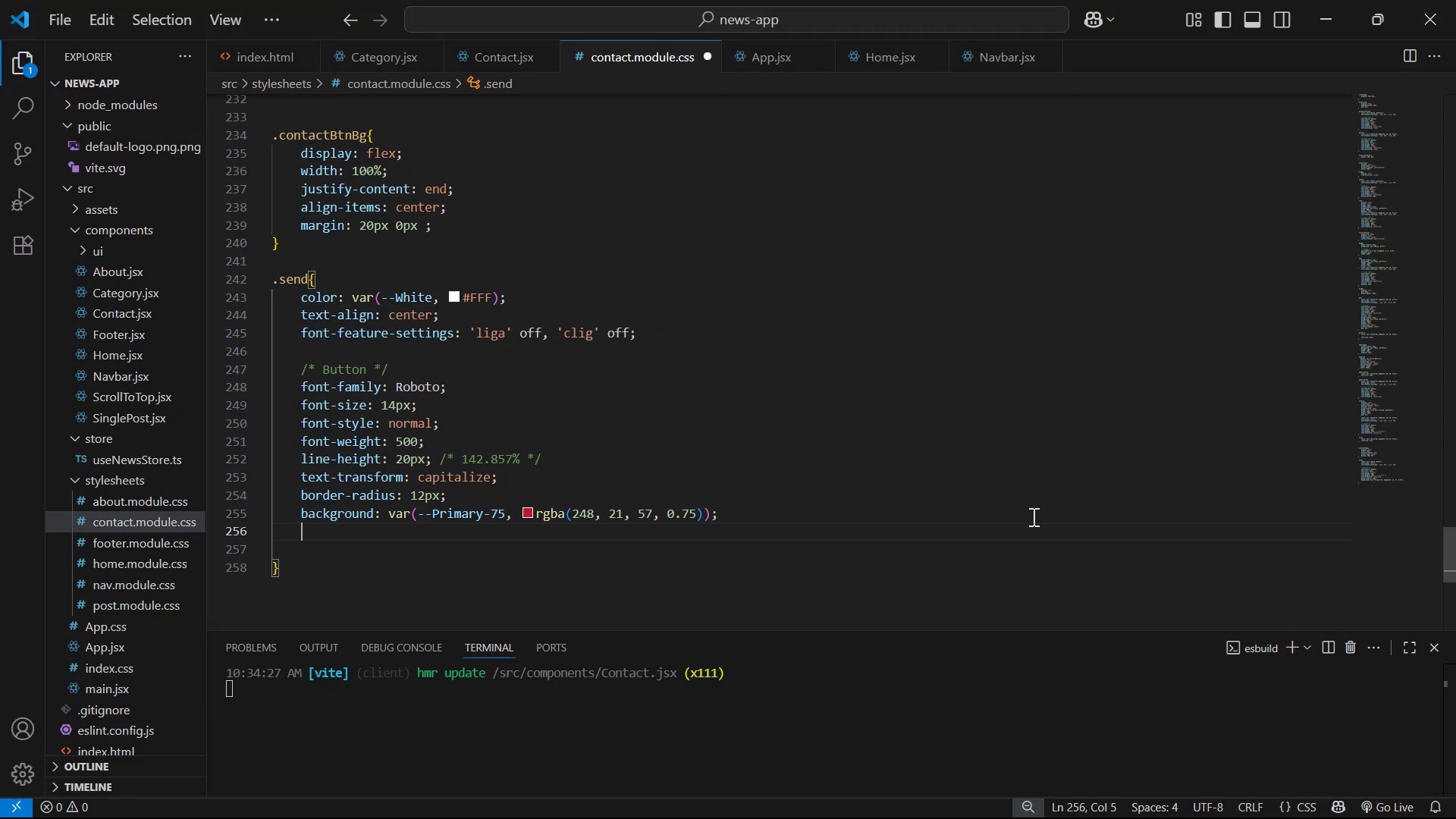 
type(wi)
 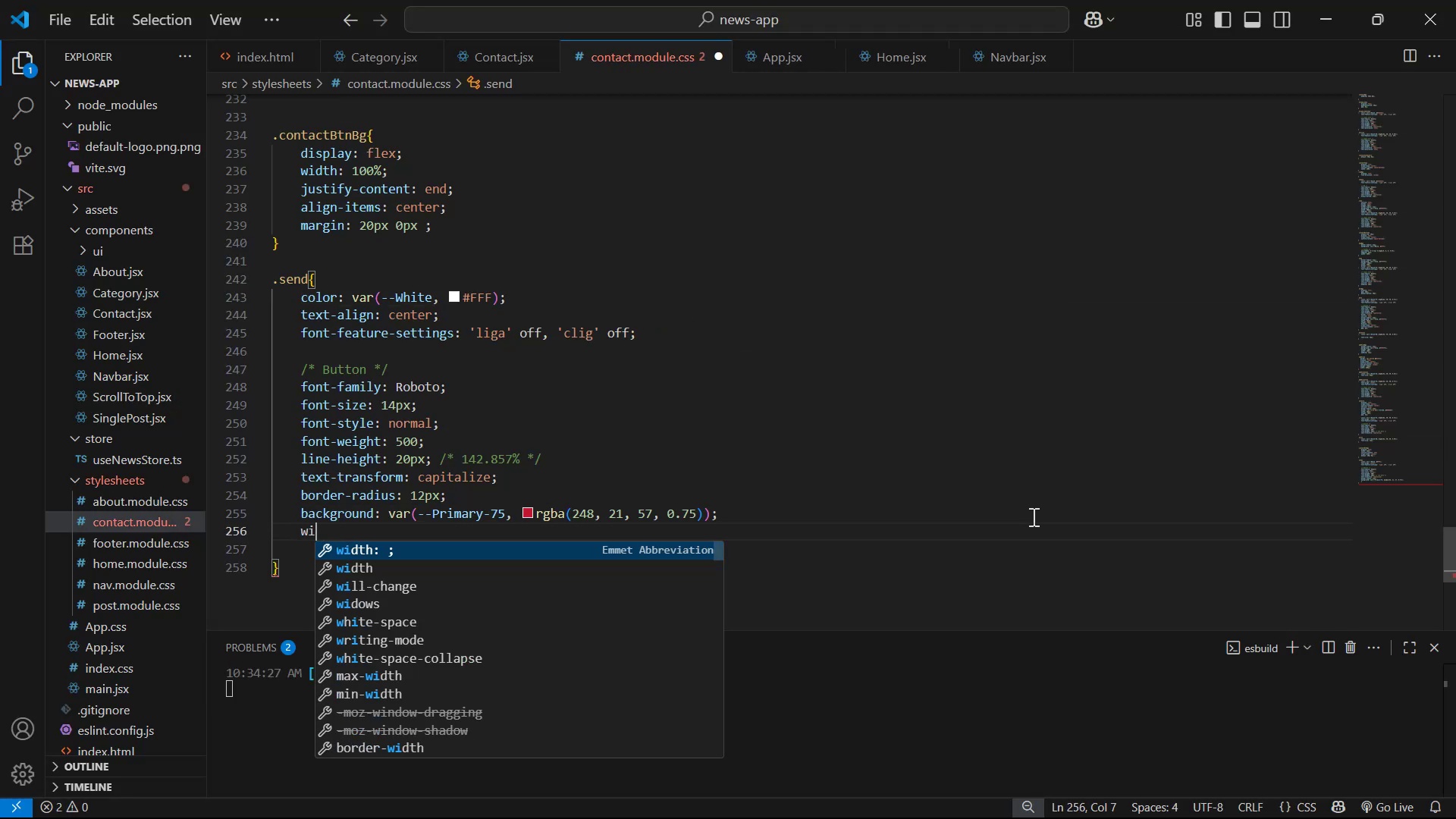 
key(Enter)
 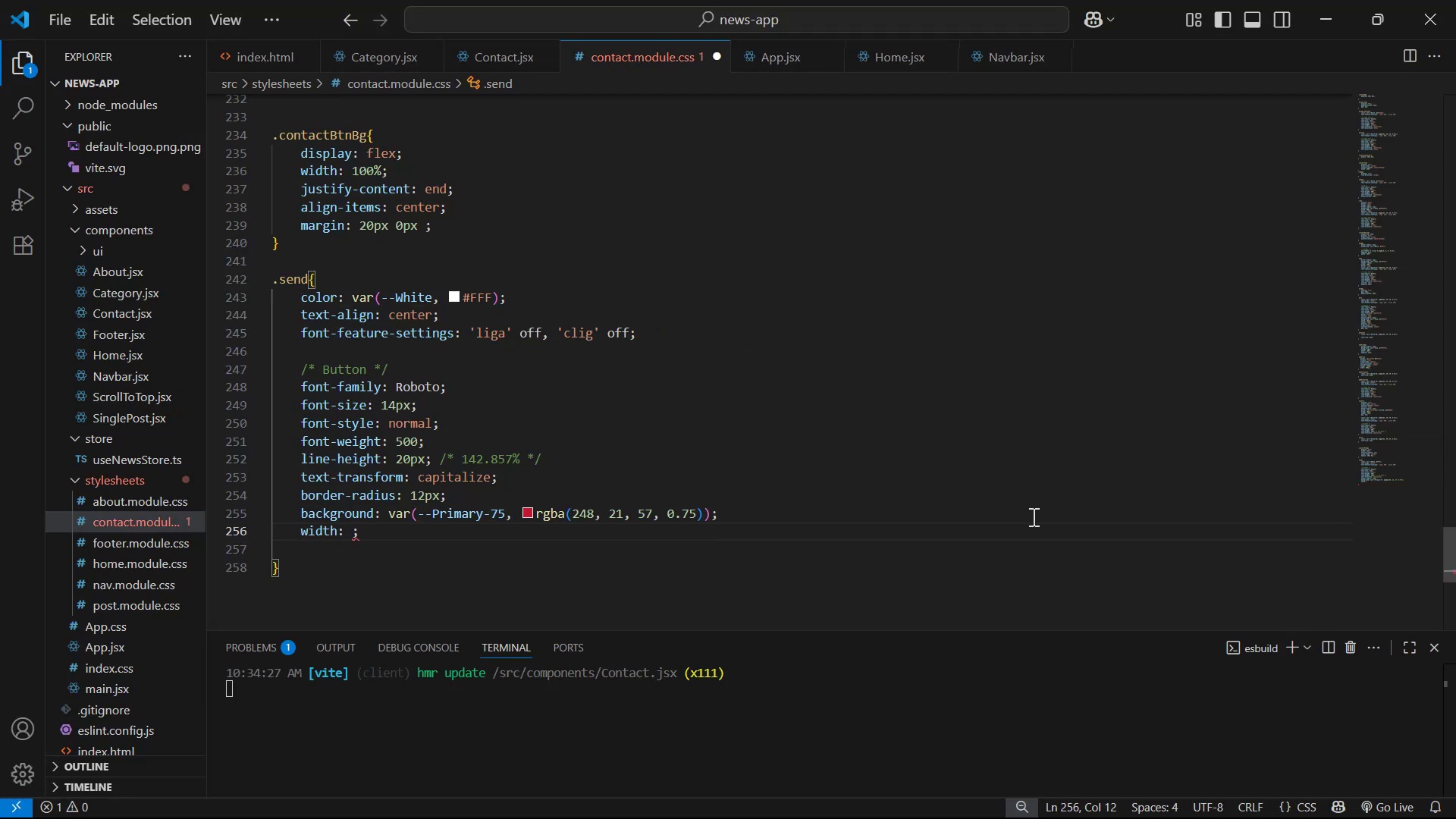 
type(96px)
 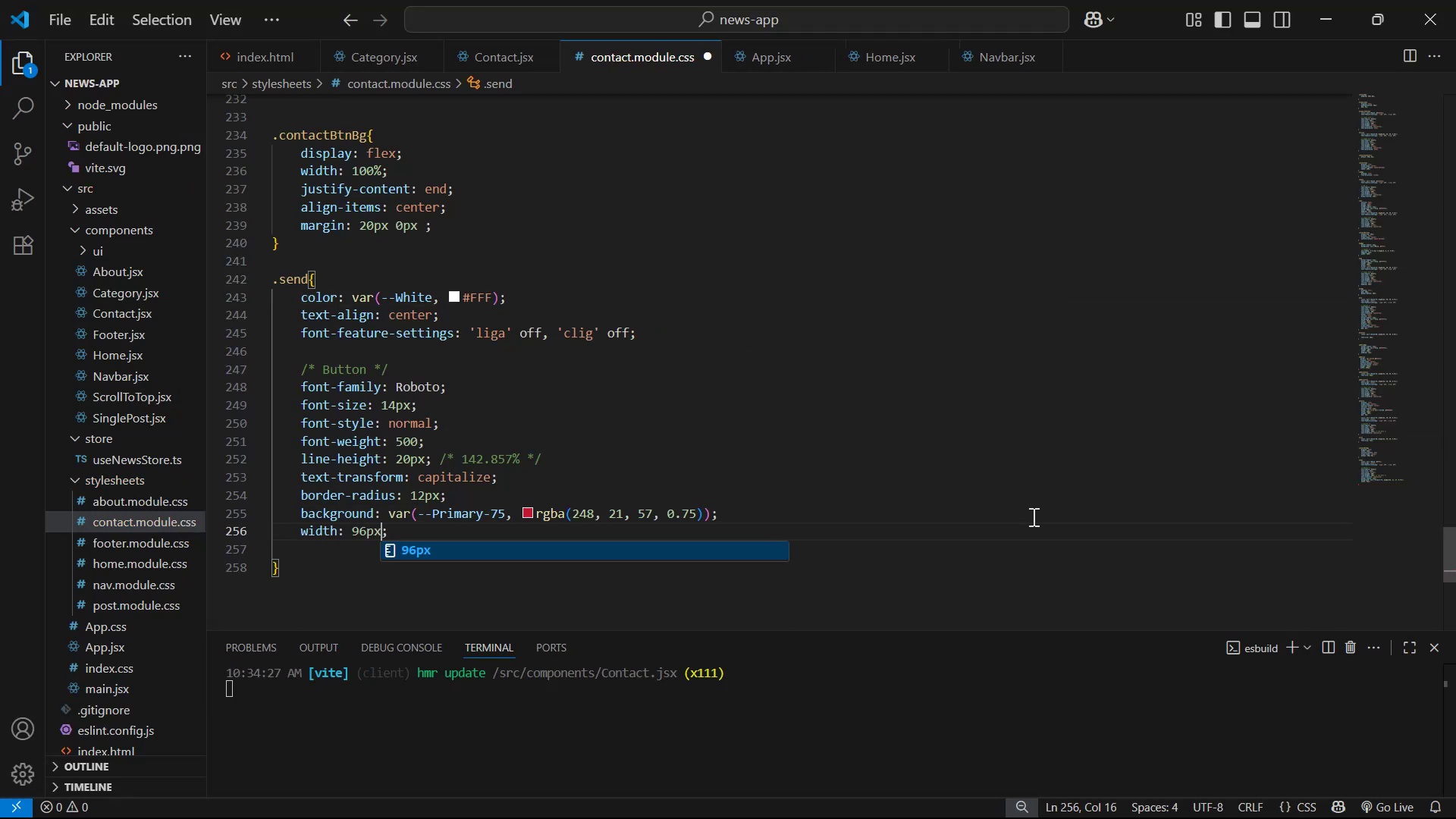 
key(ArrowRight)
 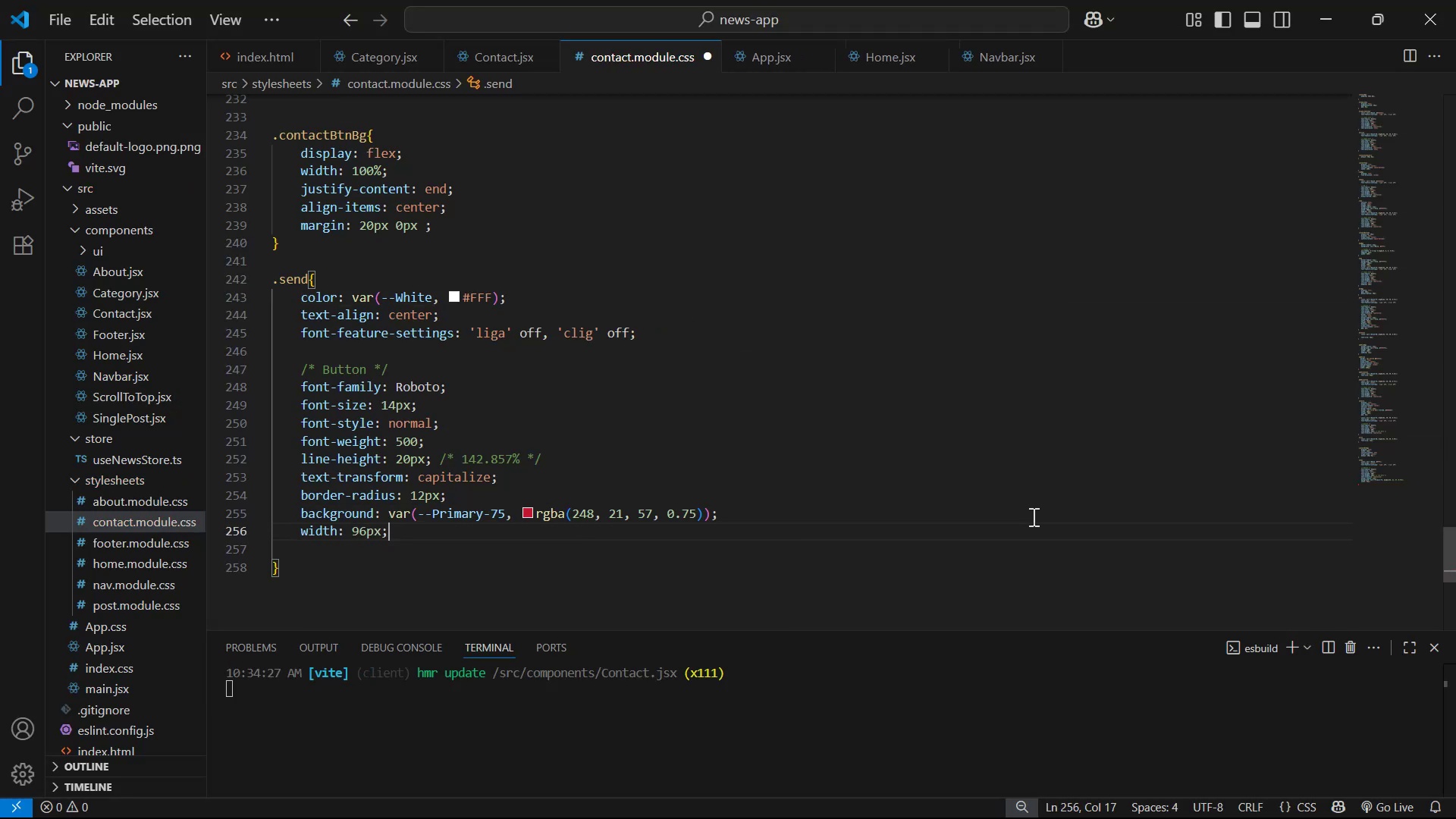 
key(Enter)
 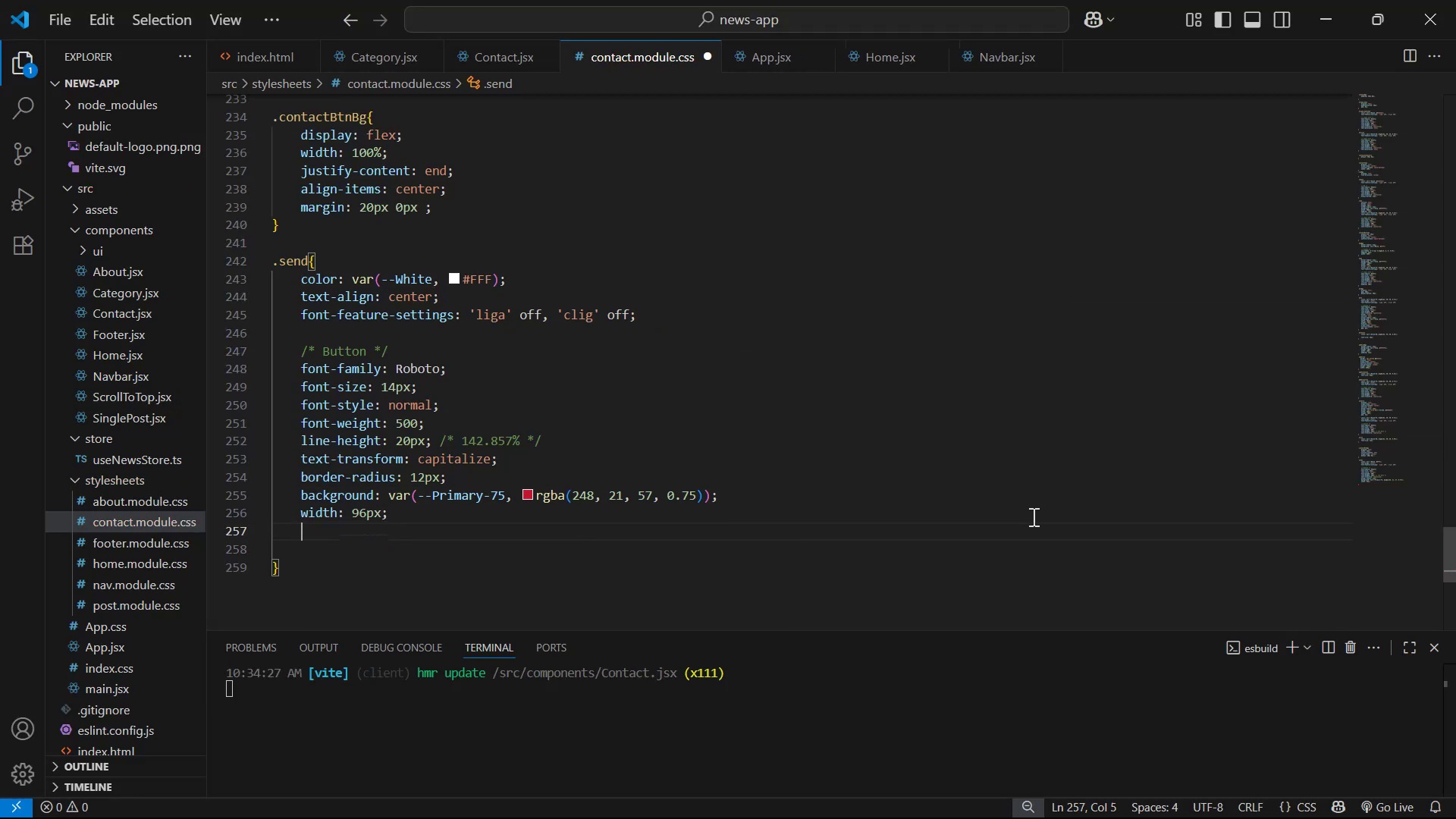 
type(he)
 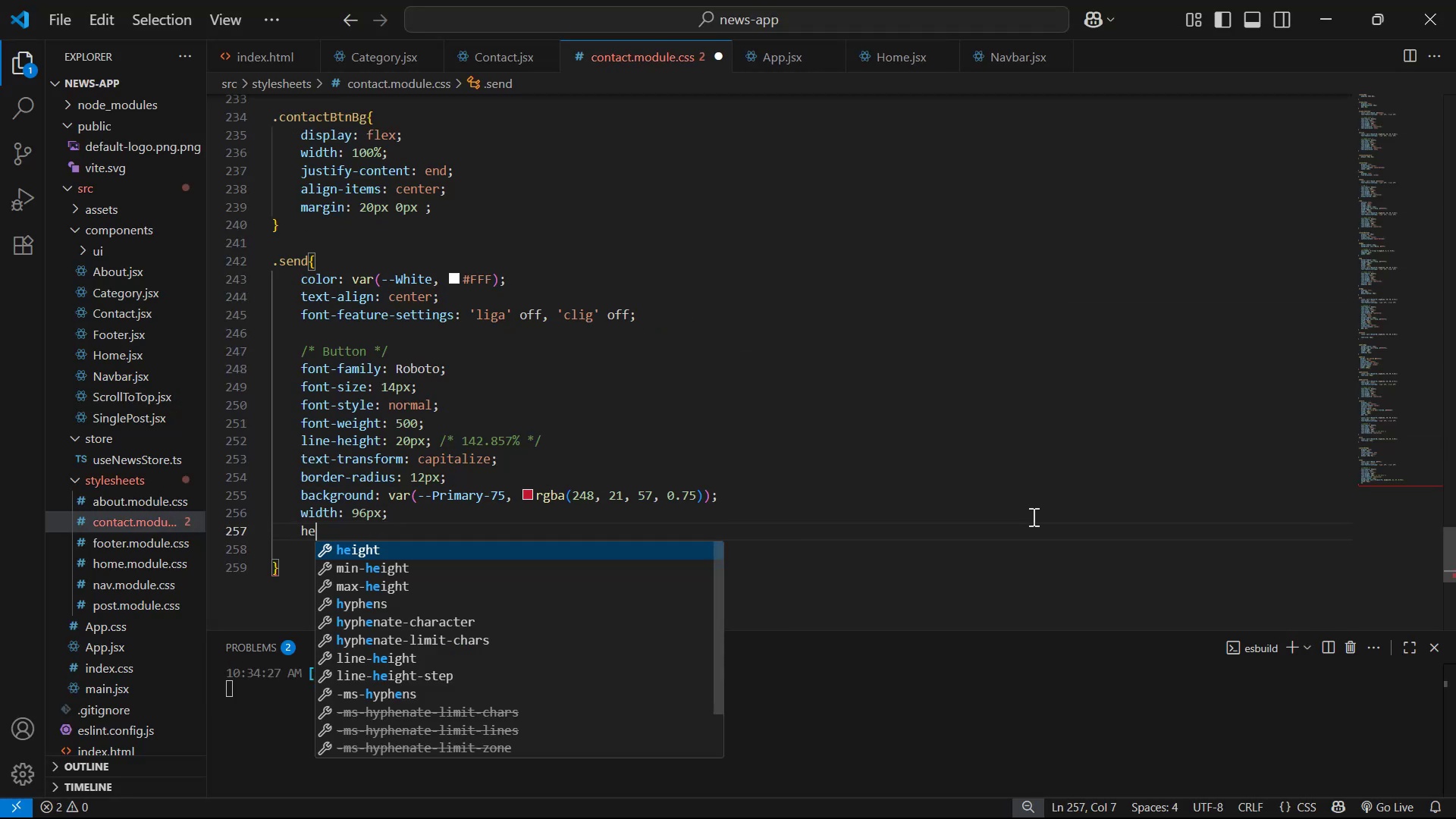 
key(Enter)
 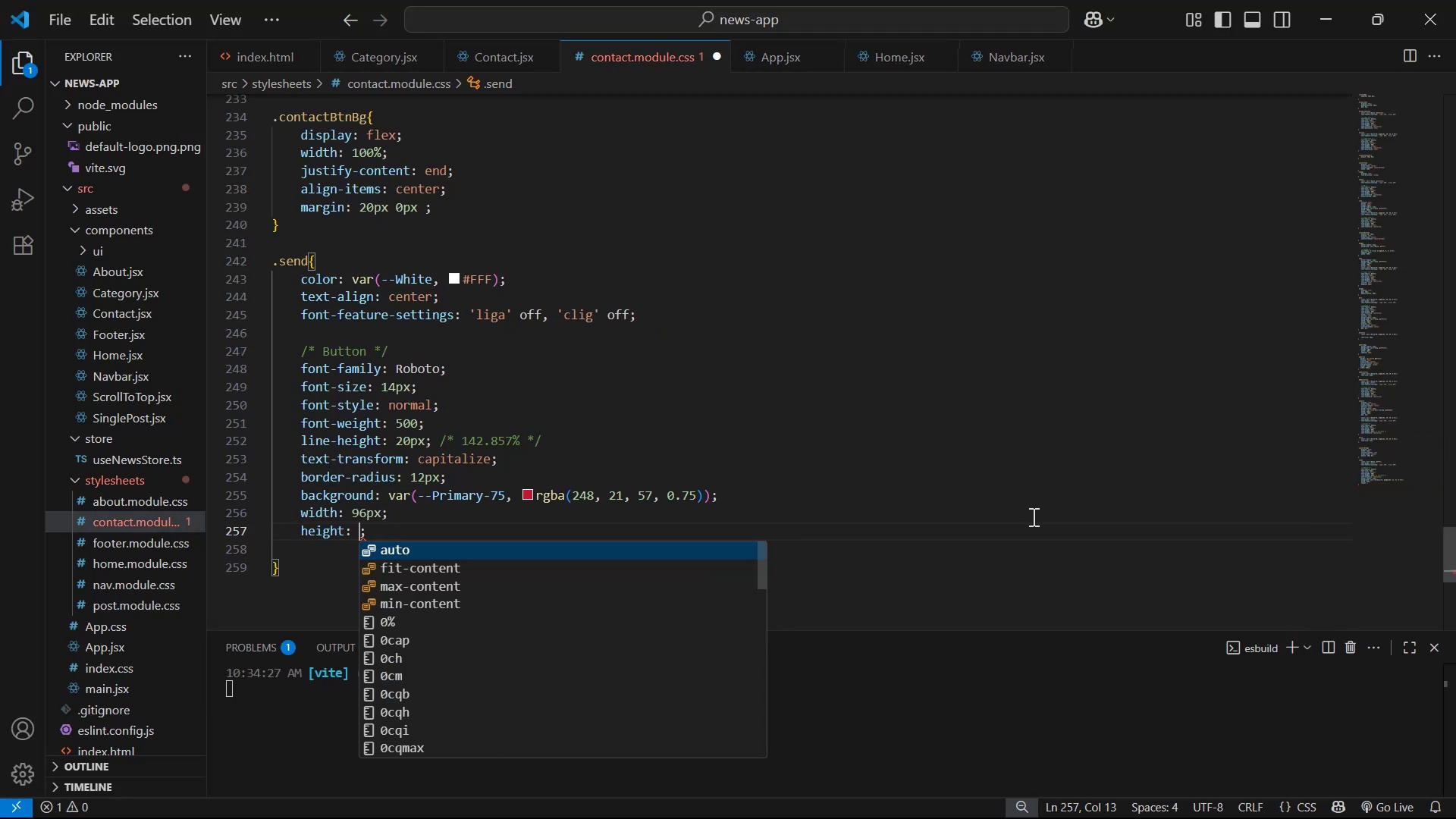 
type(40px)
 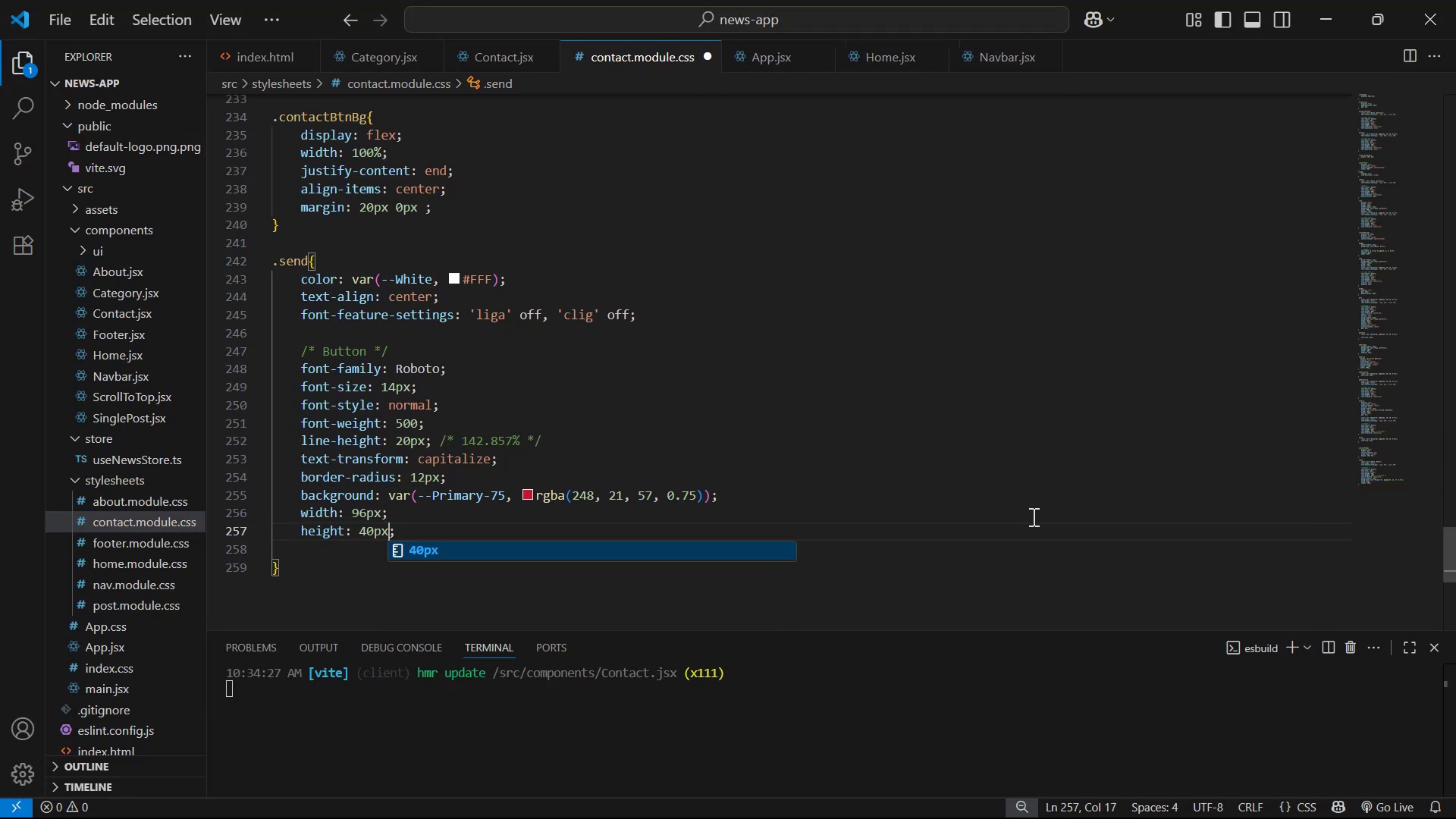 
key(Control+S)
 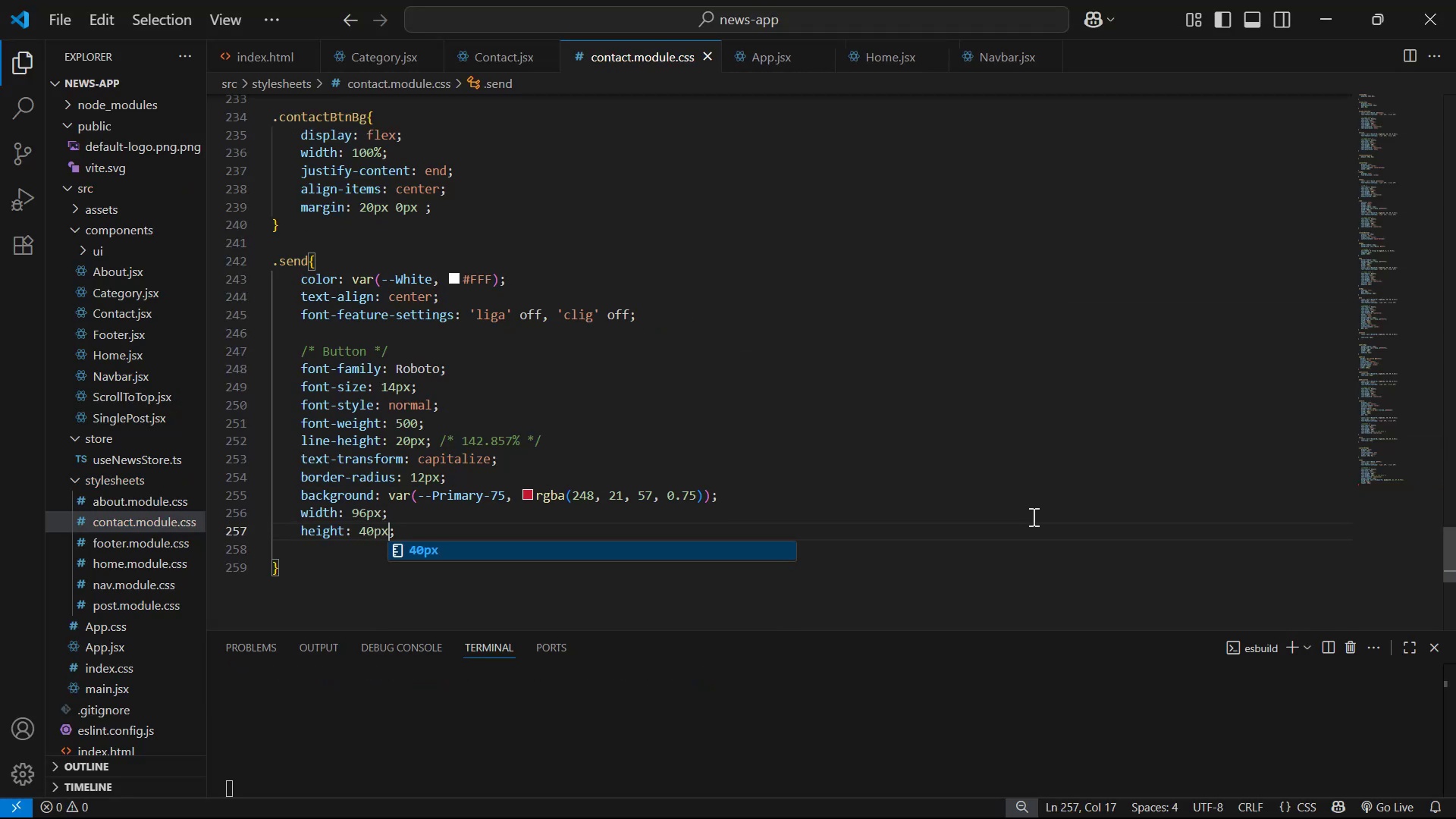 
key(Alt+Tab)
 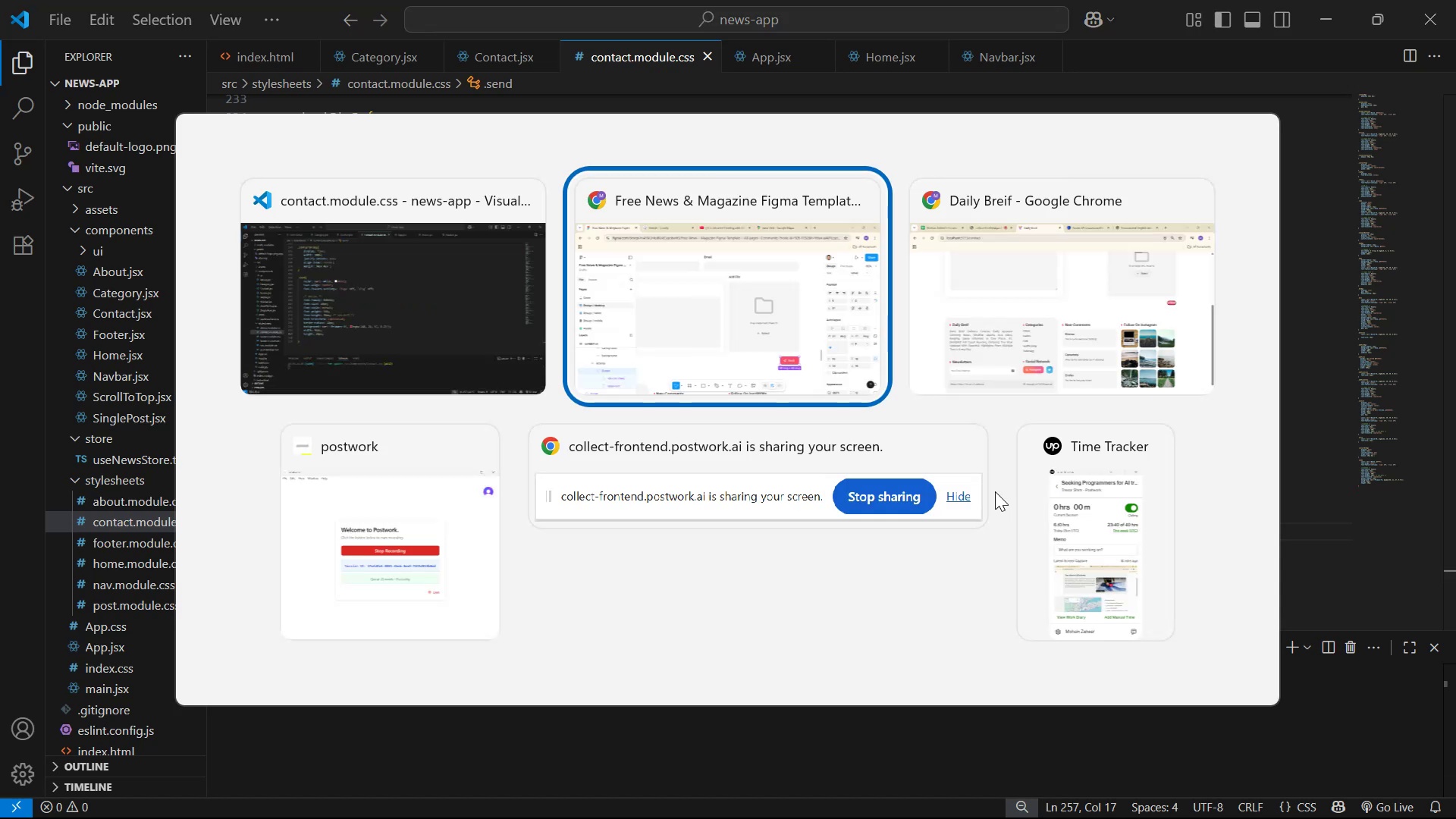 
key(Alt+AltLeft)
 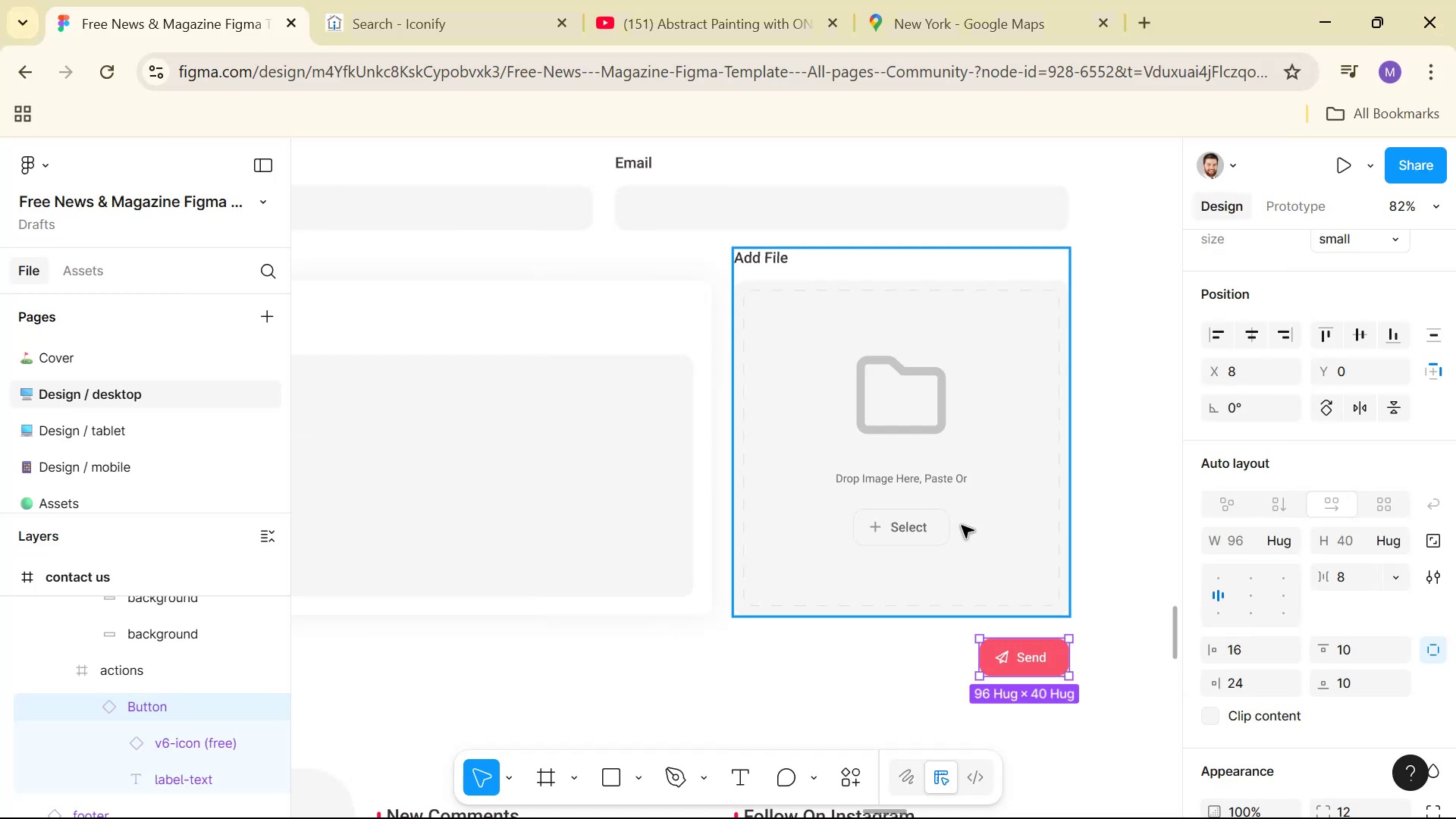 
key(Alt+Tab)
 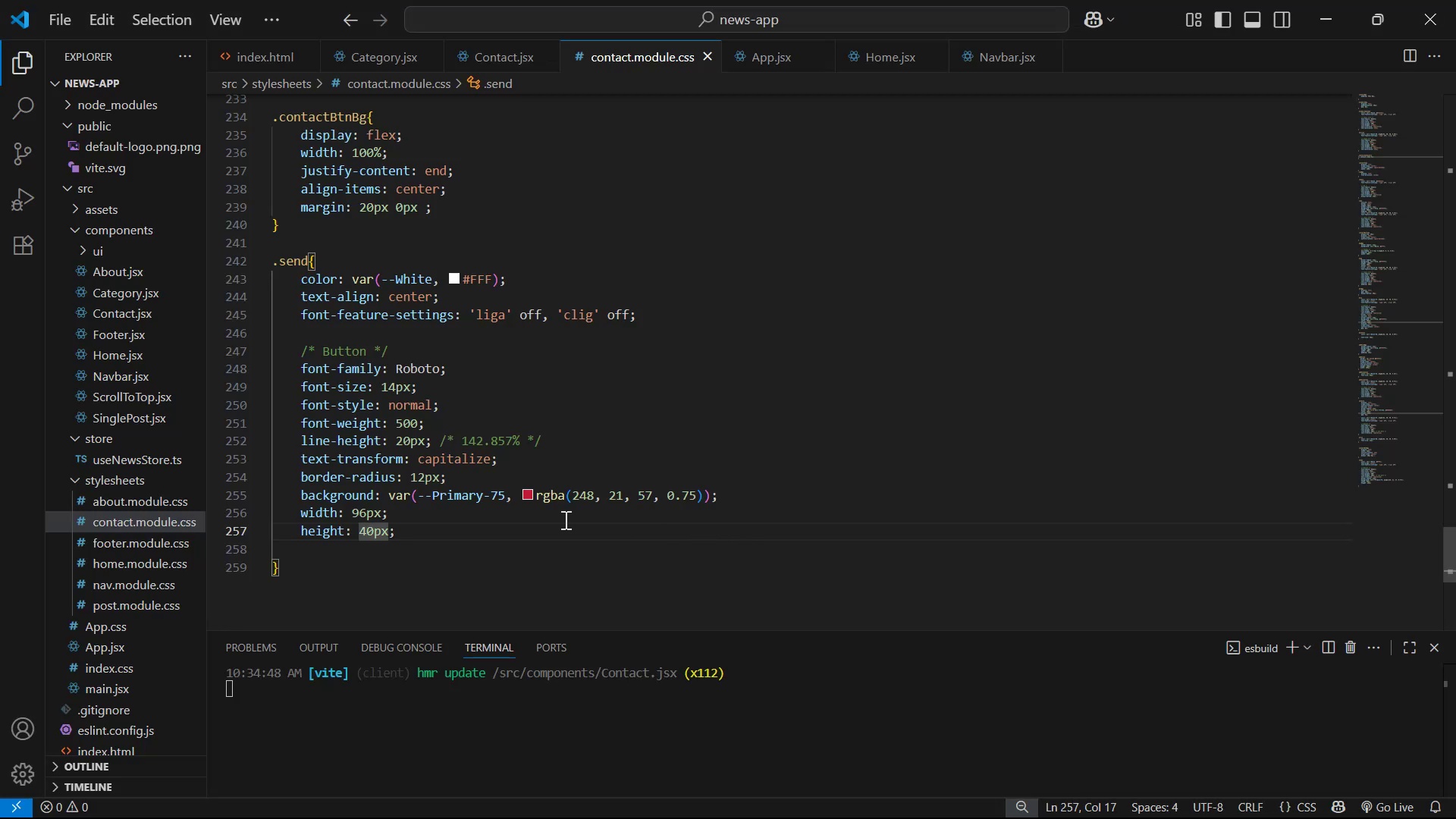 
left_click([548, 539])
 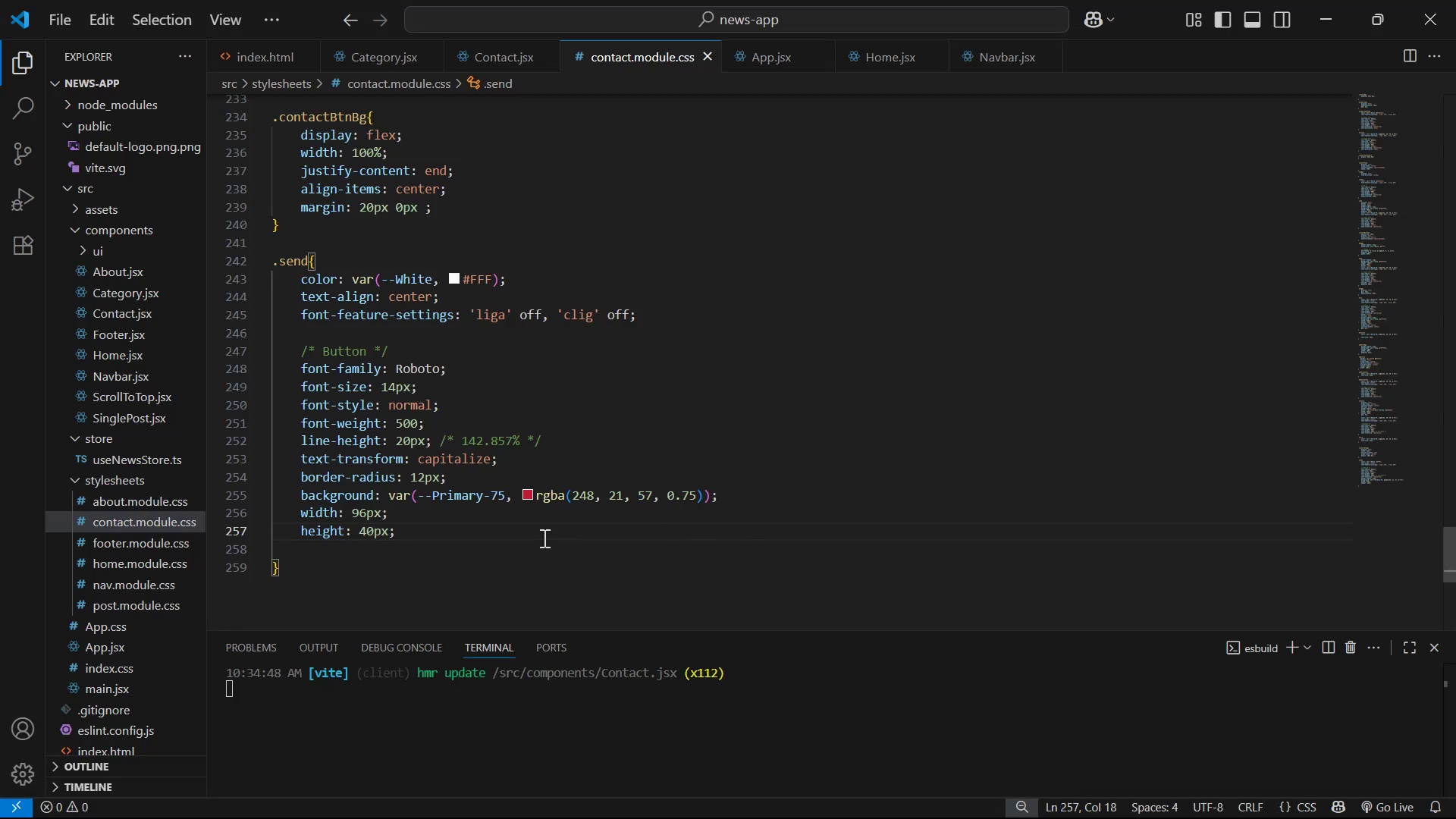 
key(Enter)
 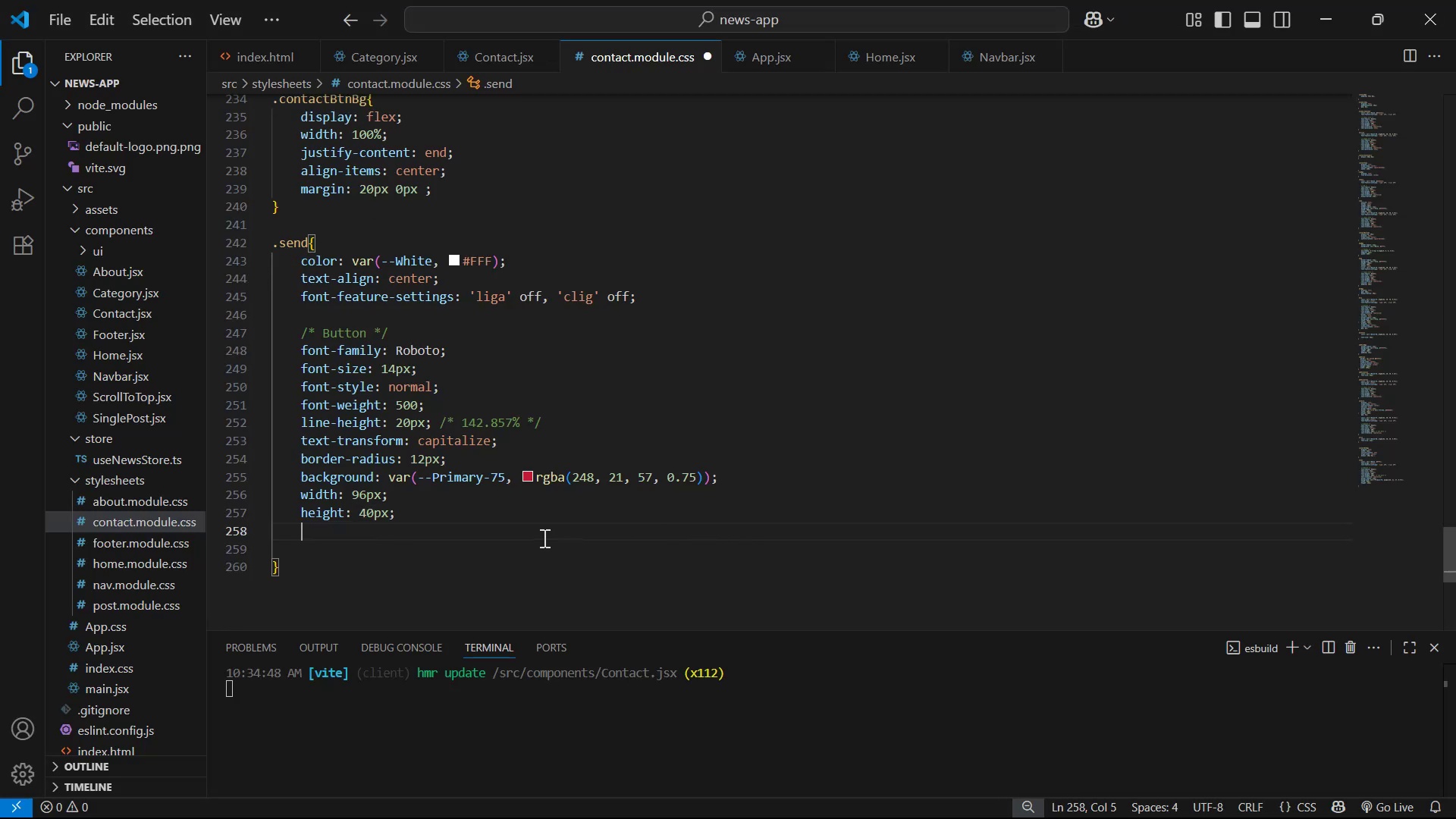 
type(ga)
 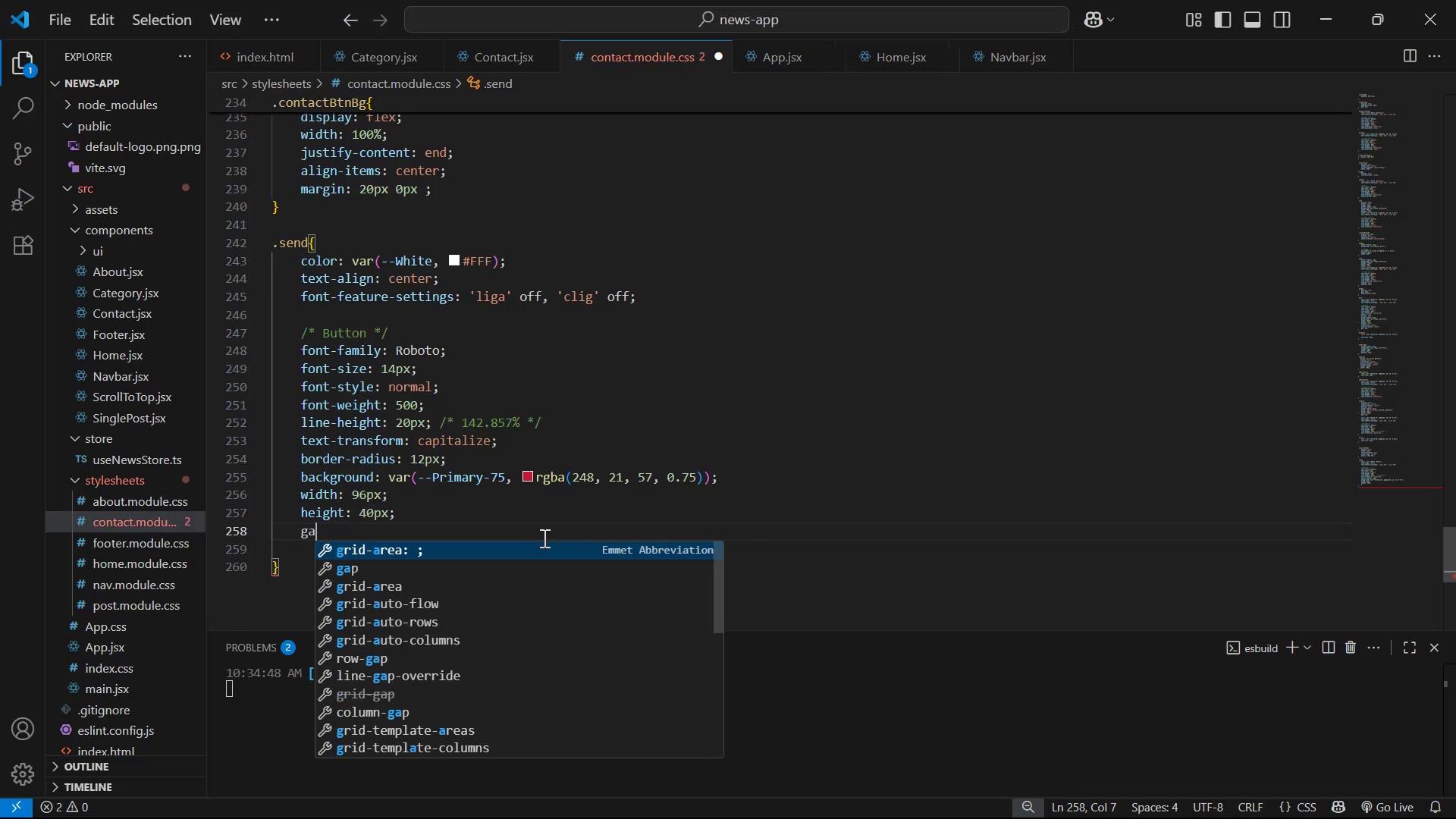 
key(ArrowDown)
 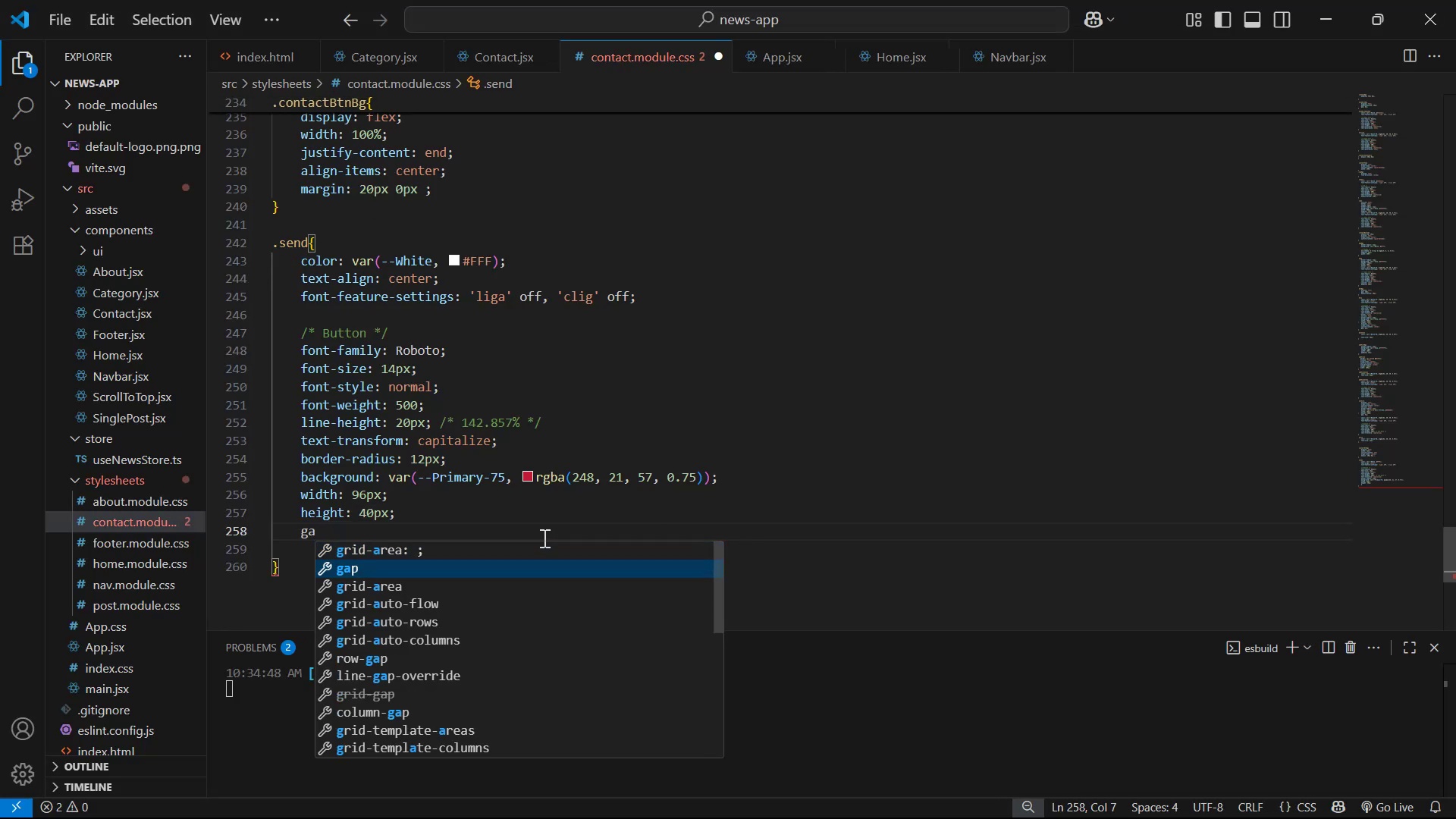 
key(Enter)
 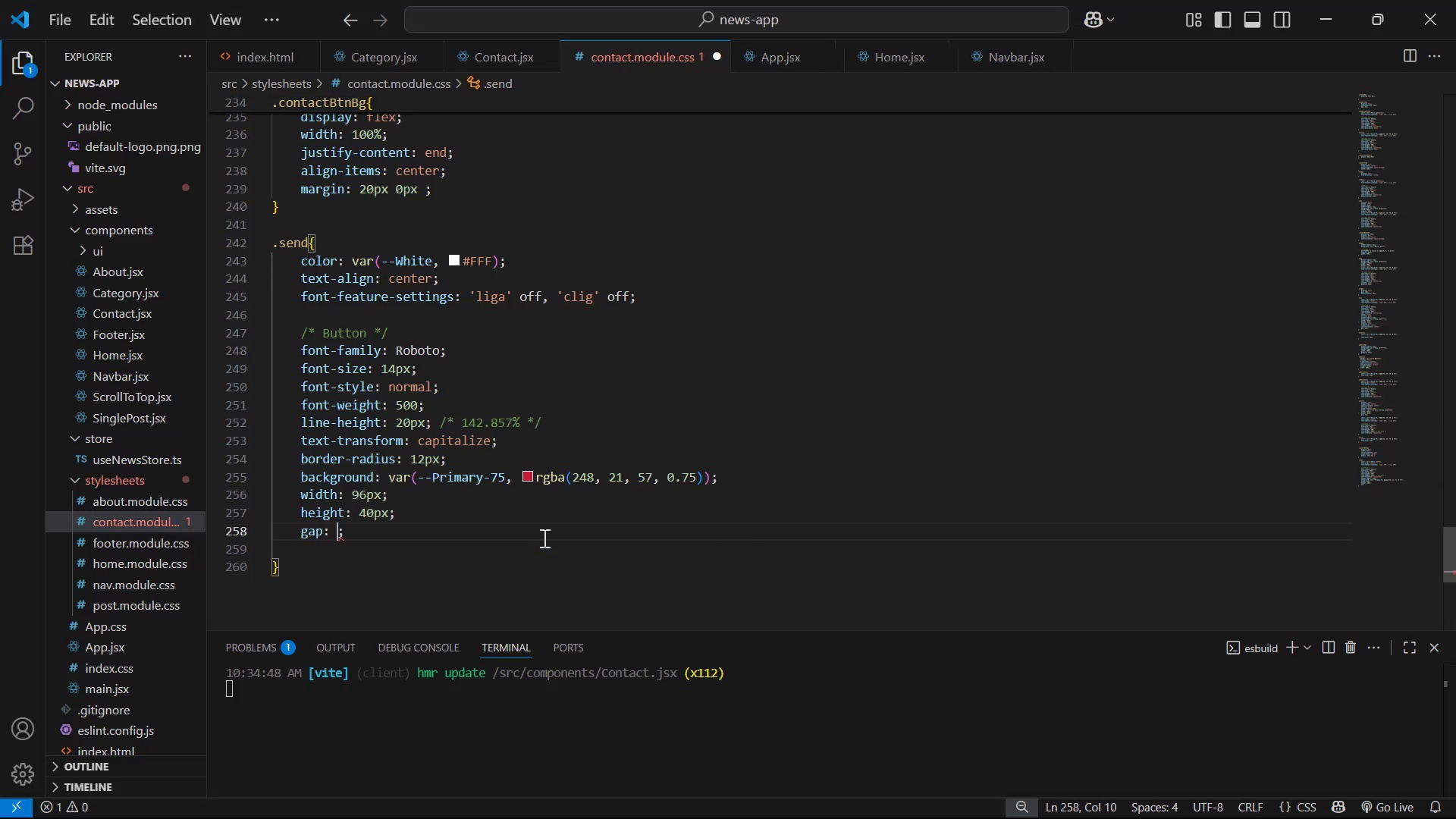 
type(8px)
 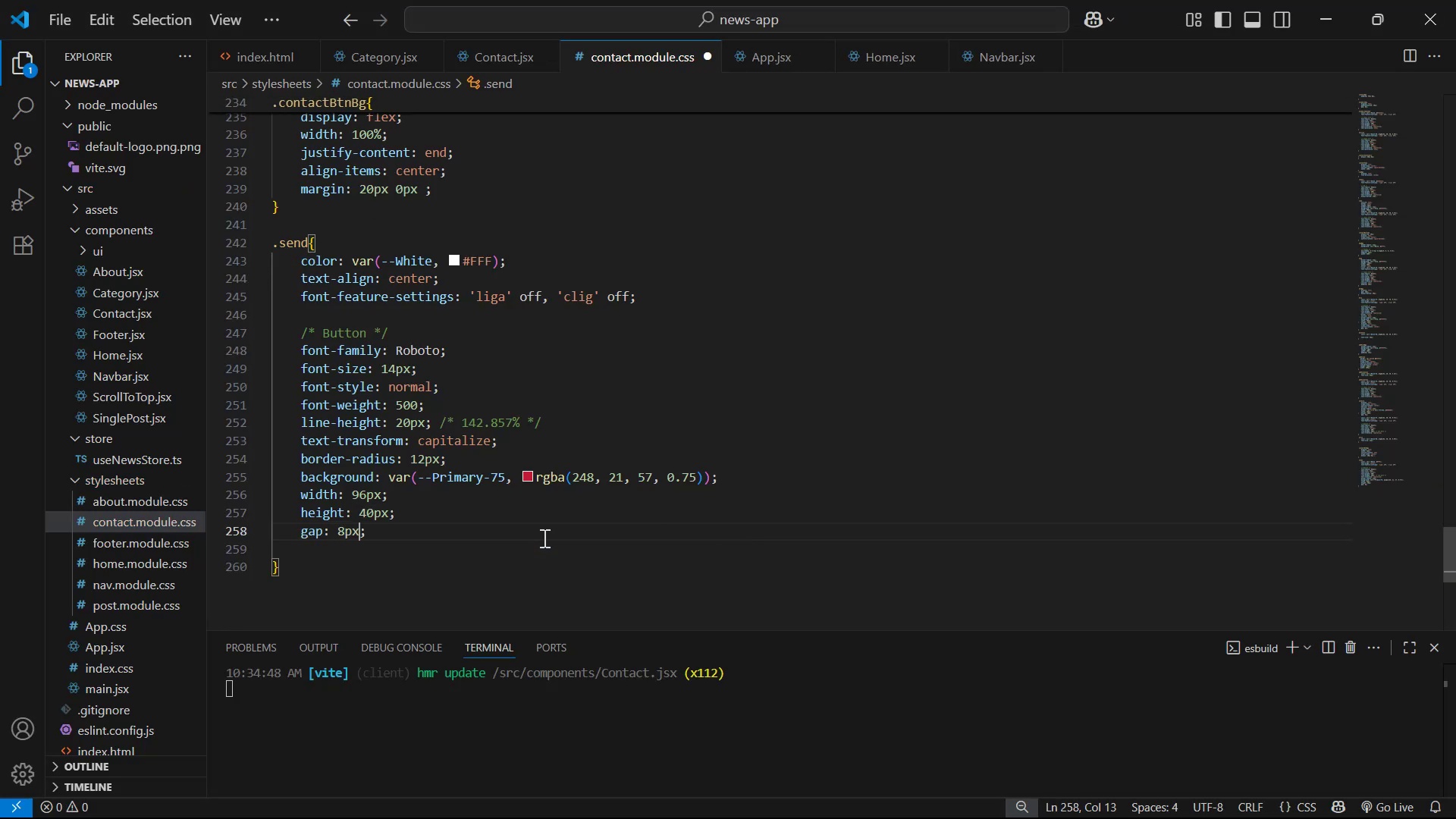 
key(Control+S)
 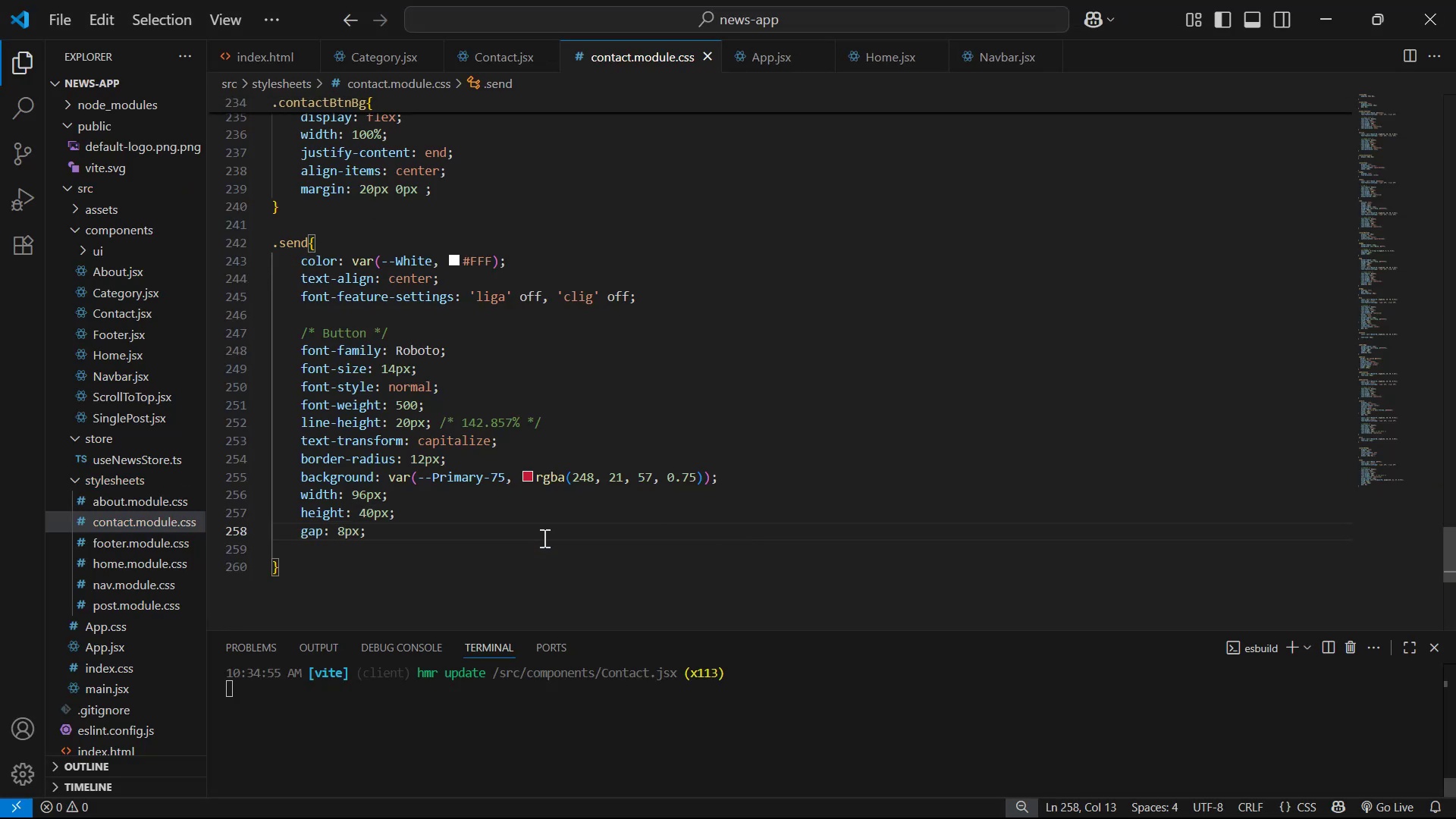 
key(ArrowRight)
 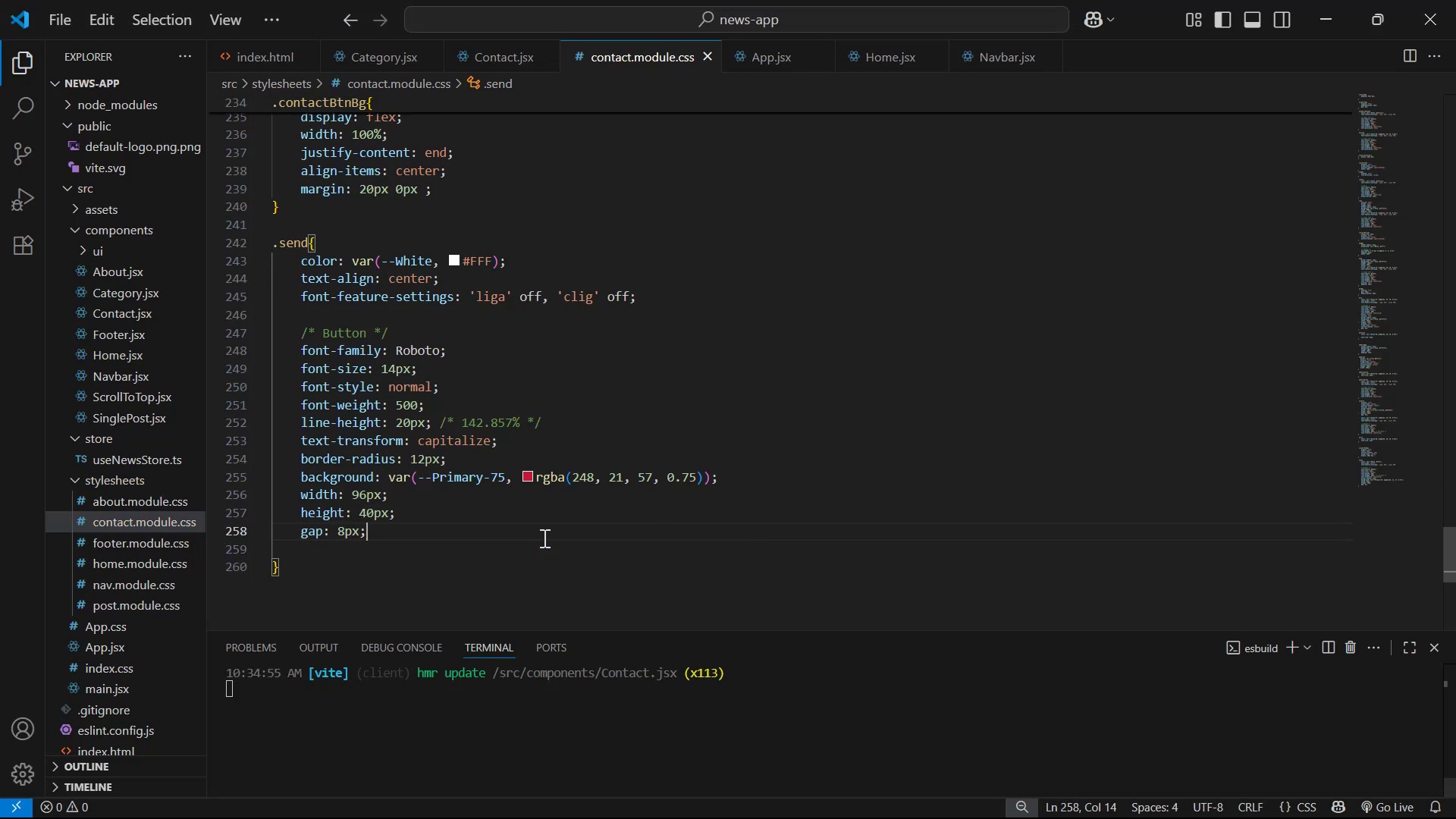 
key(Alt+Tab)
 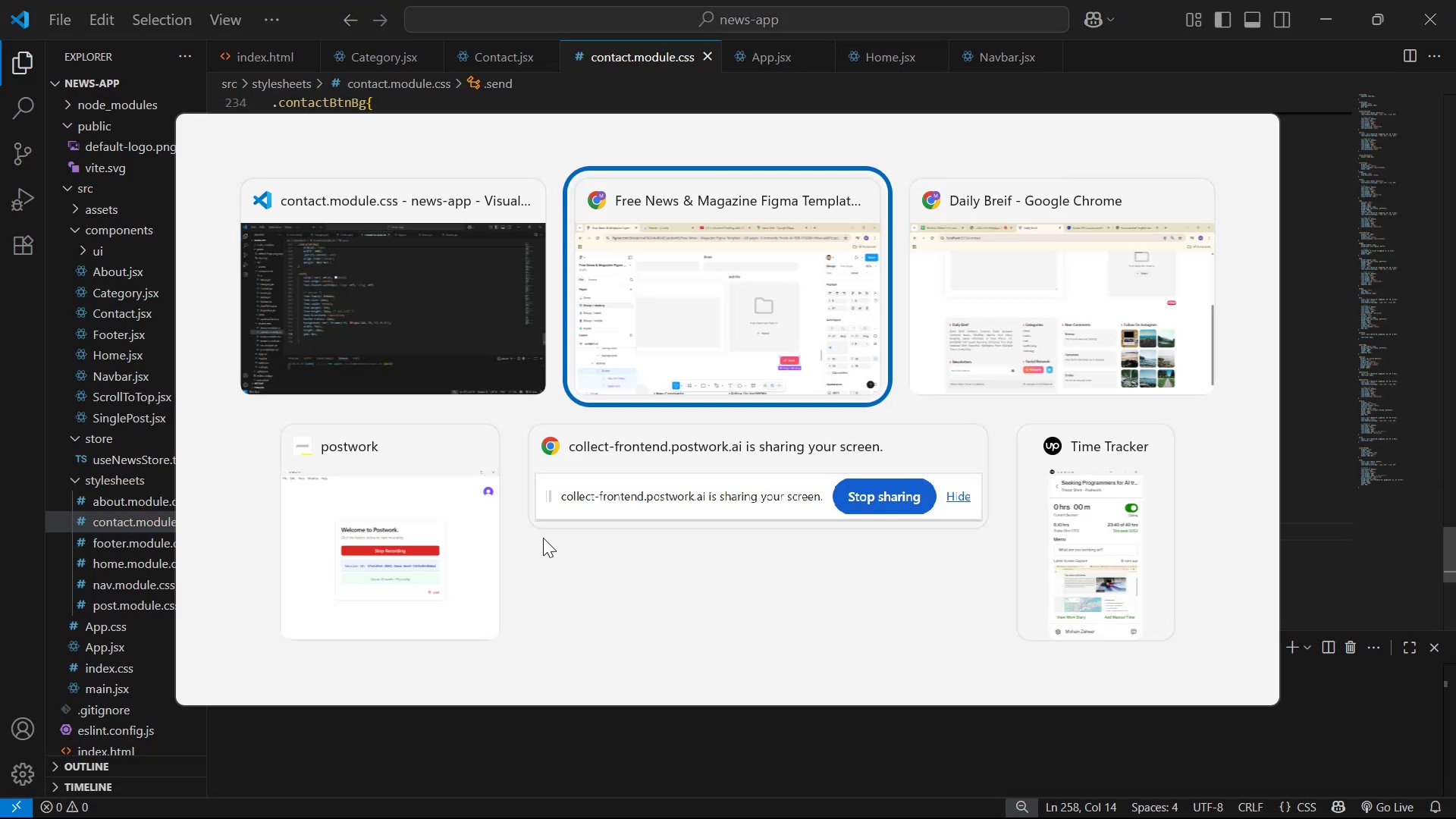 
key(Alt+AltLeft)
 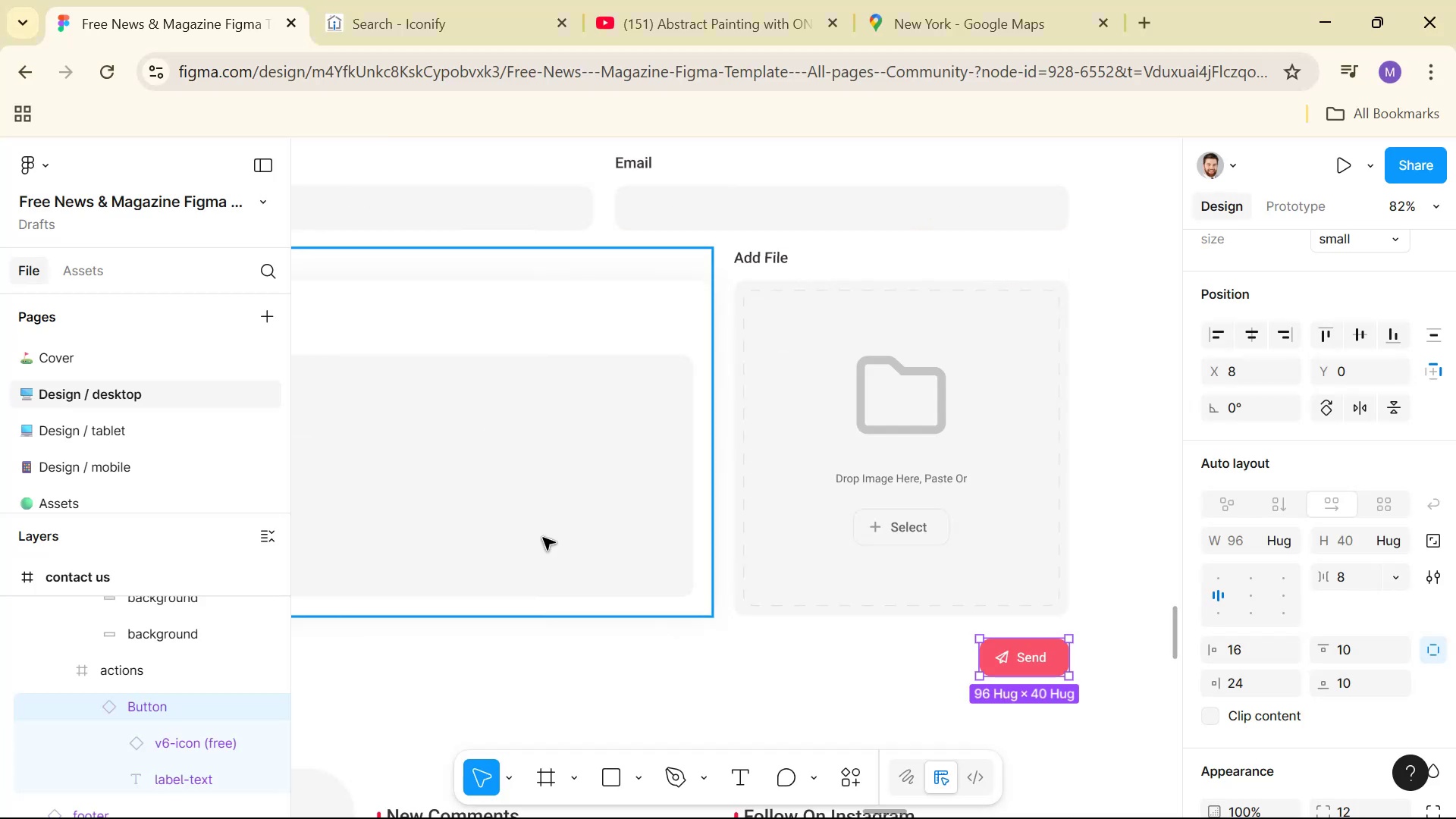 
key(Alt+AltLeft)
 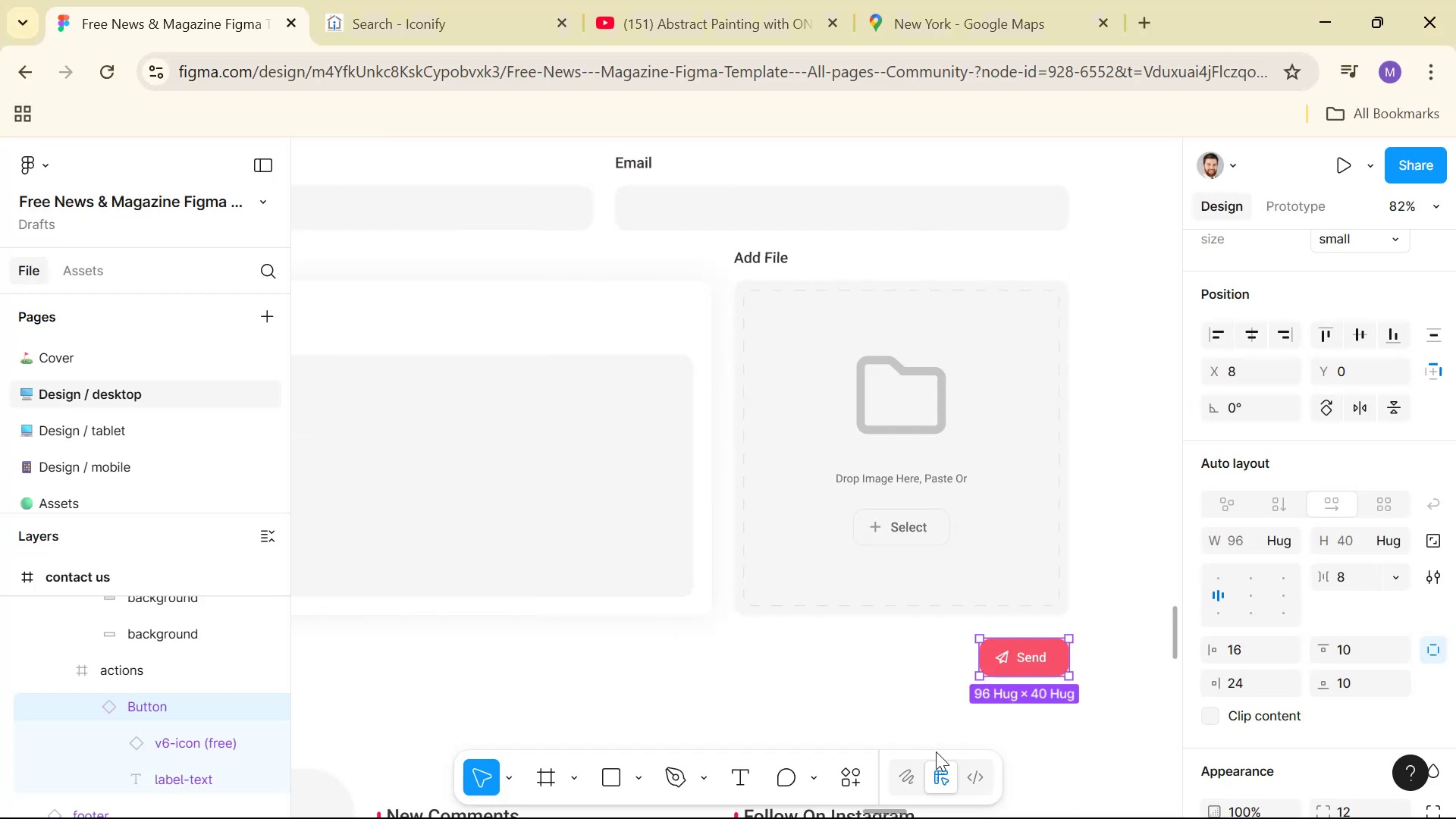 
hold_key(key=ControlLeft, duration=0.78)
 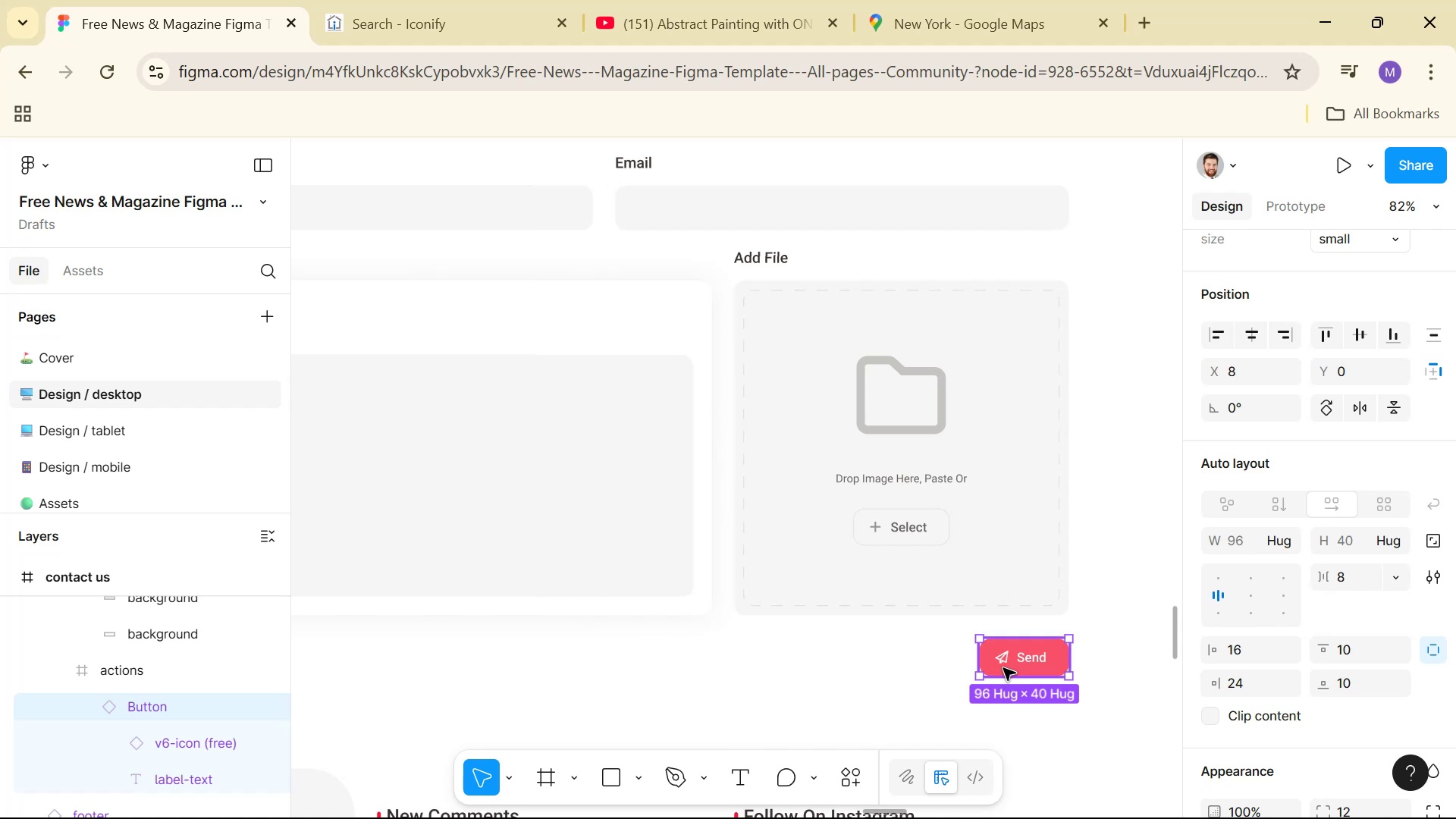 
key(Alt+AltLeft)
 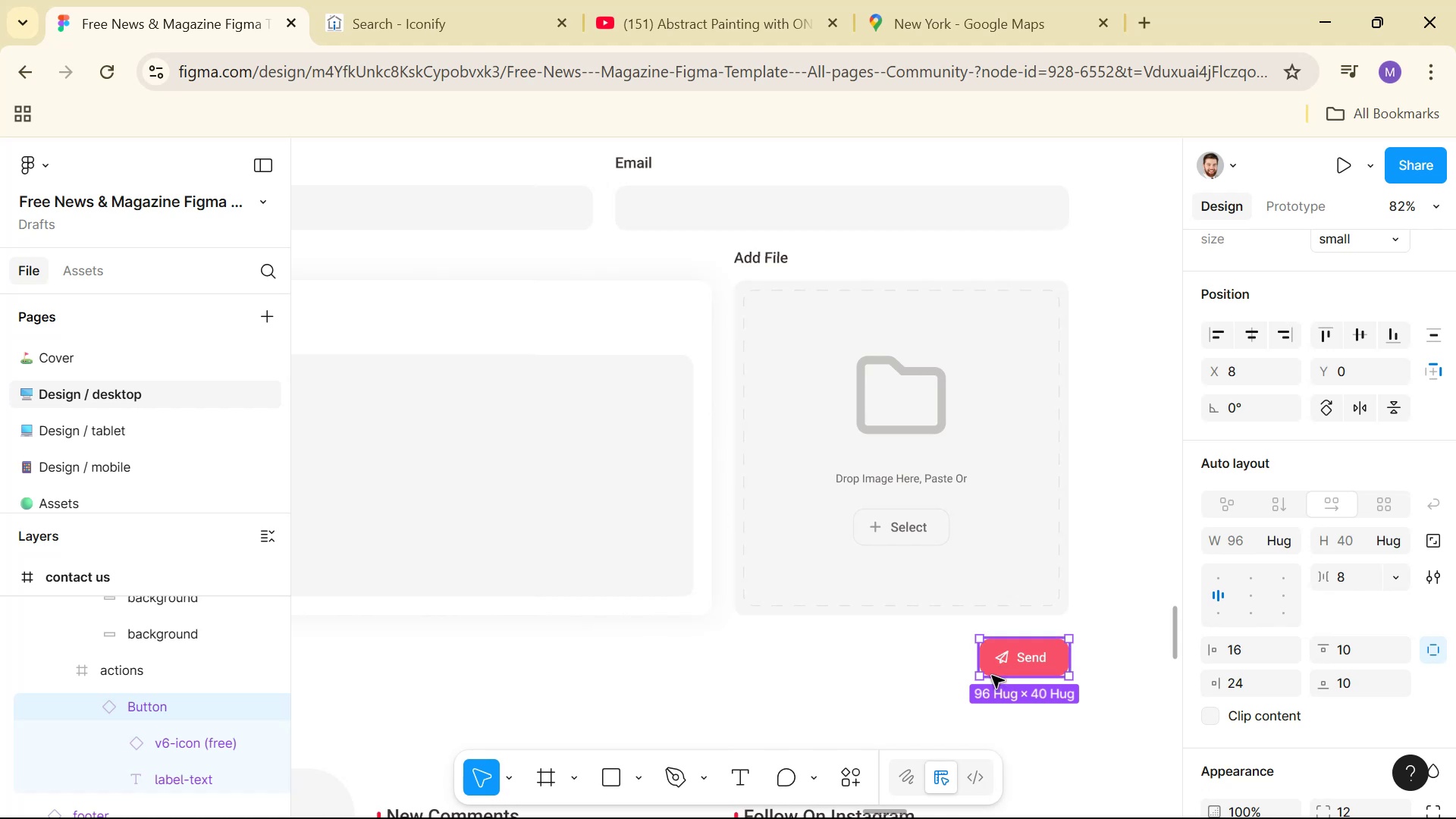 
key(Alt+Tab)
 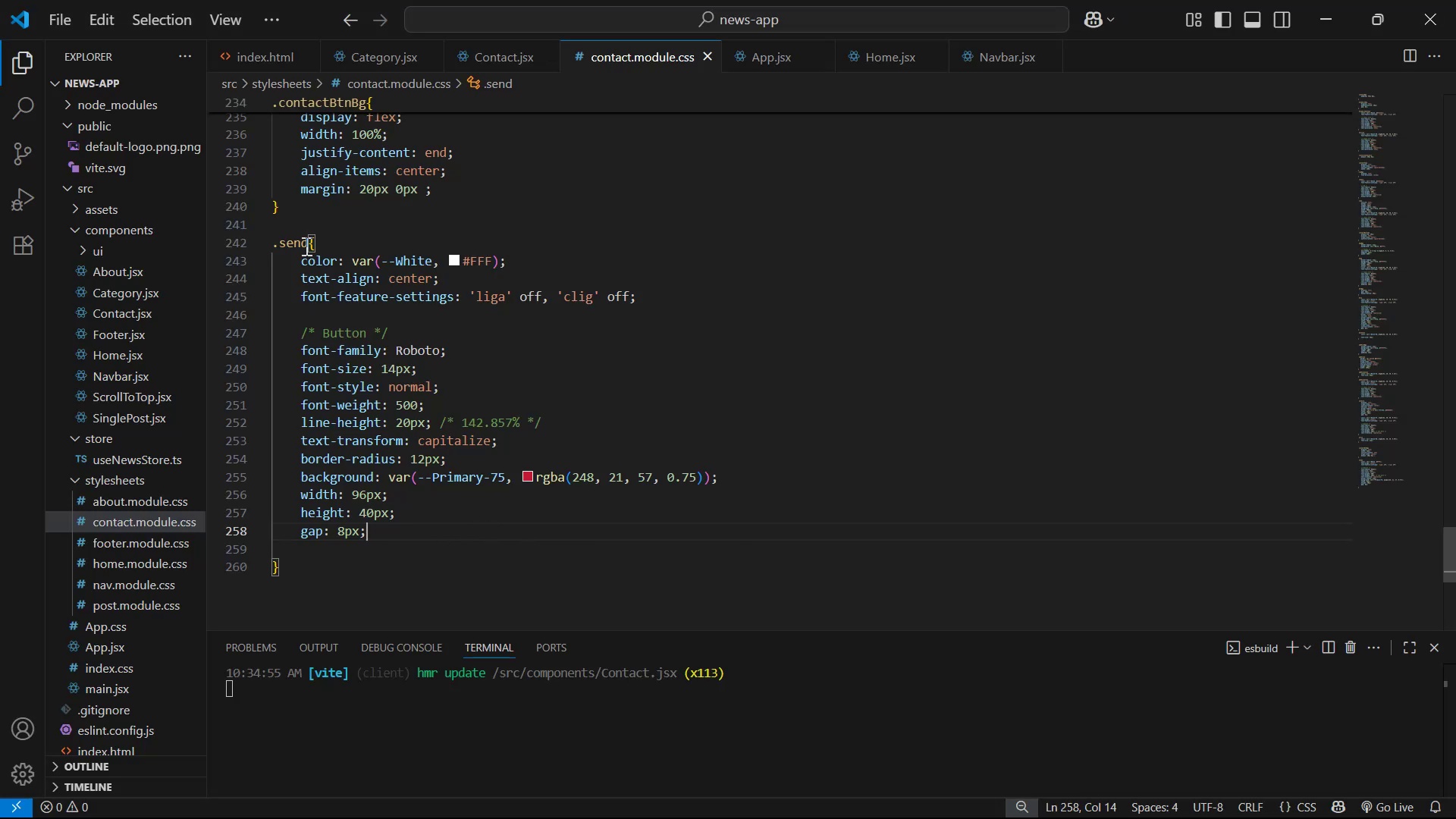 
double_click([376, 570])
 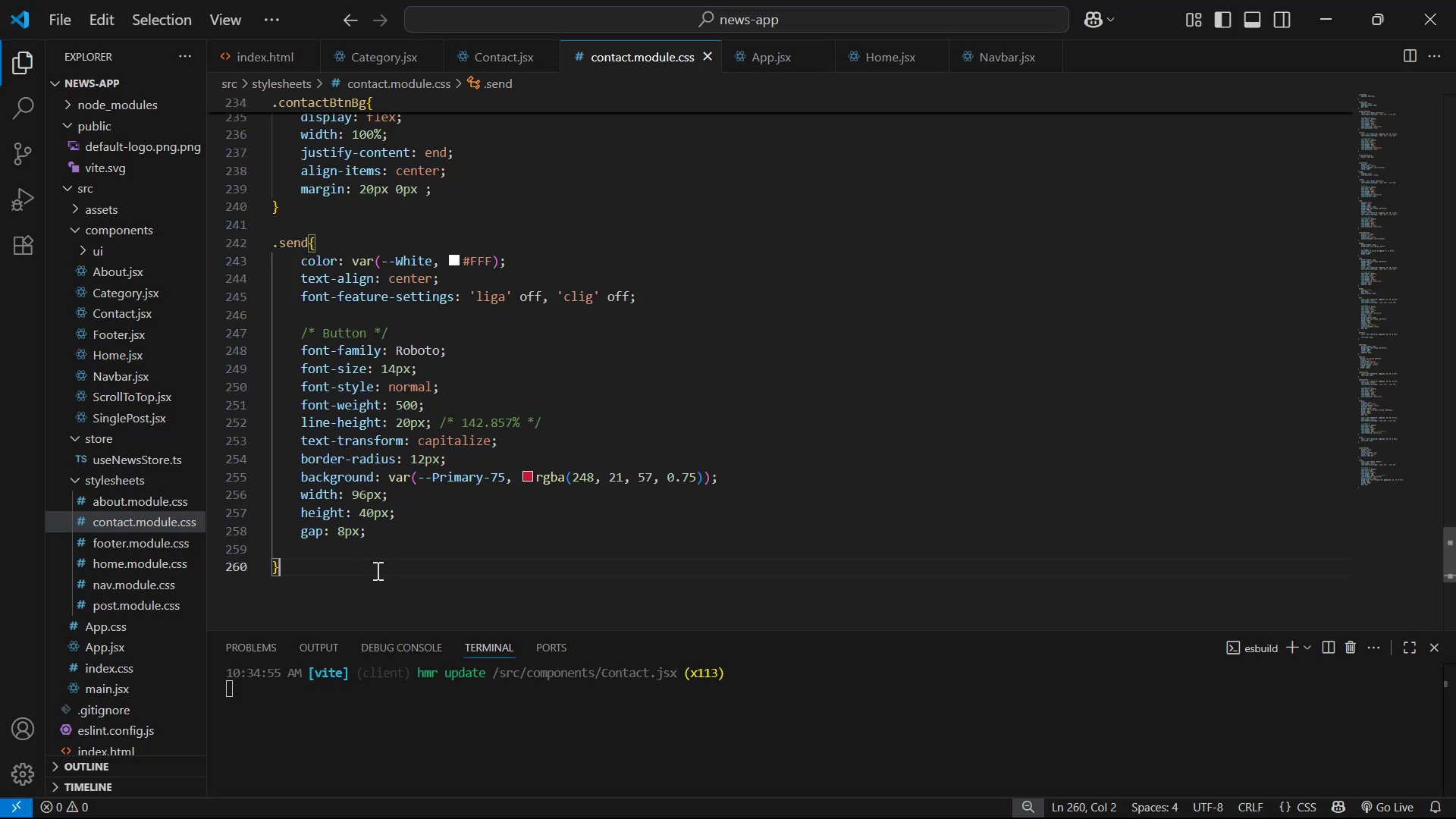 
key(Enter)
 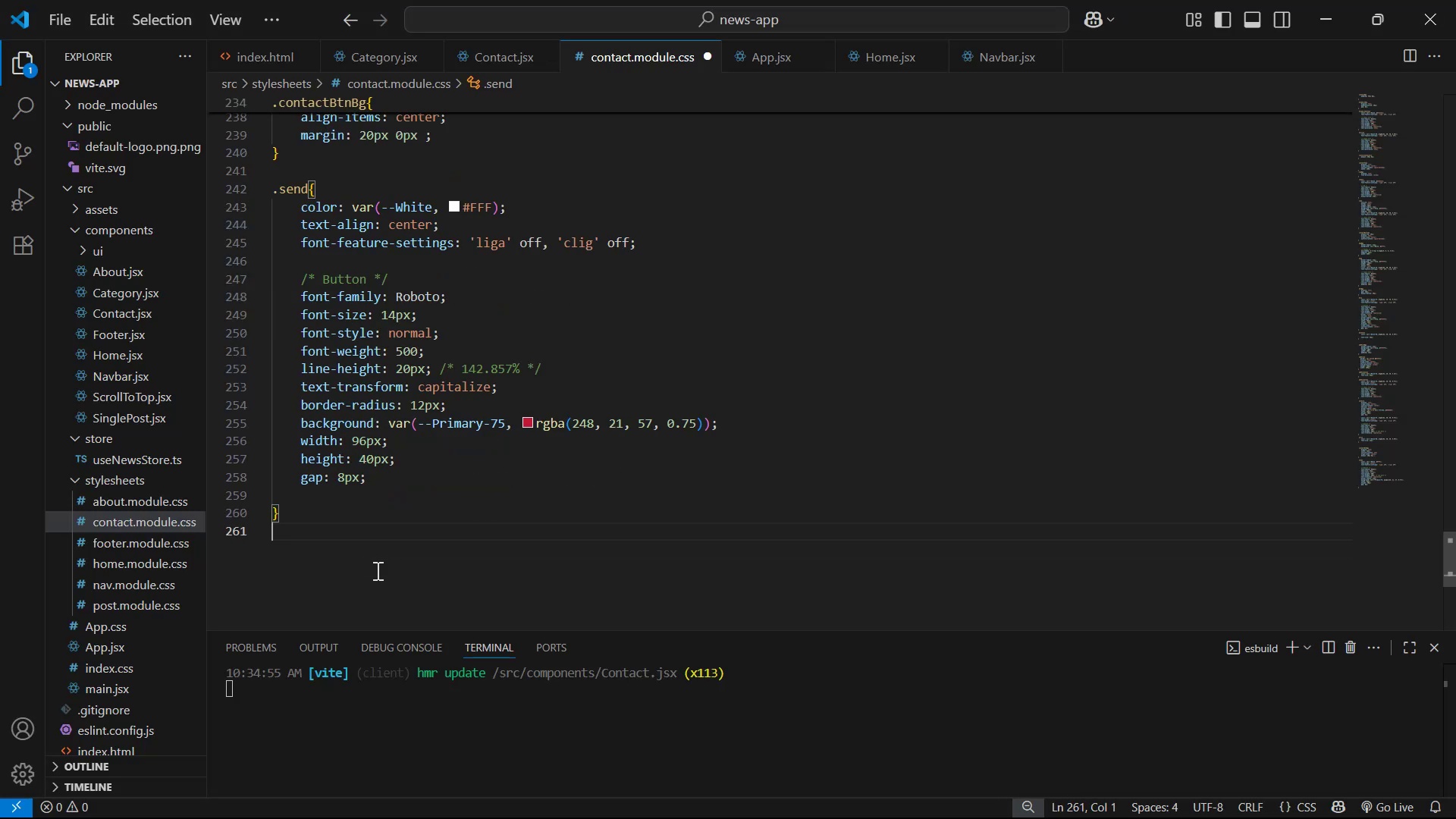 
key(Enter)
 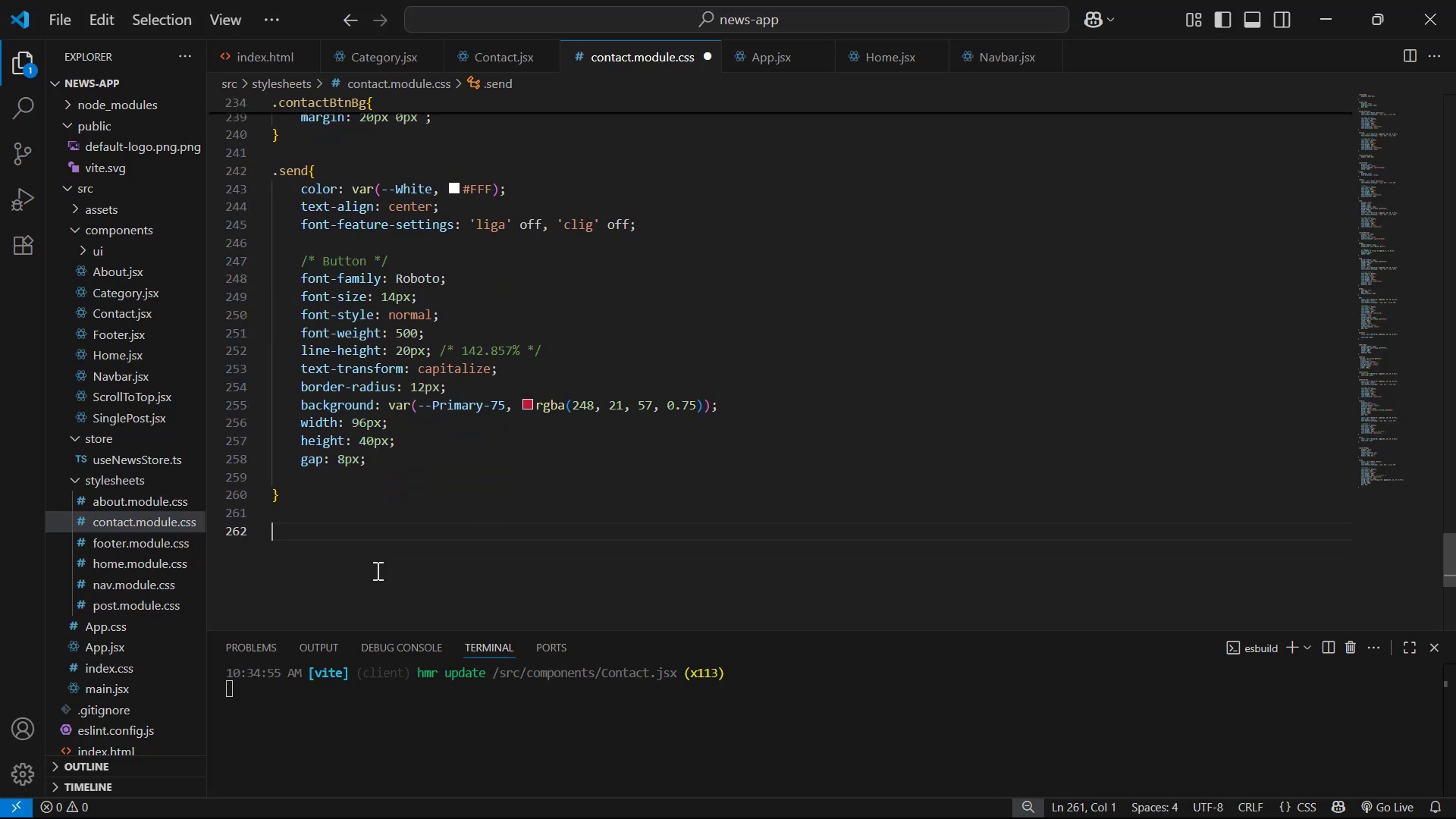 
type(.se)
 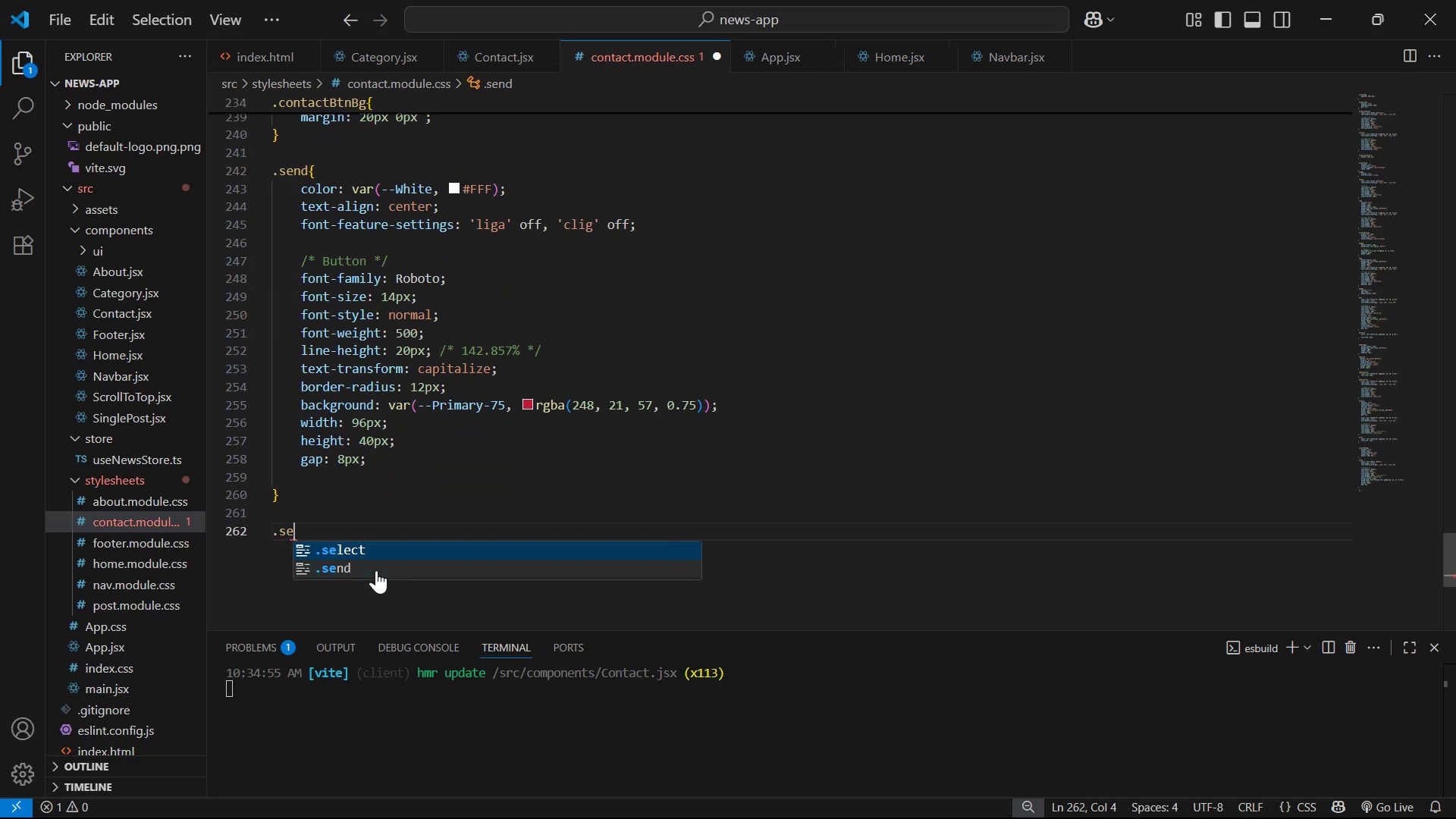 
key(ArrowDown)
 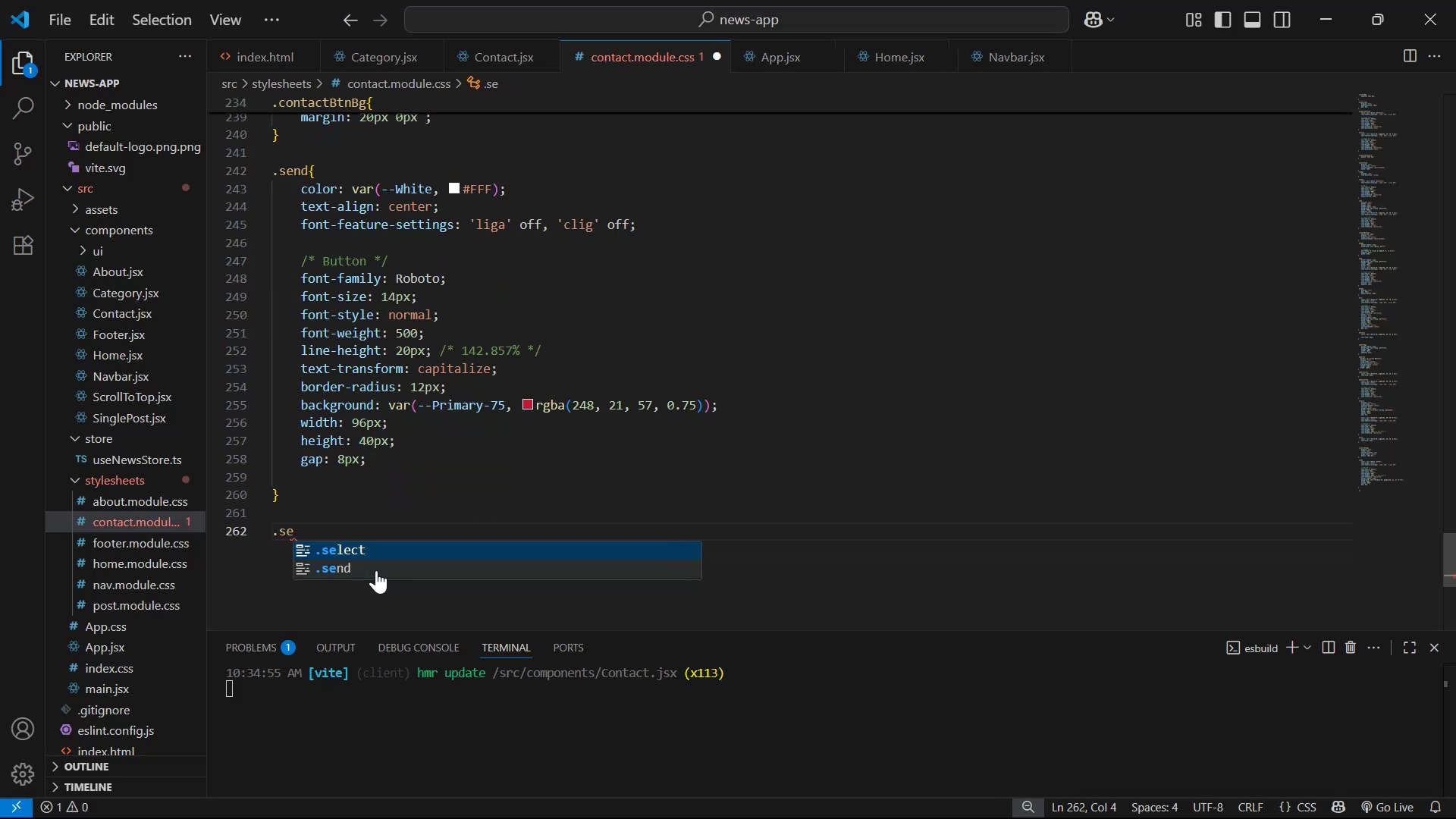 
key(ArrowDown)
 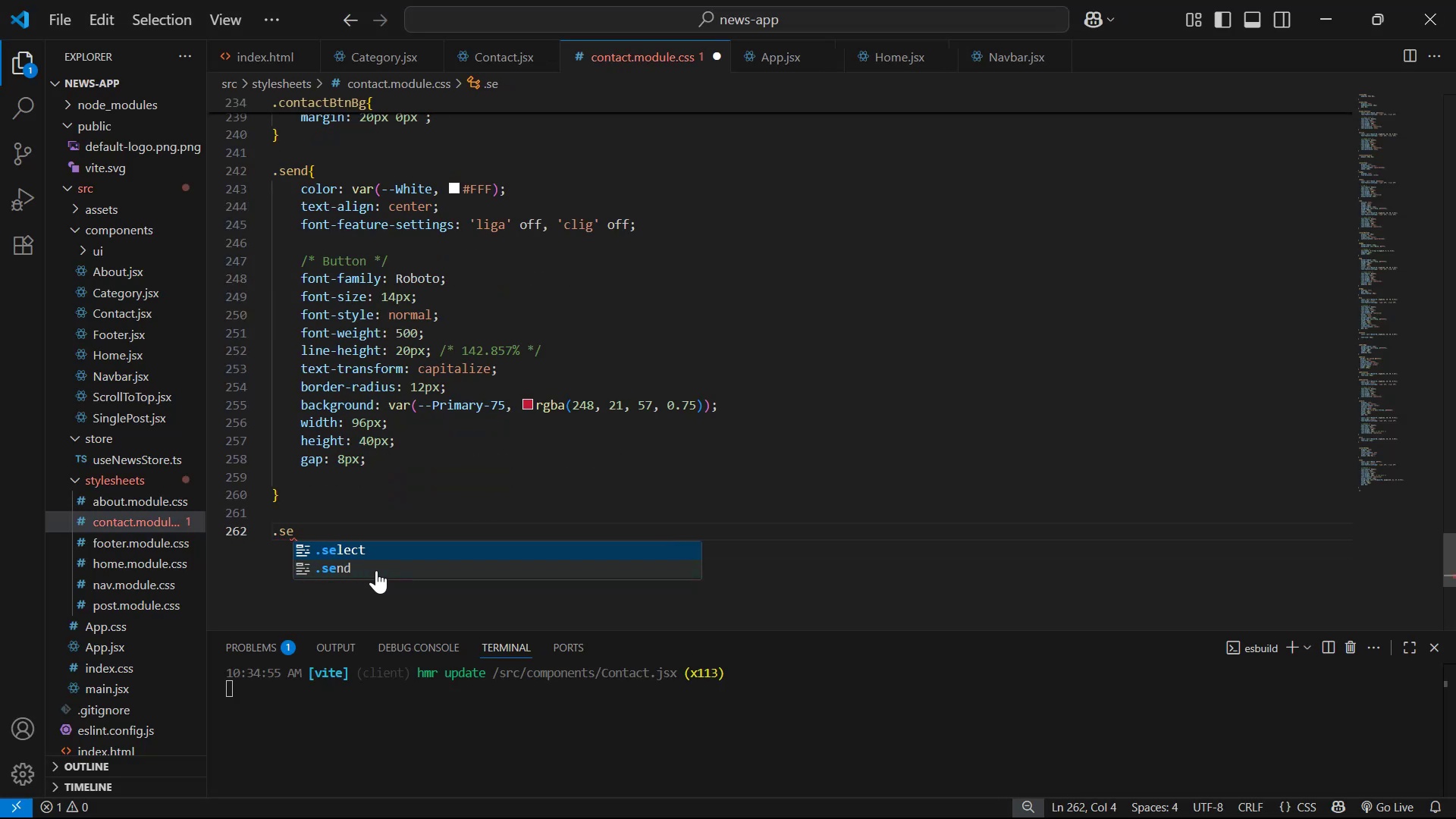 
key(ArrowDown)
 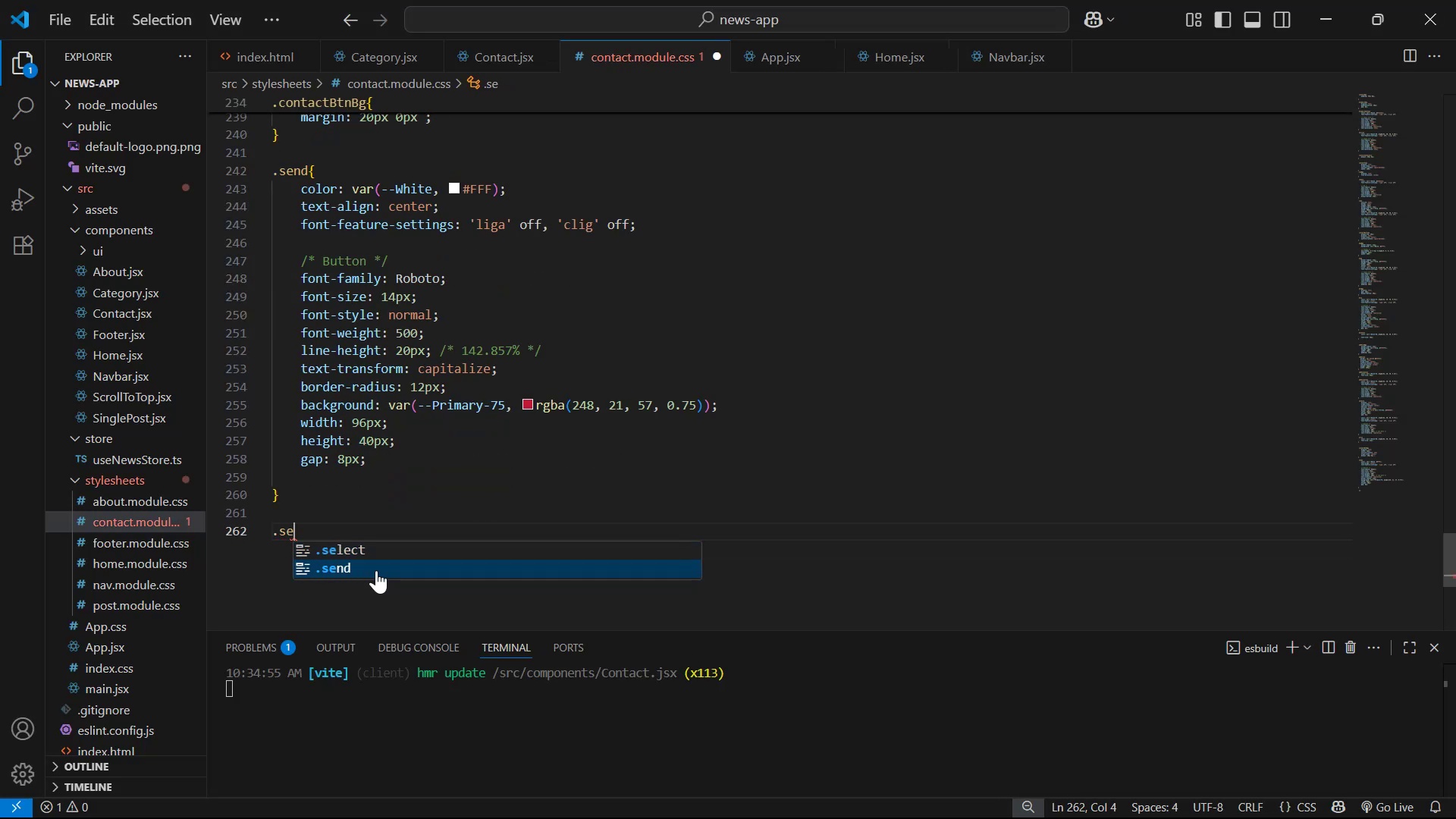 
key(Enter)
 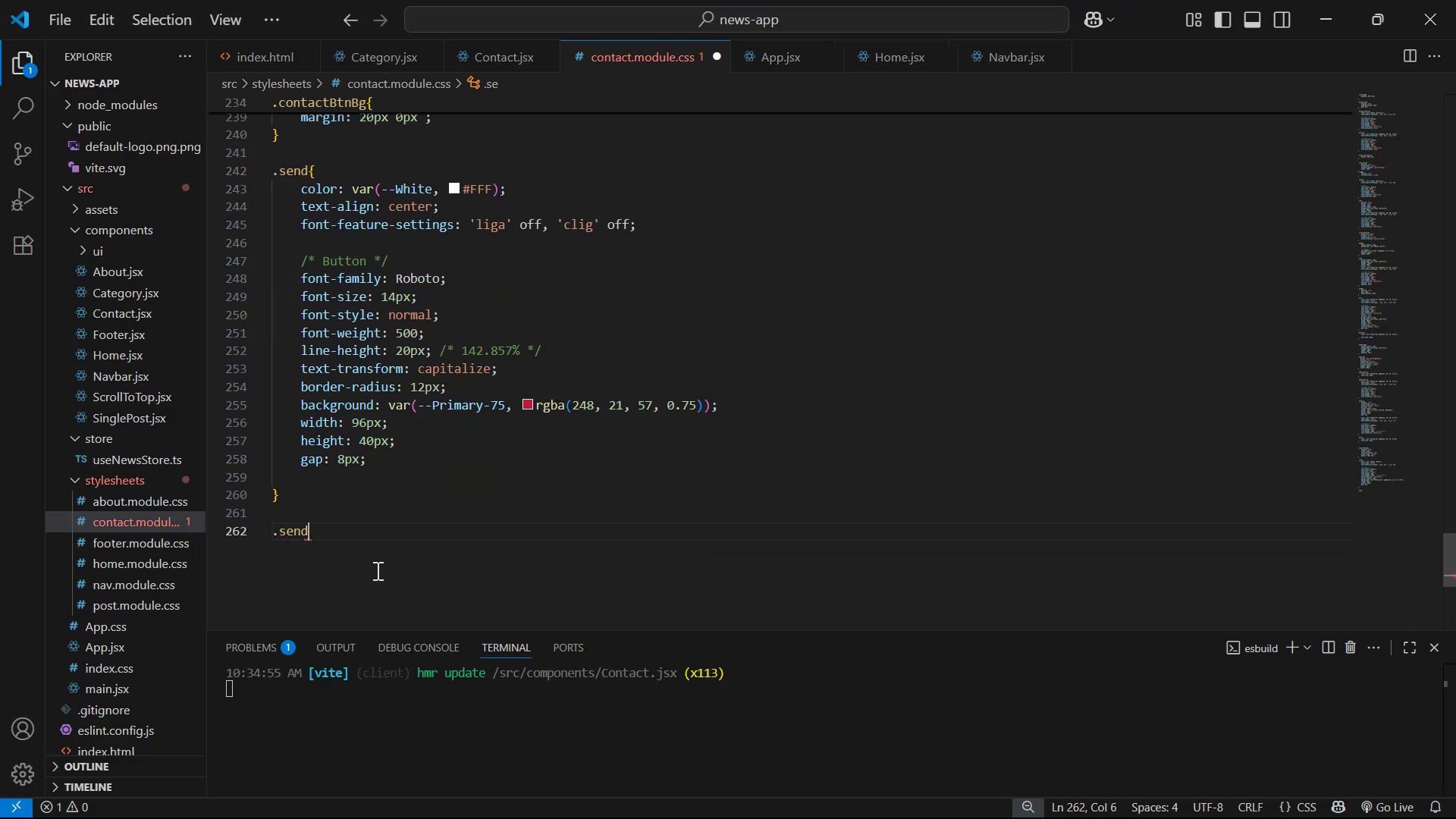 
type(IconP)
 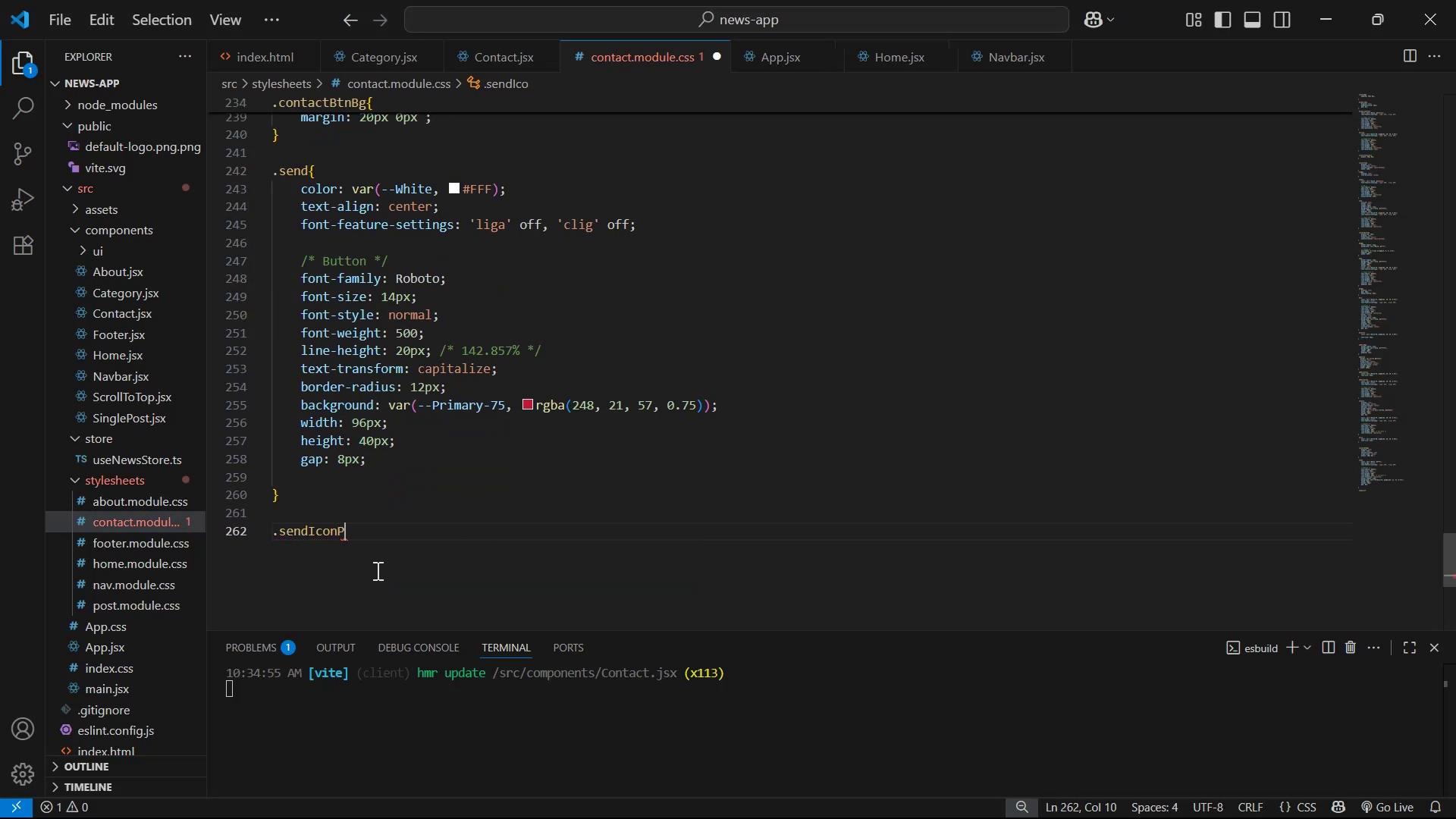 
key(Enter)
 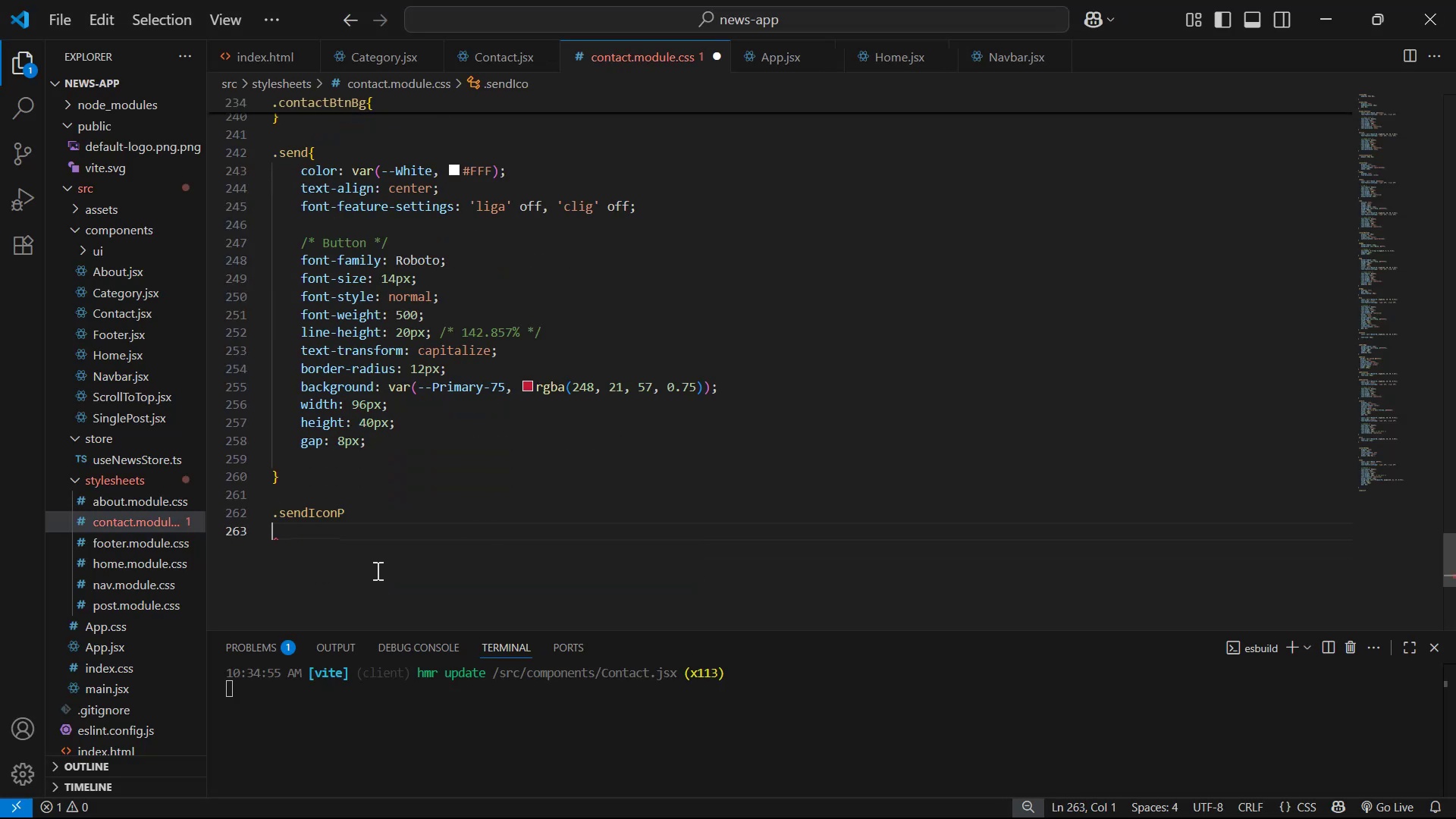 
key(Backspace)
 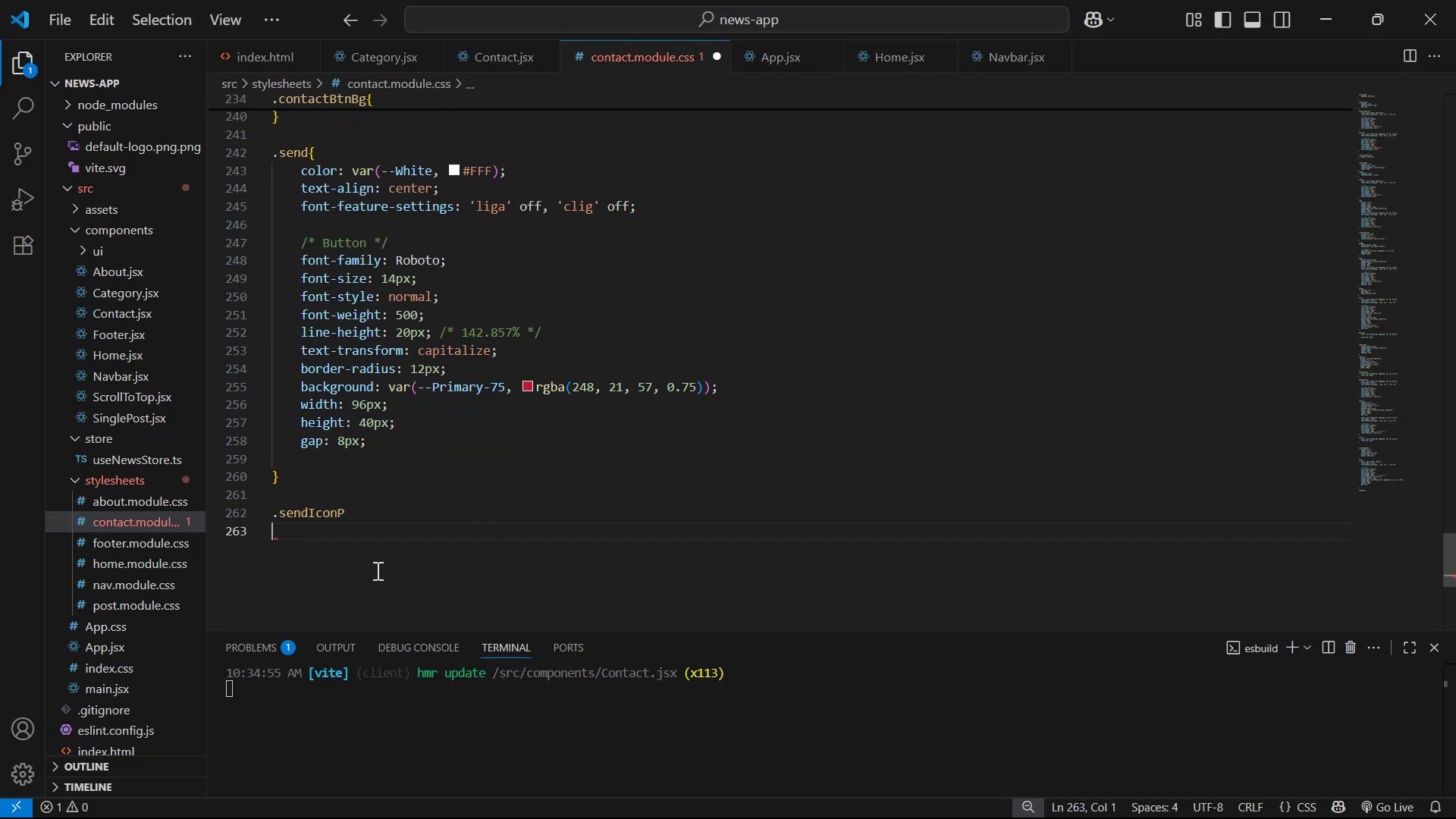 
key(Backspace)
 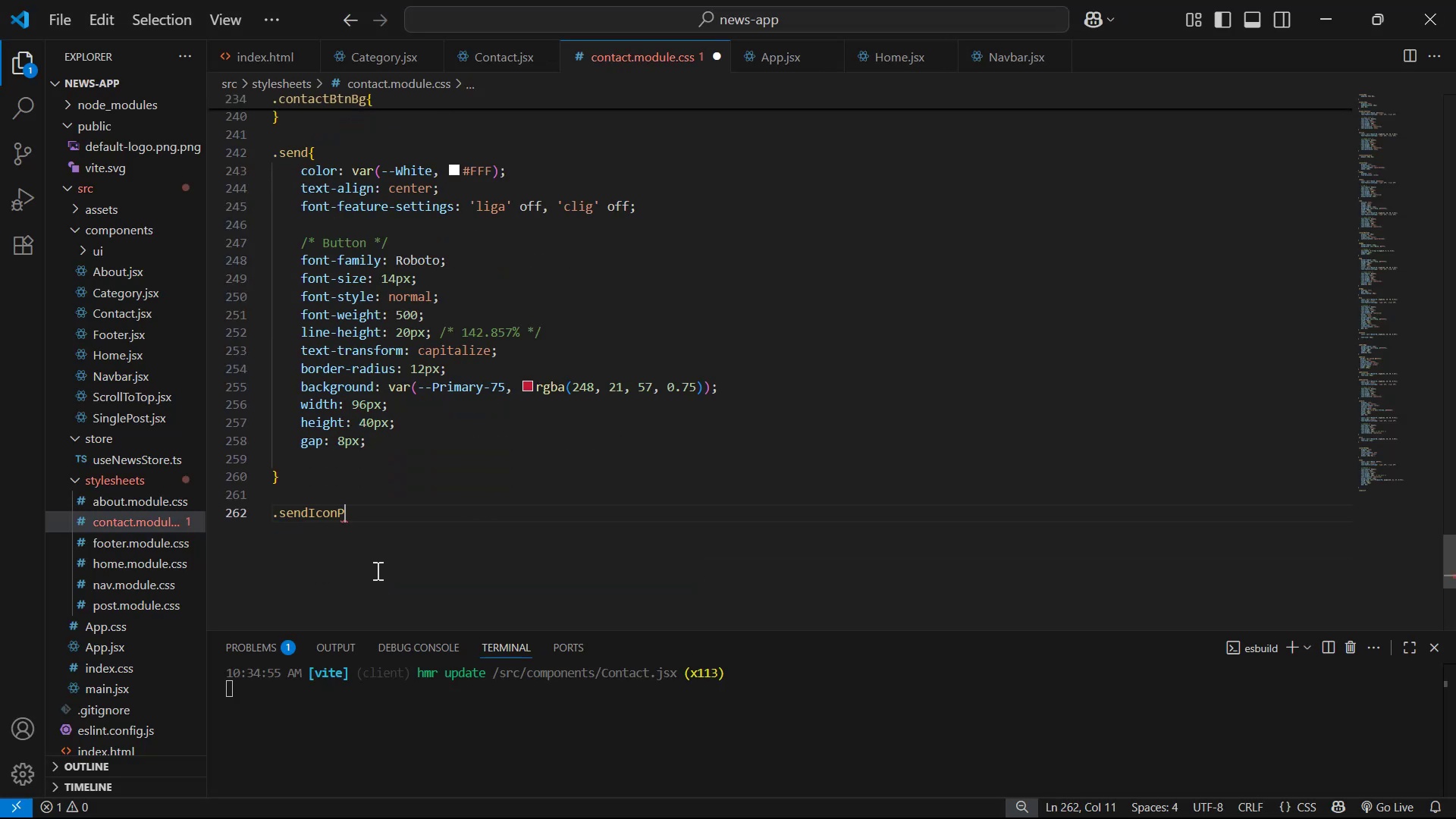 
key(Shift+ShiftLeft)
 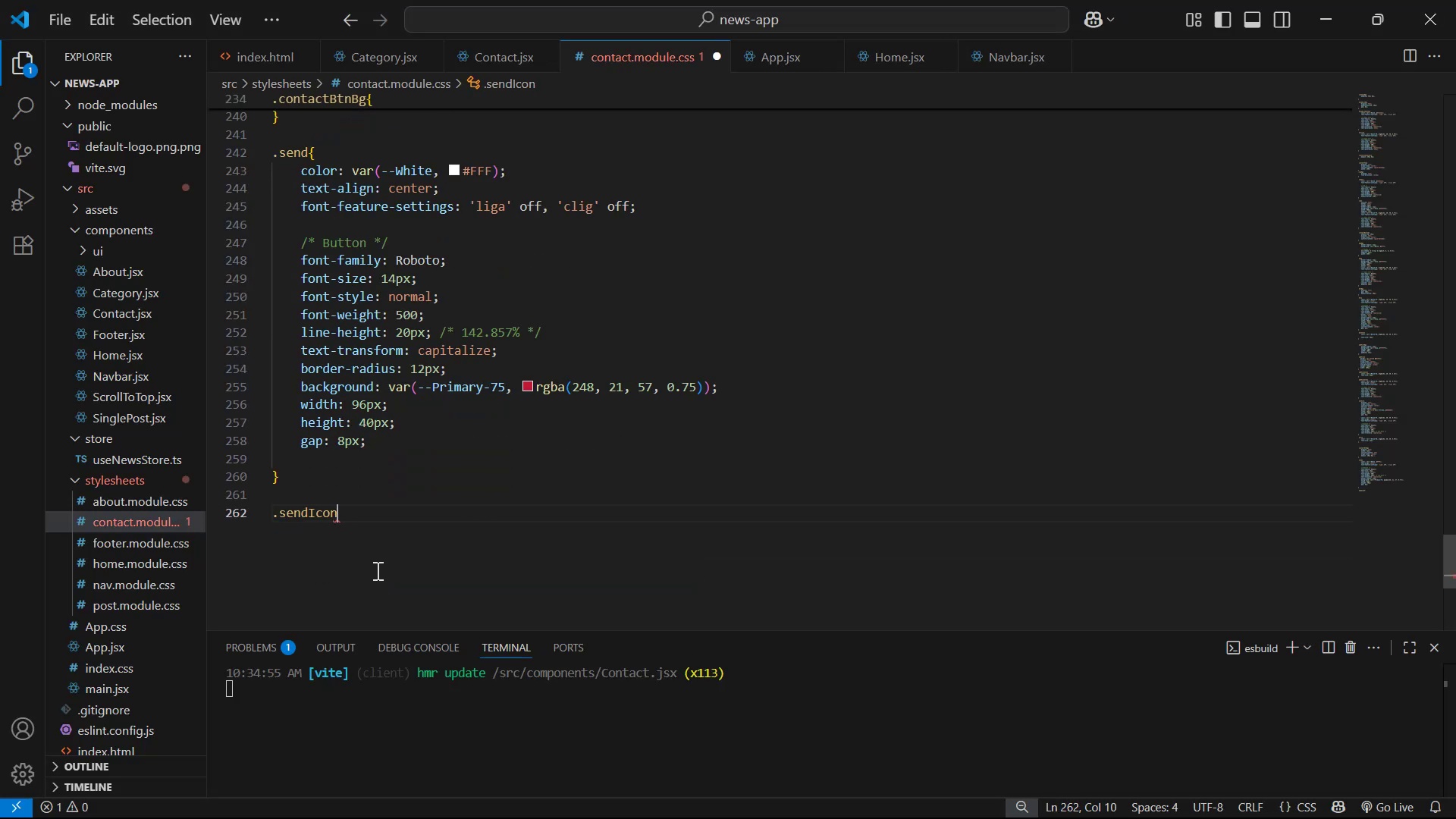 
key(Shift+ShiftLeft)
 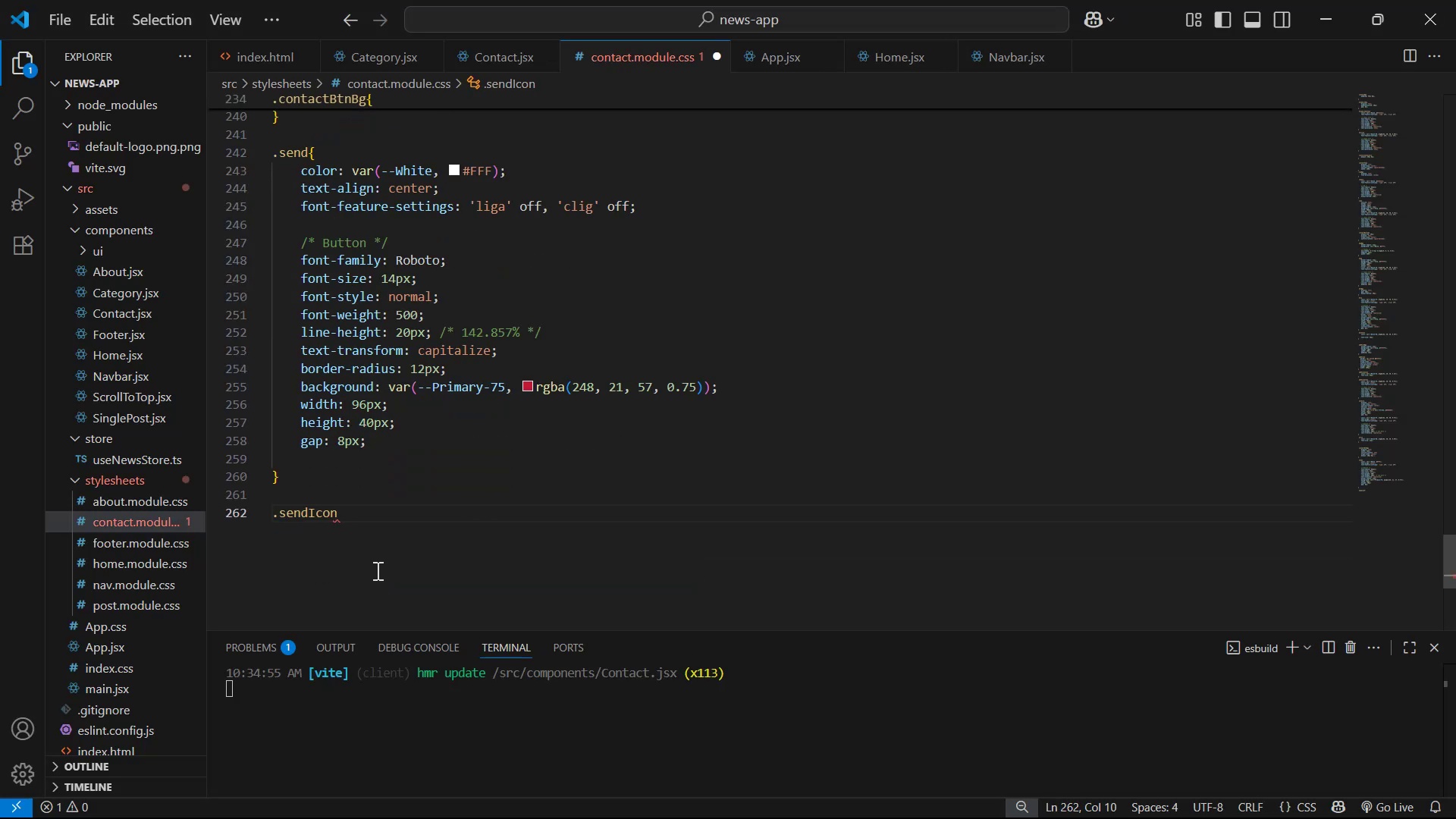 
key(Shift+BracketLeft)
 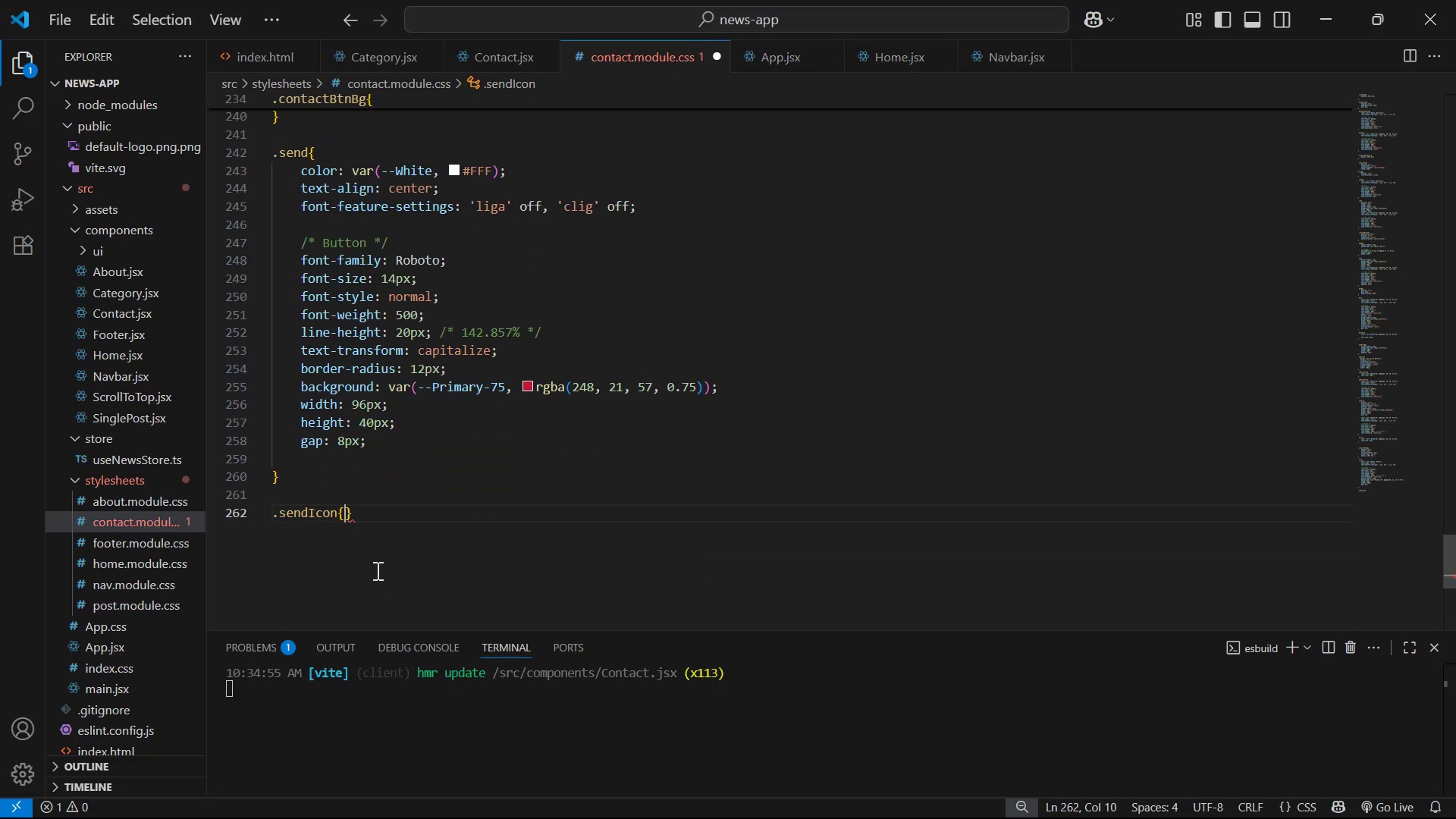 
key(Enter)
 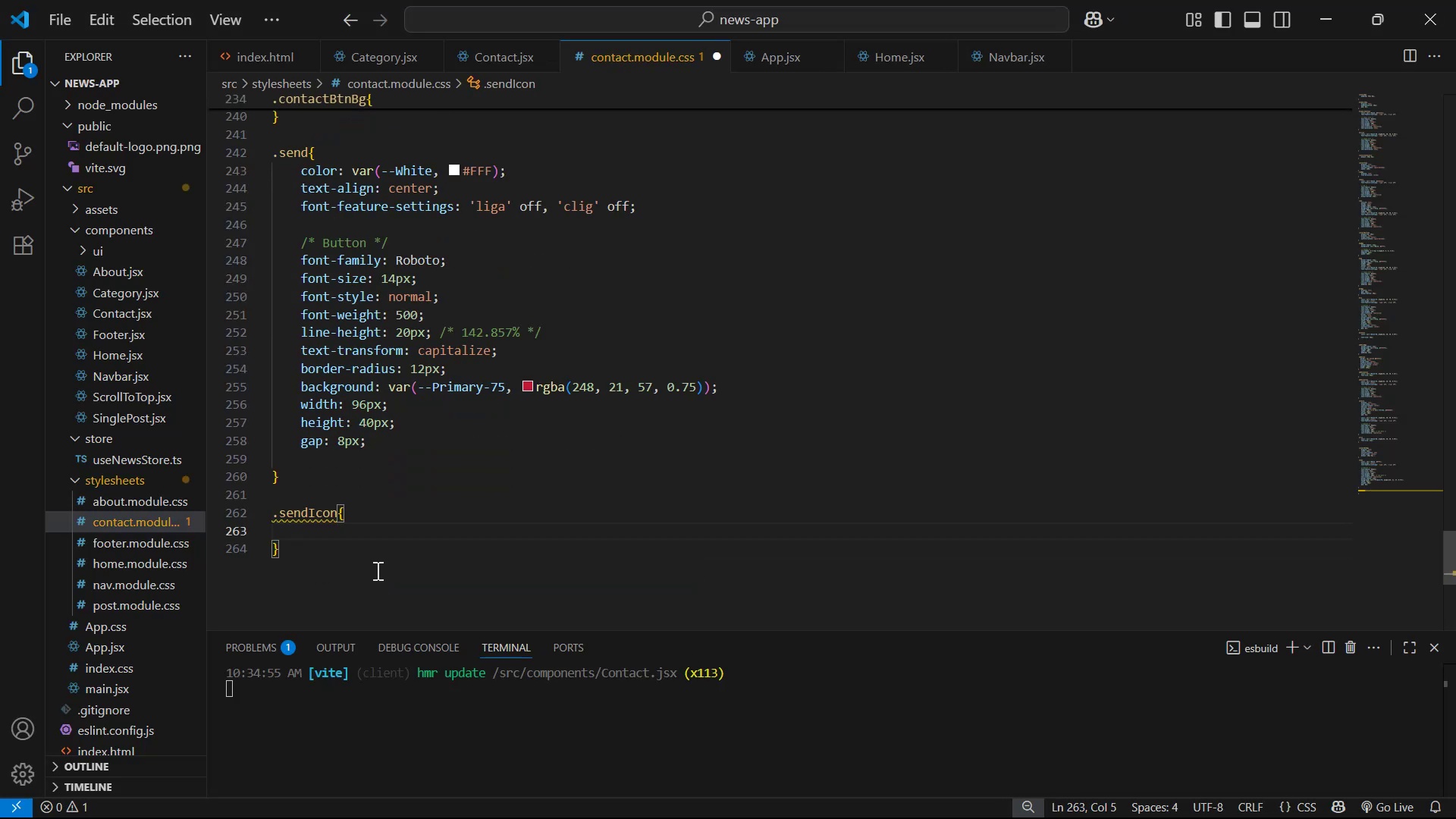 
type(fo)
 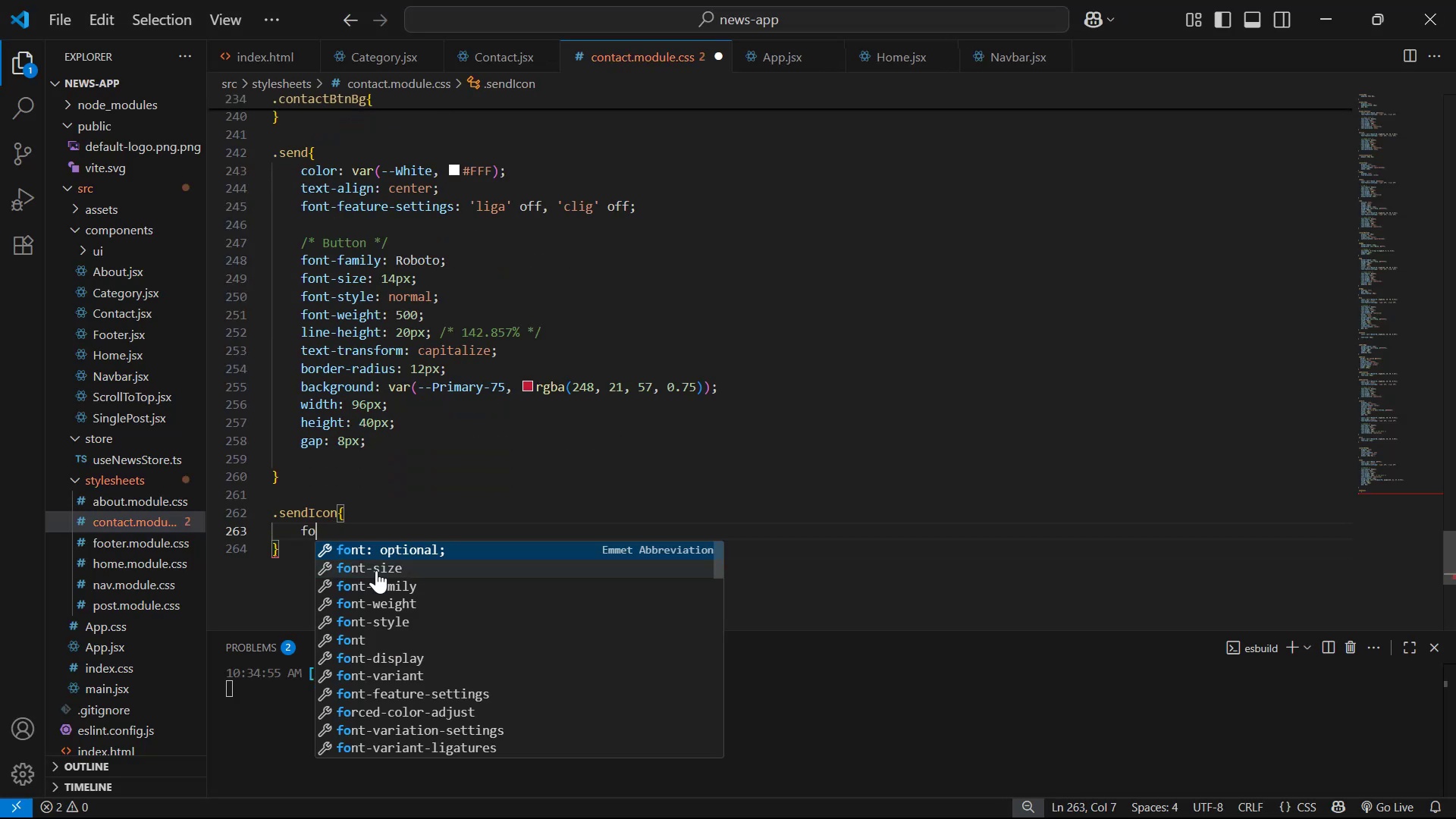 
key(ArrowDown)
 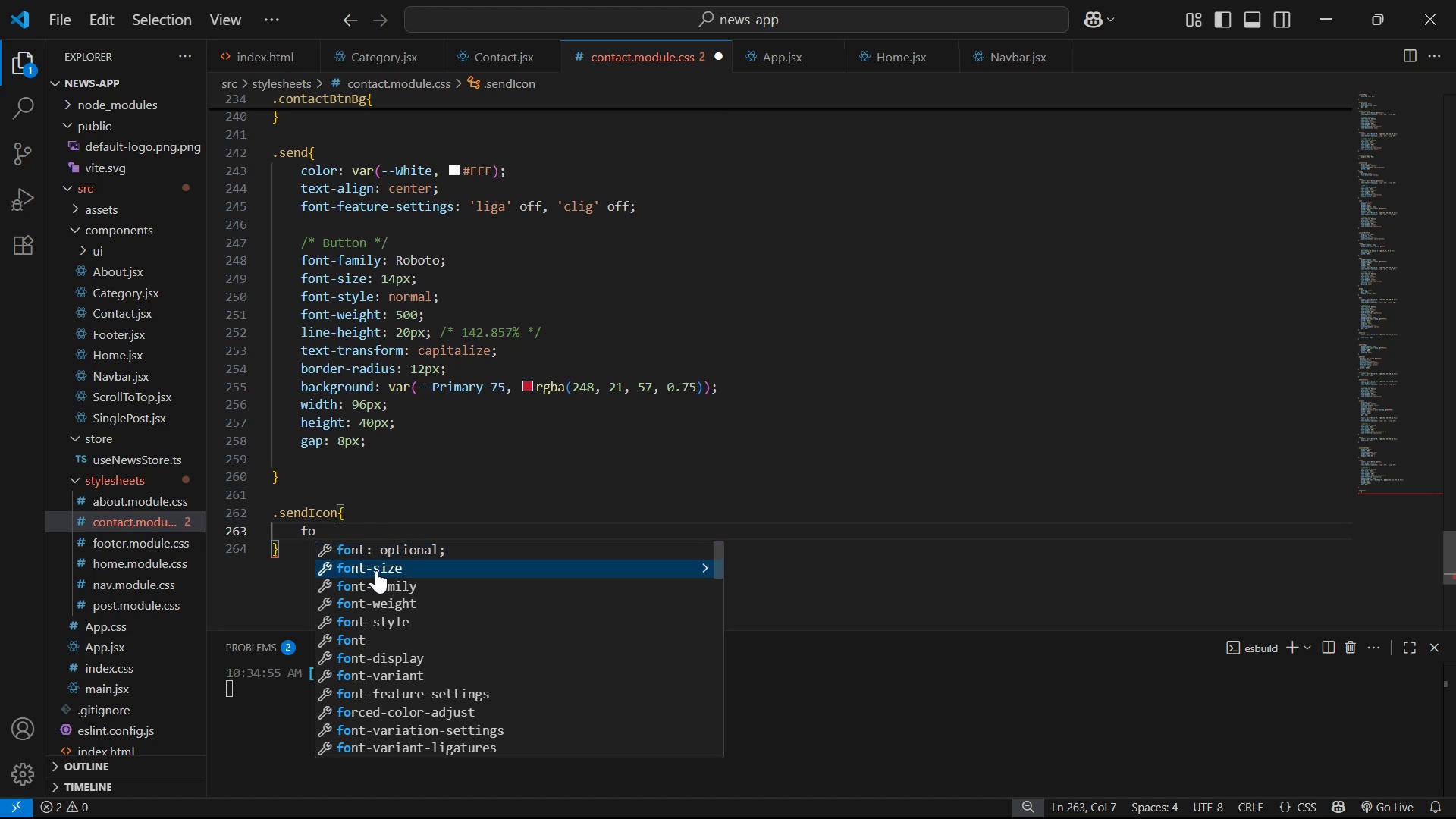 
key(Enter)
 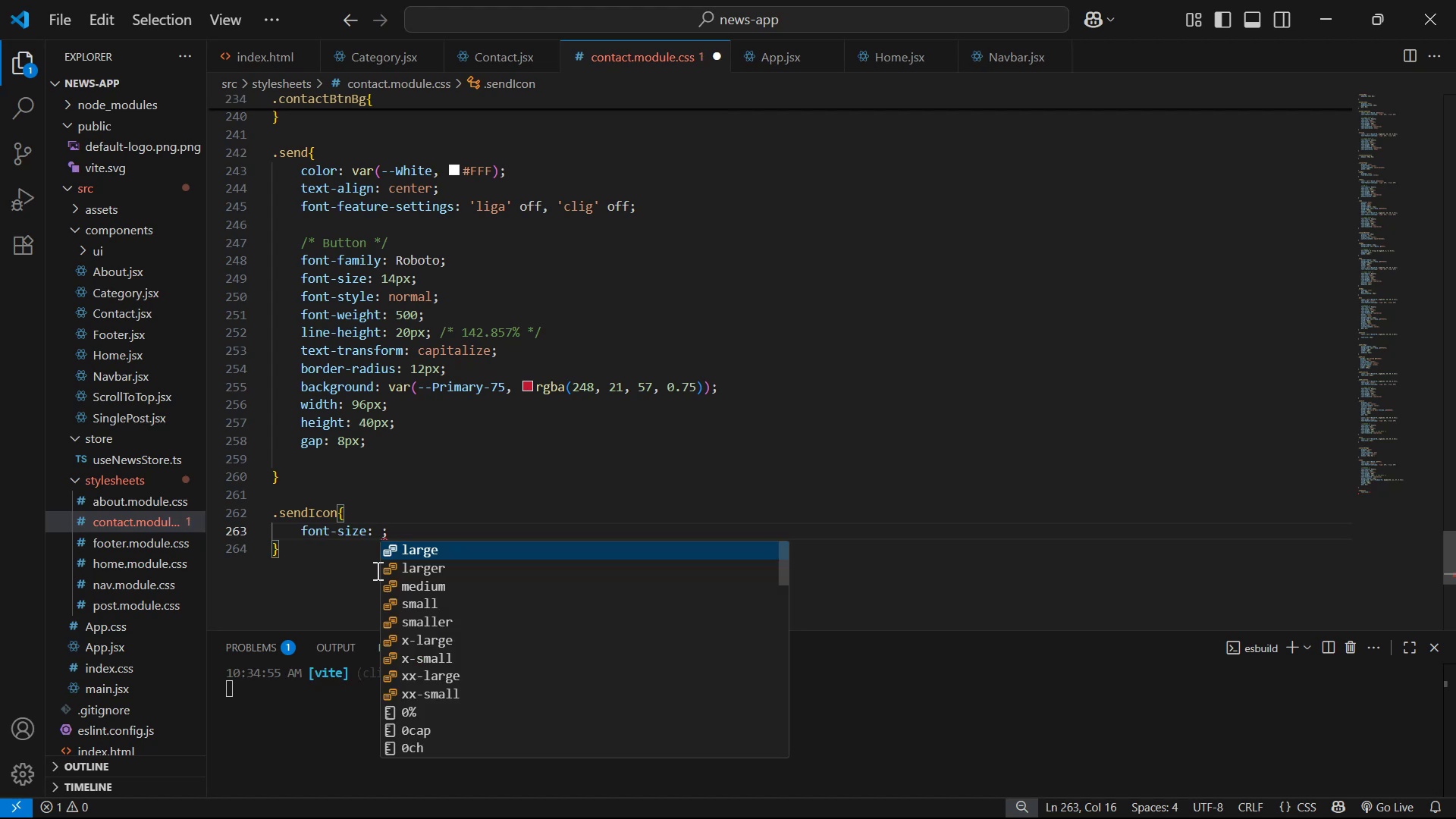 
type(20px)
 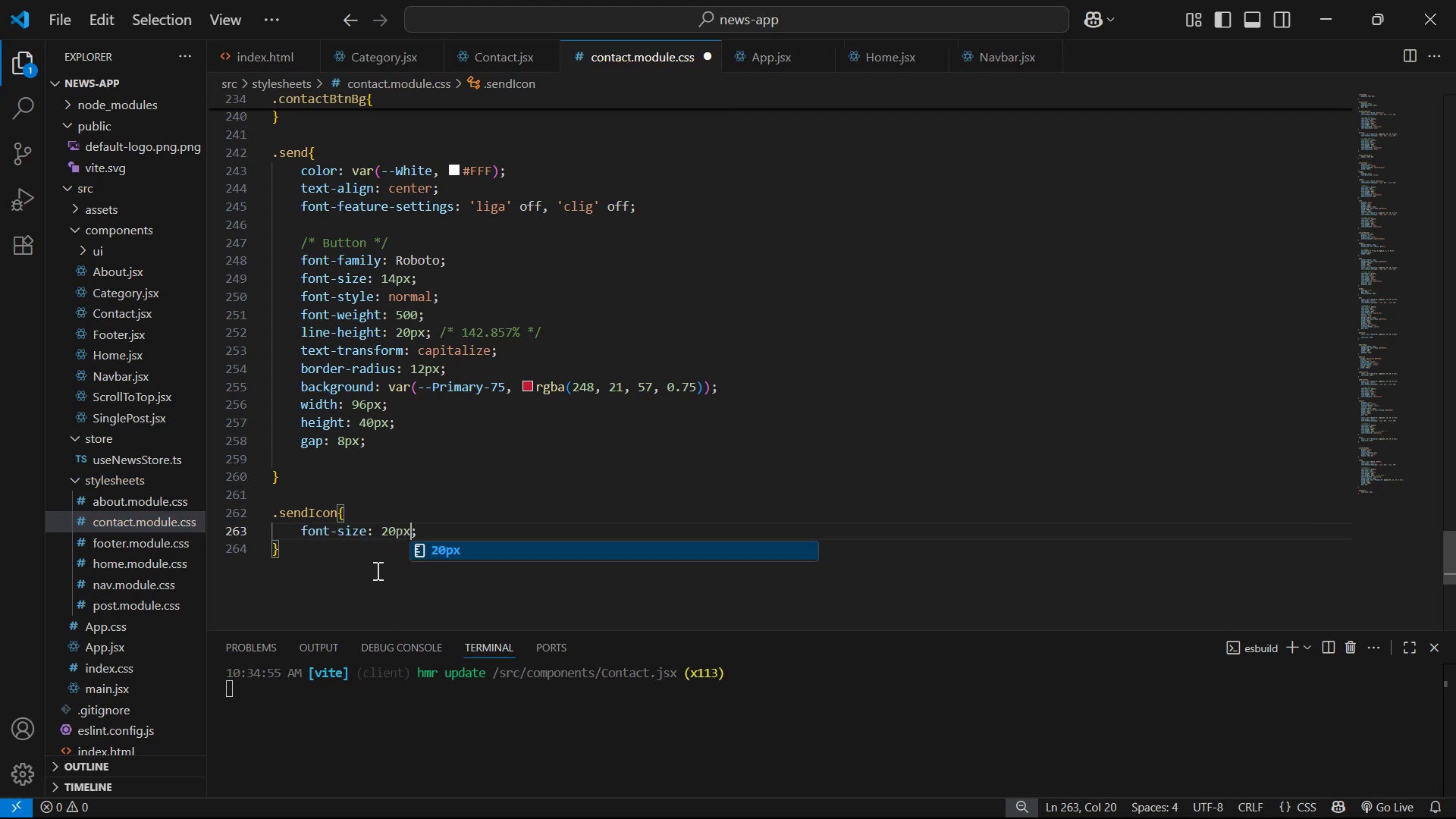 
key(Control+ControlLeft)
 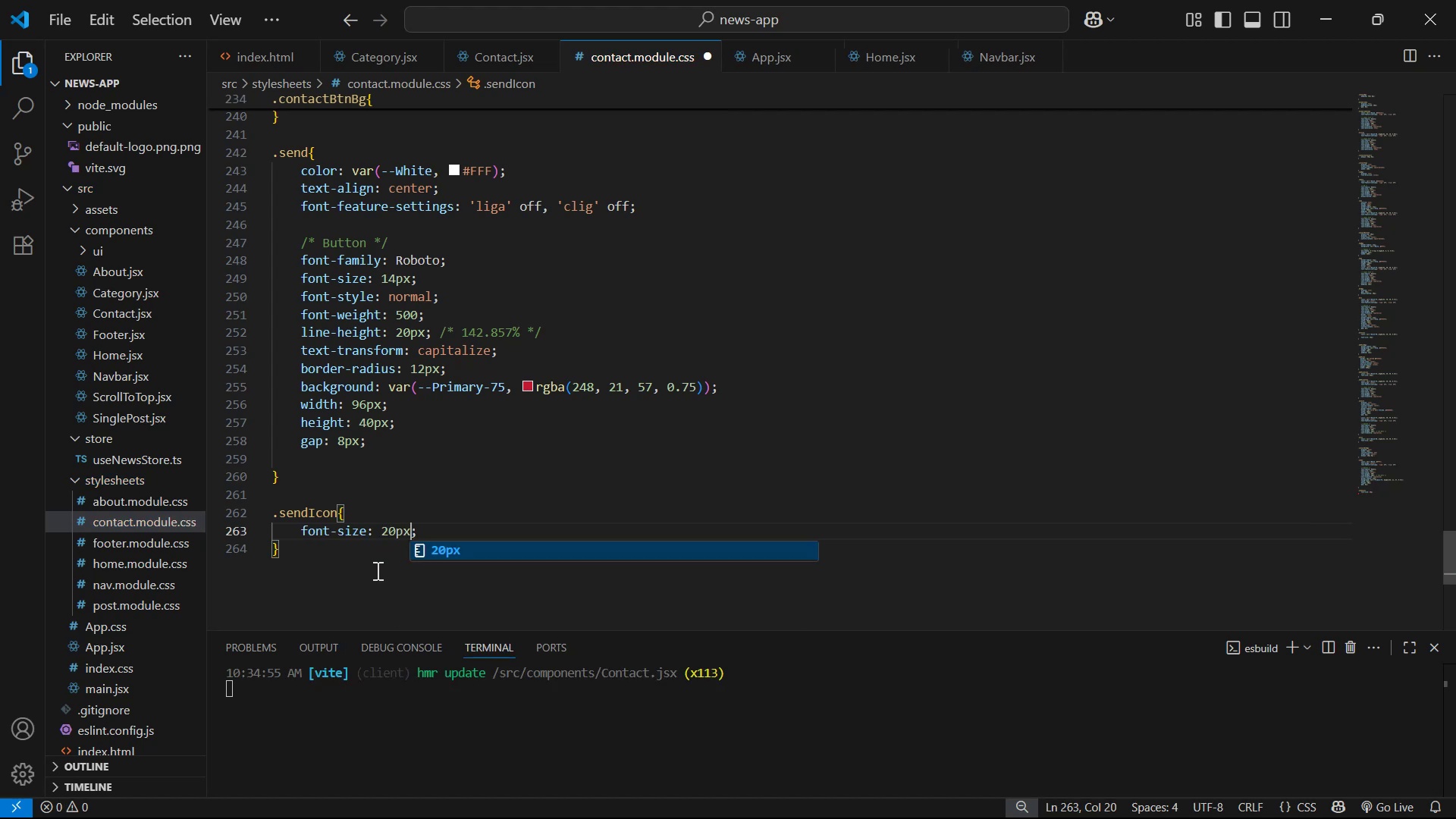 
key(Control+S)
 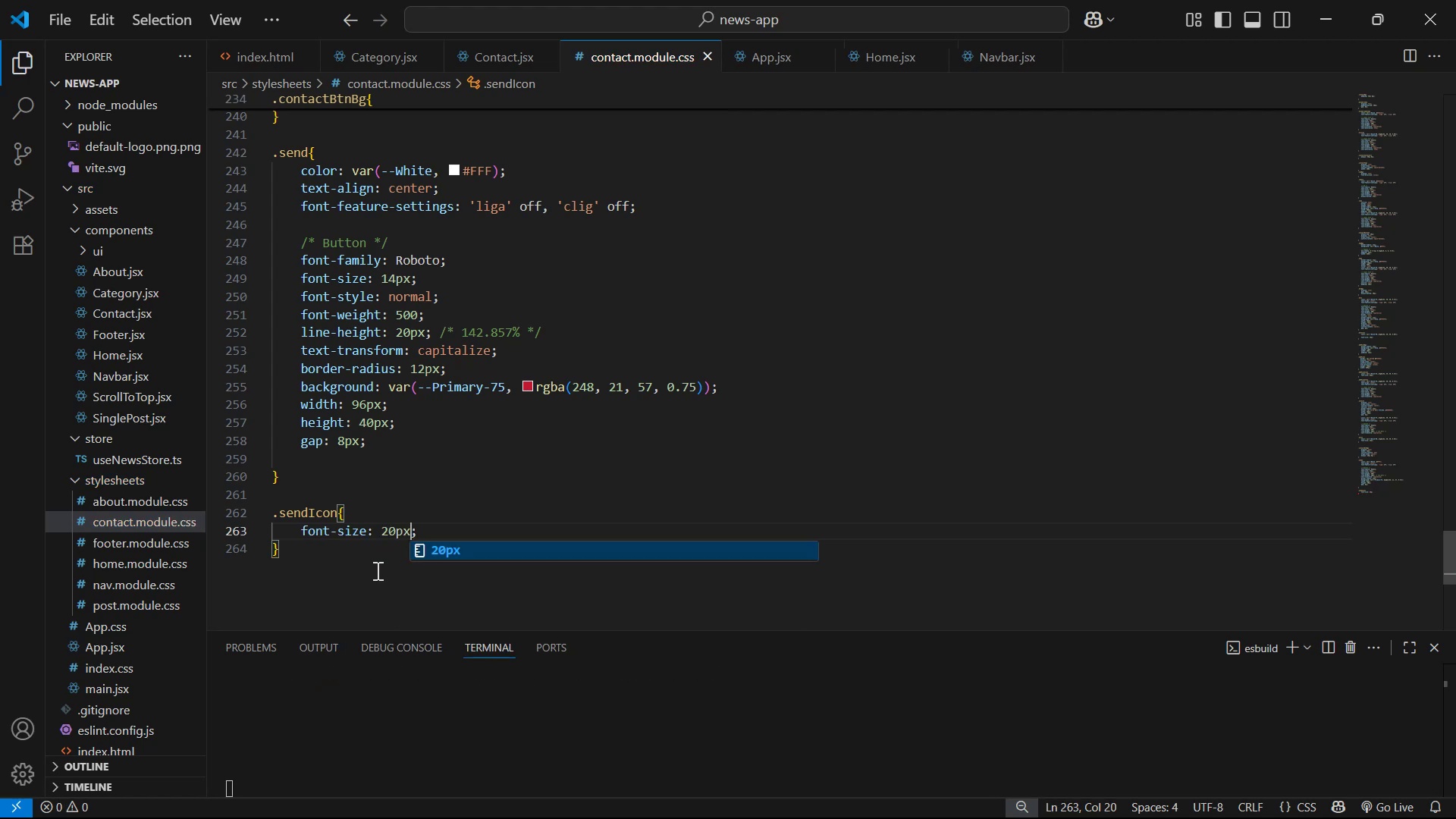 
key(Alt+Tab)
 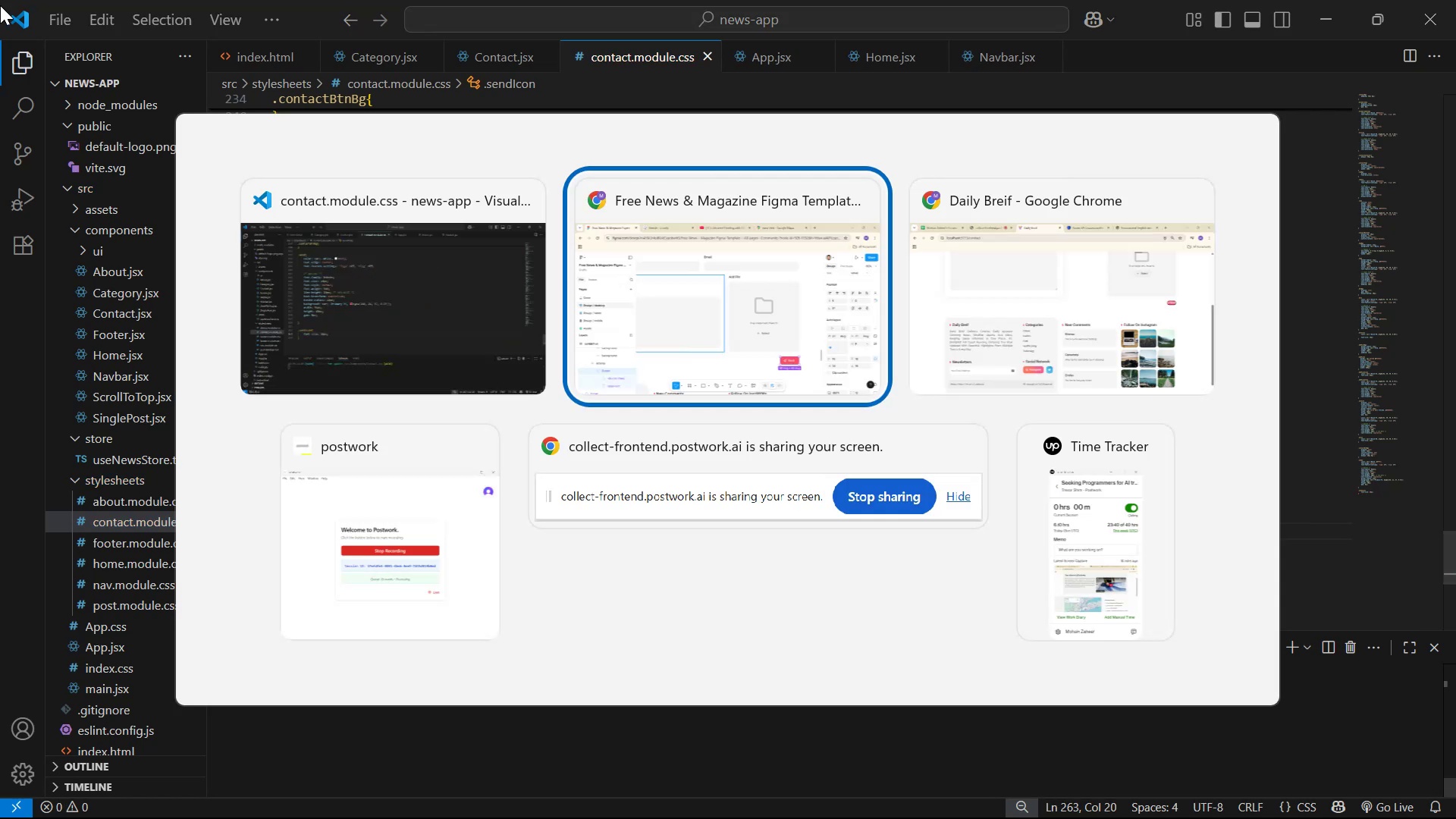 
key(Alt+Tab)
 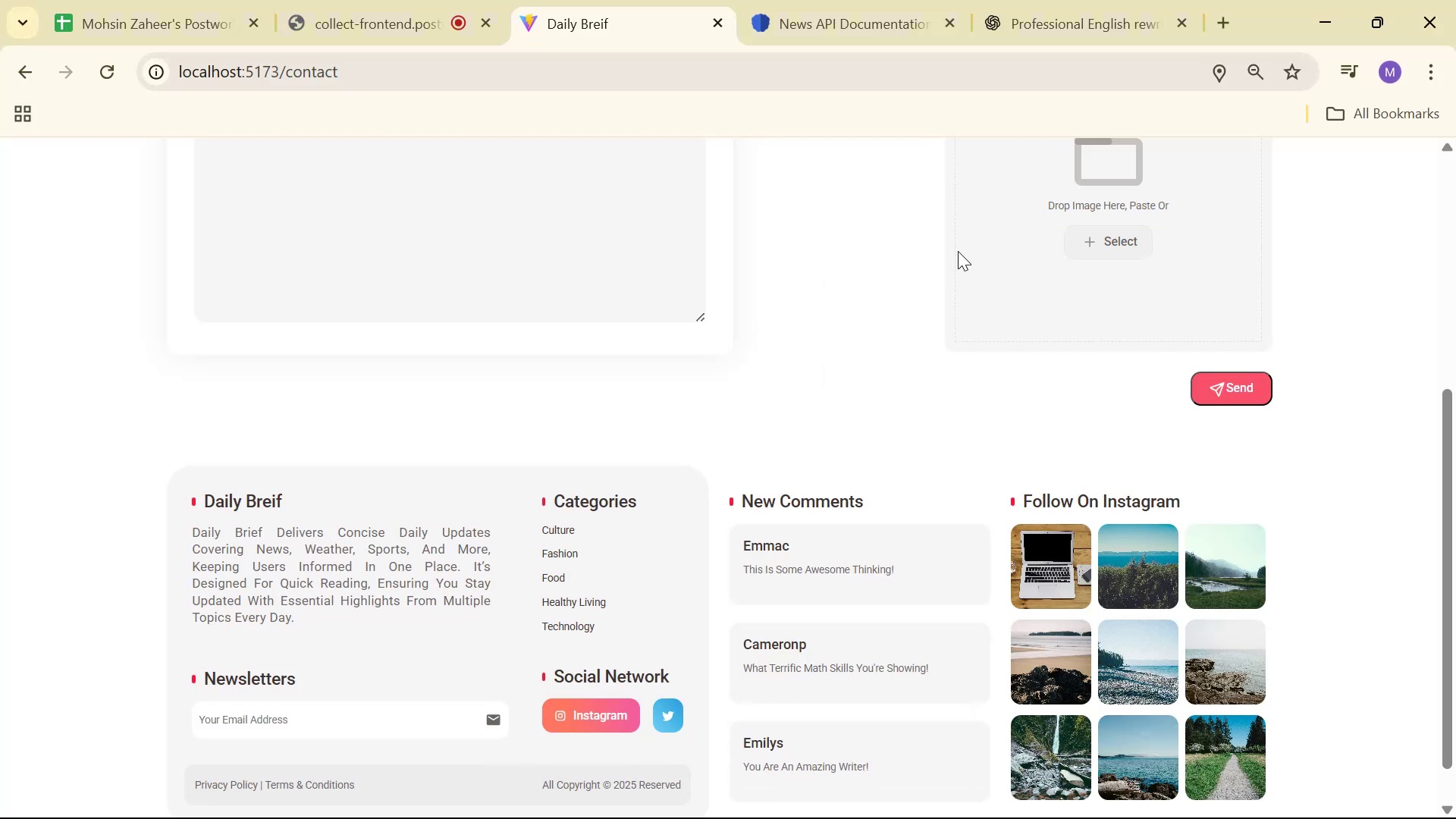 
key(Alt+AltLeft)
 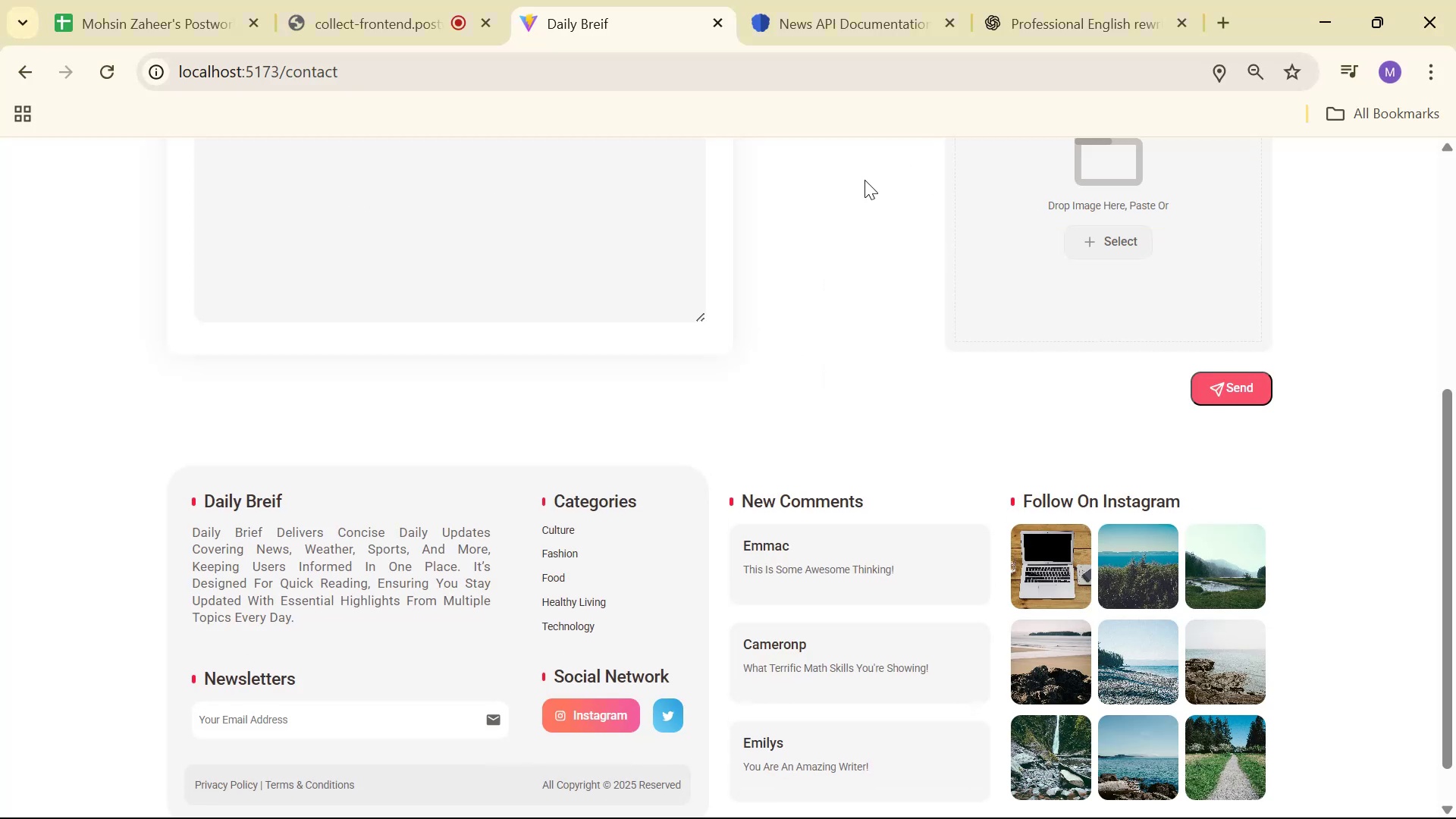 
key(Alt+Tab)
 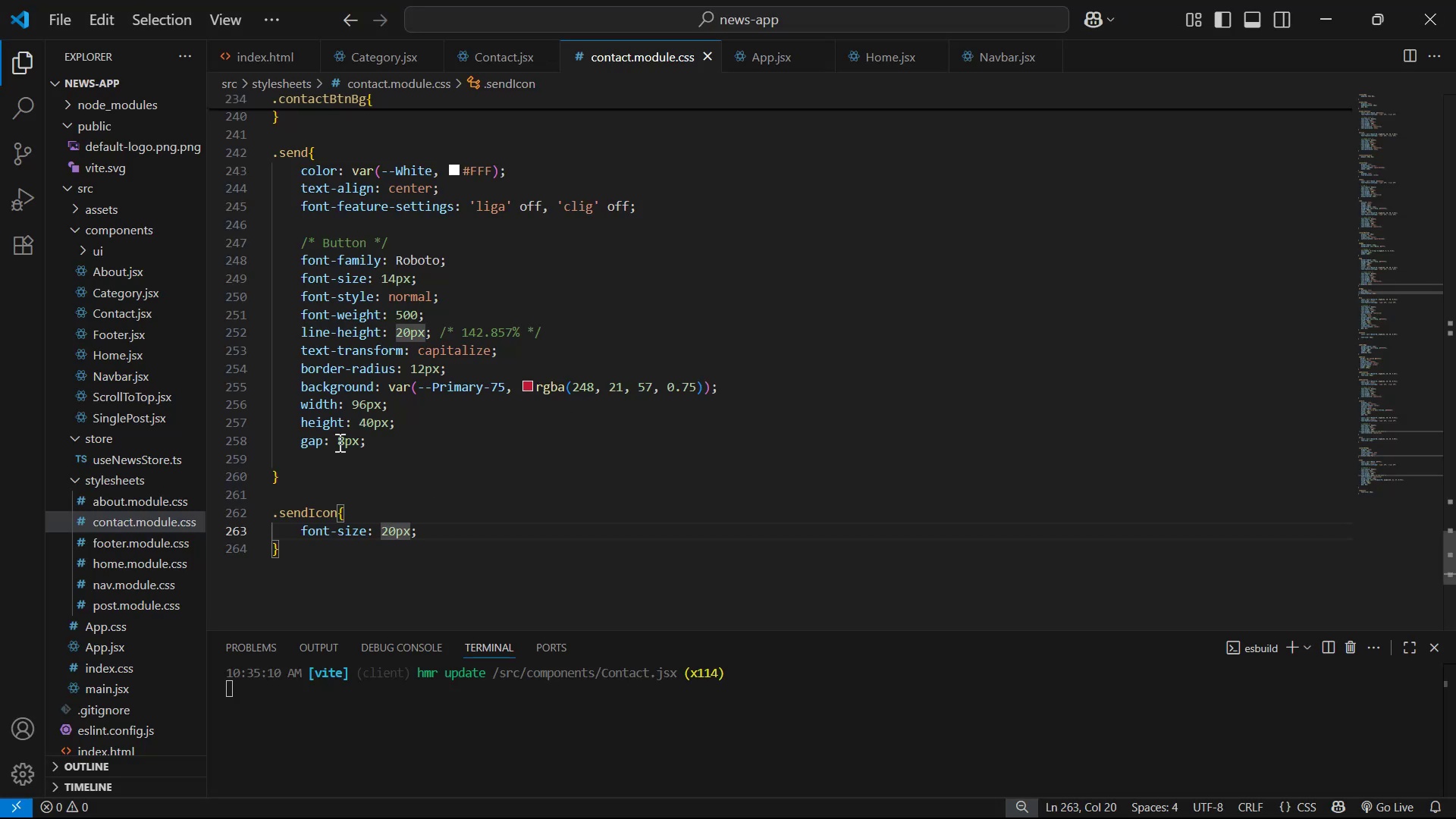 
left_click([335, 446])
 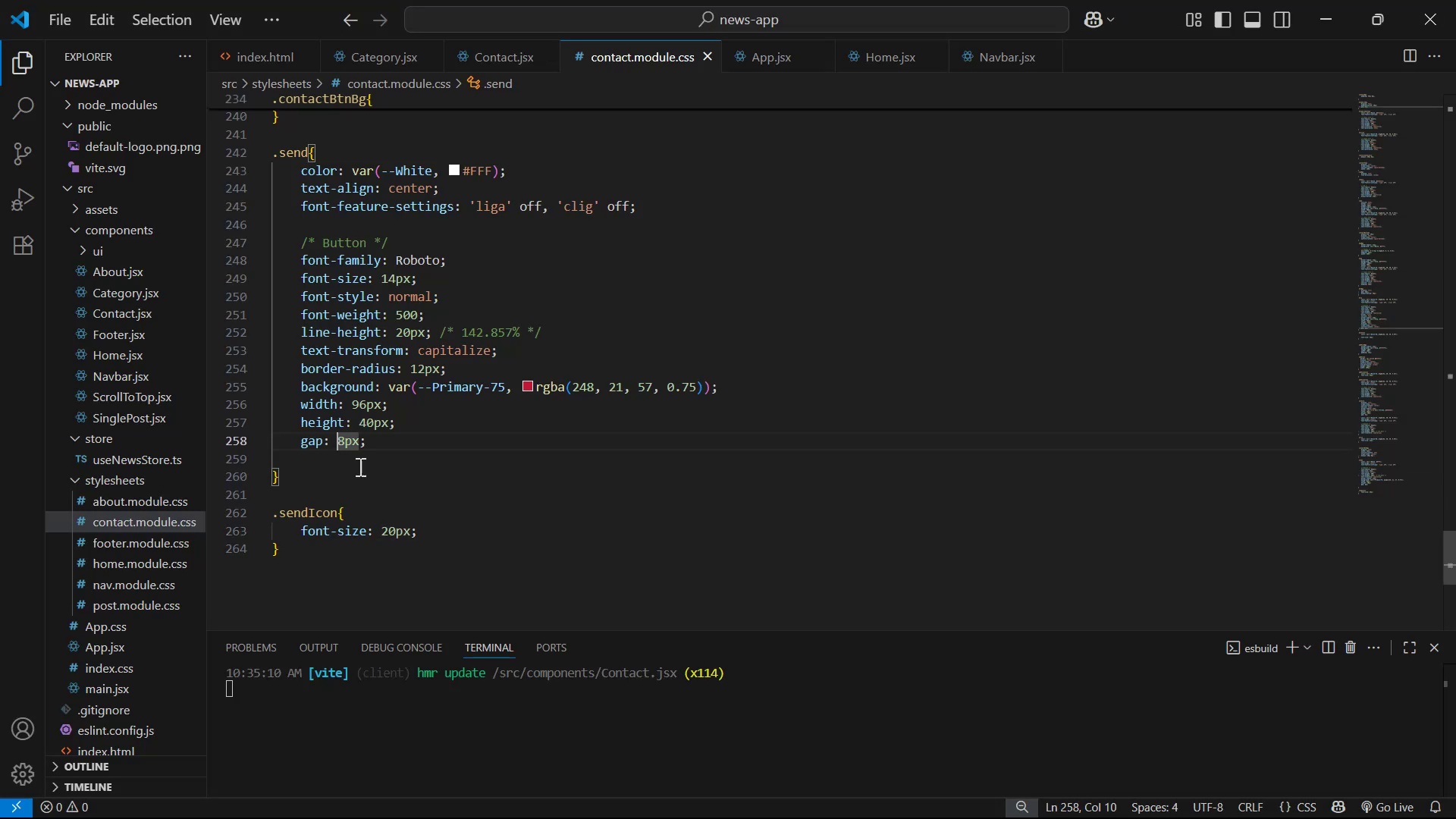 
key(1)
 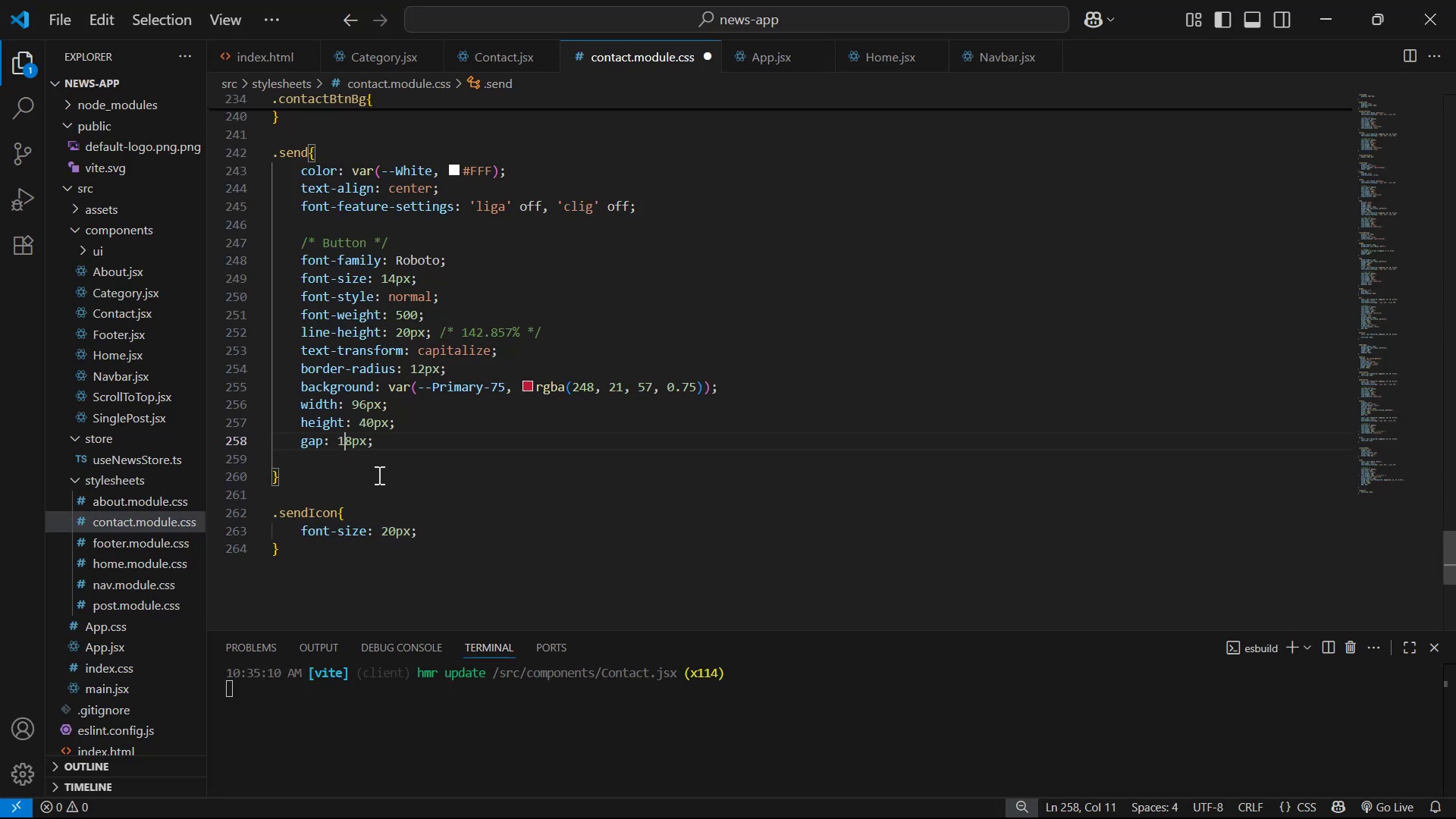 
key(Control+S)
 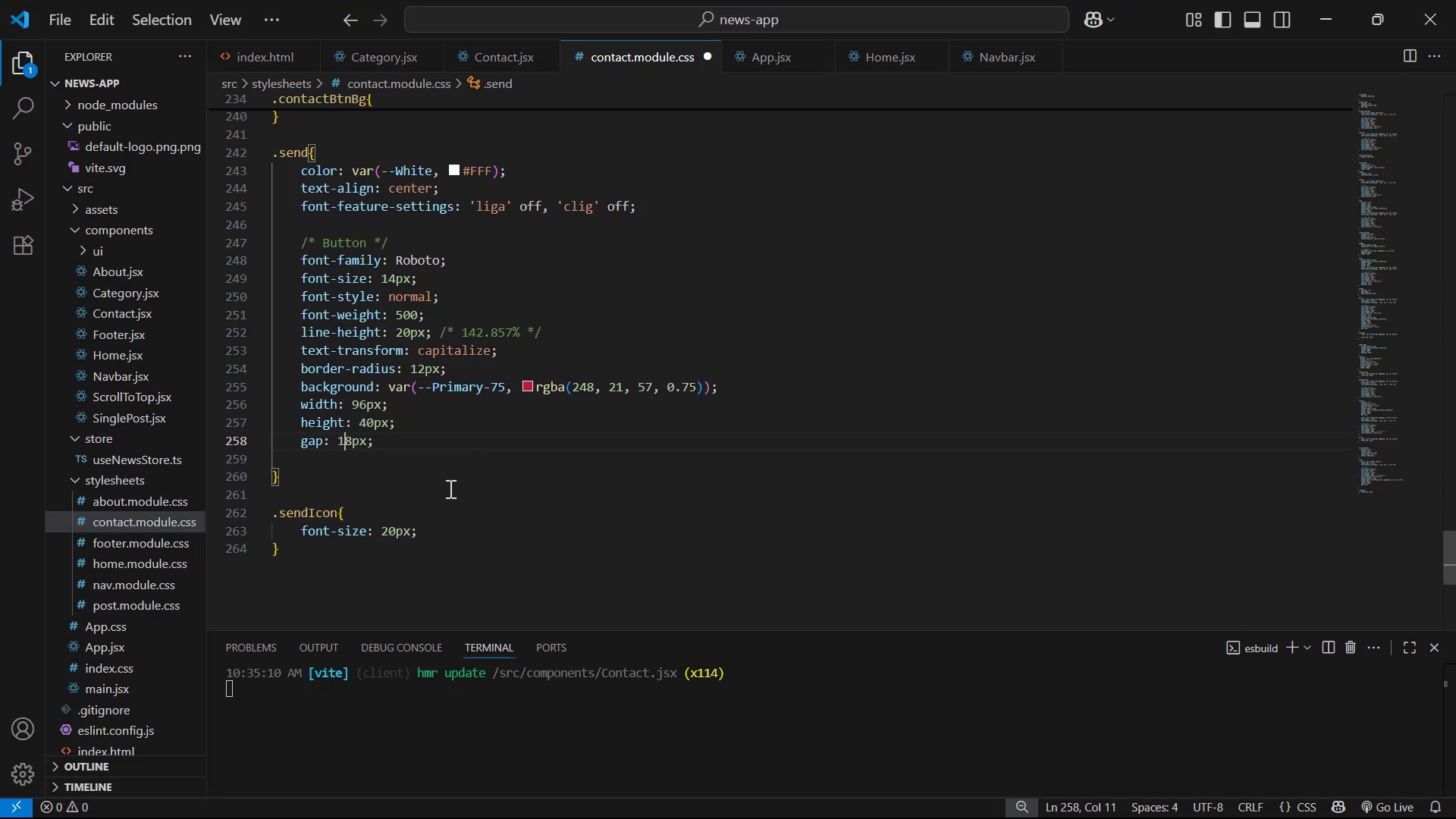 
key(Alt+AltLeft)
 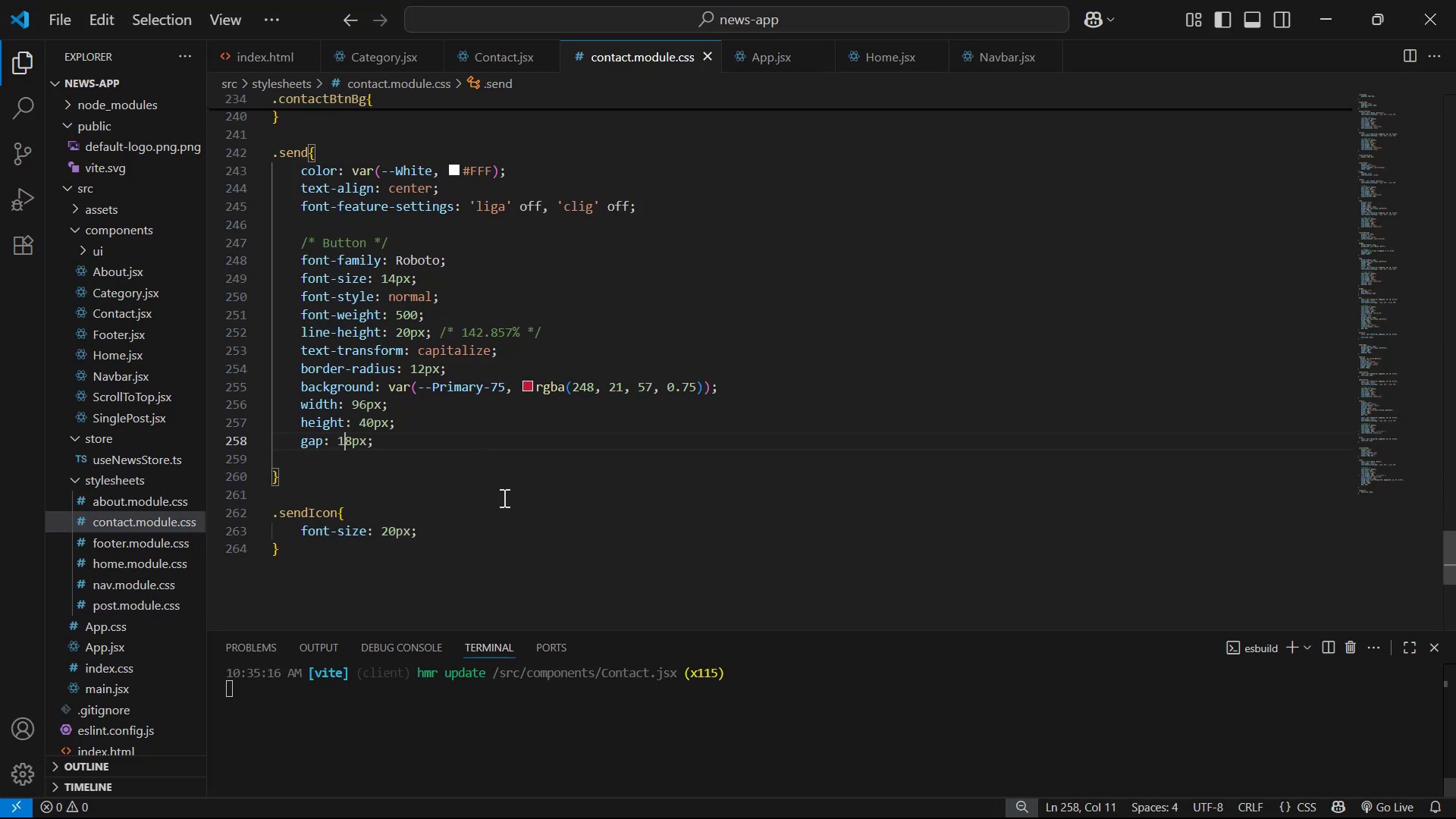 
key(Alt+Tab)
 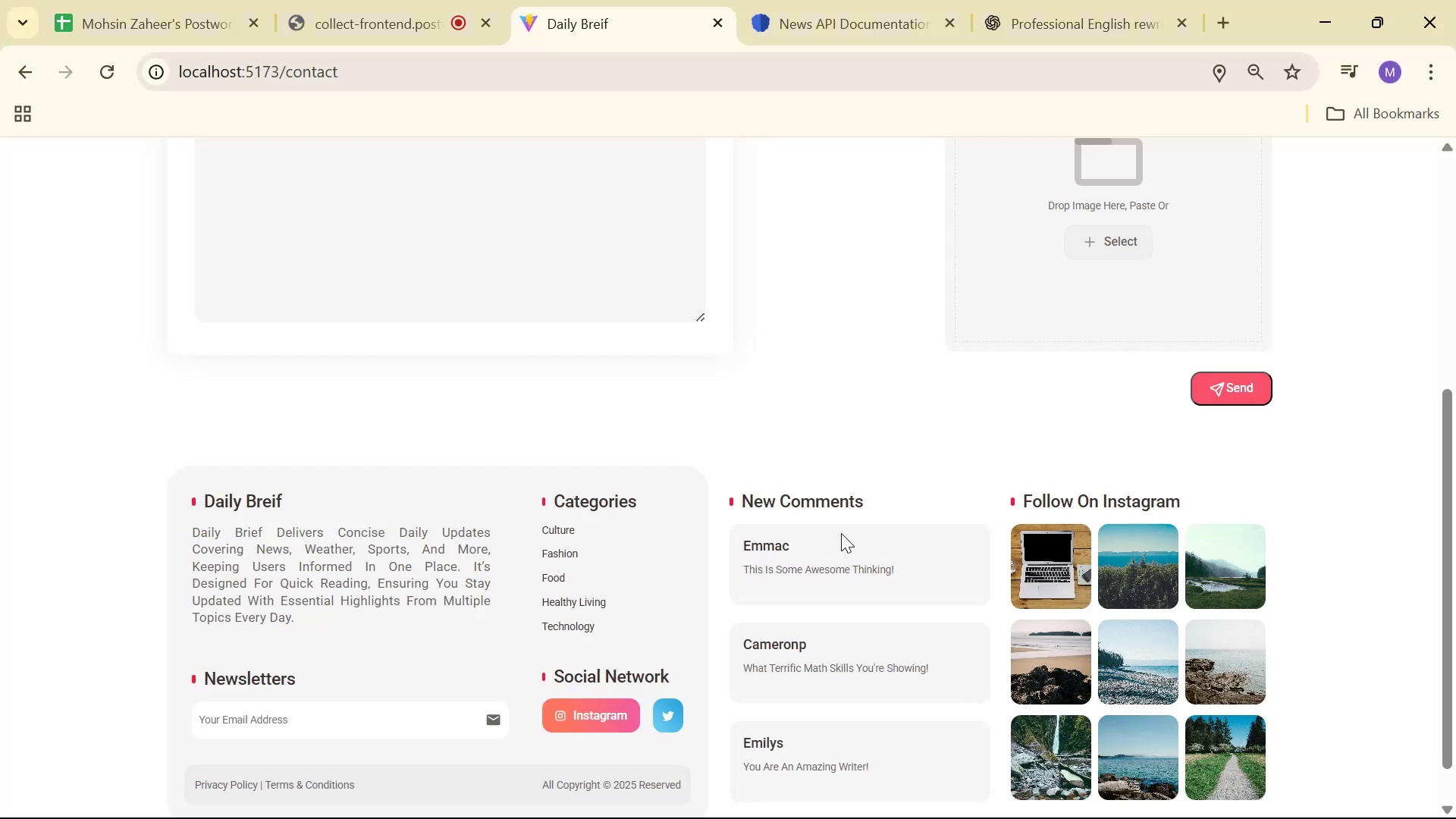 
key(Alt+AltLeft)
 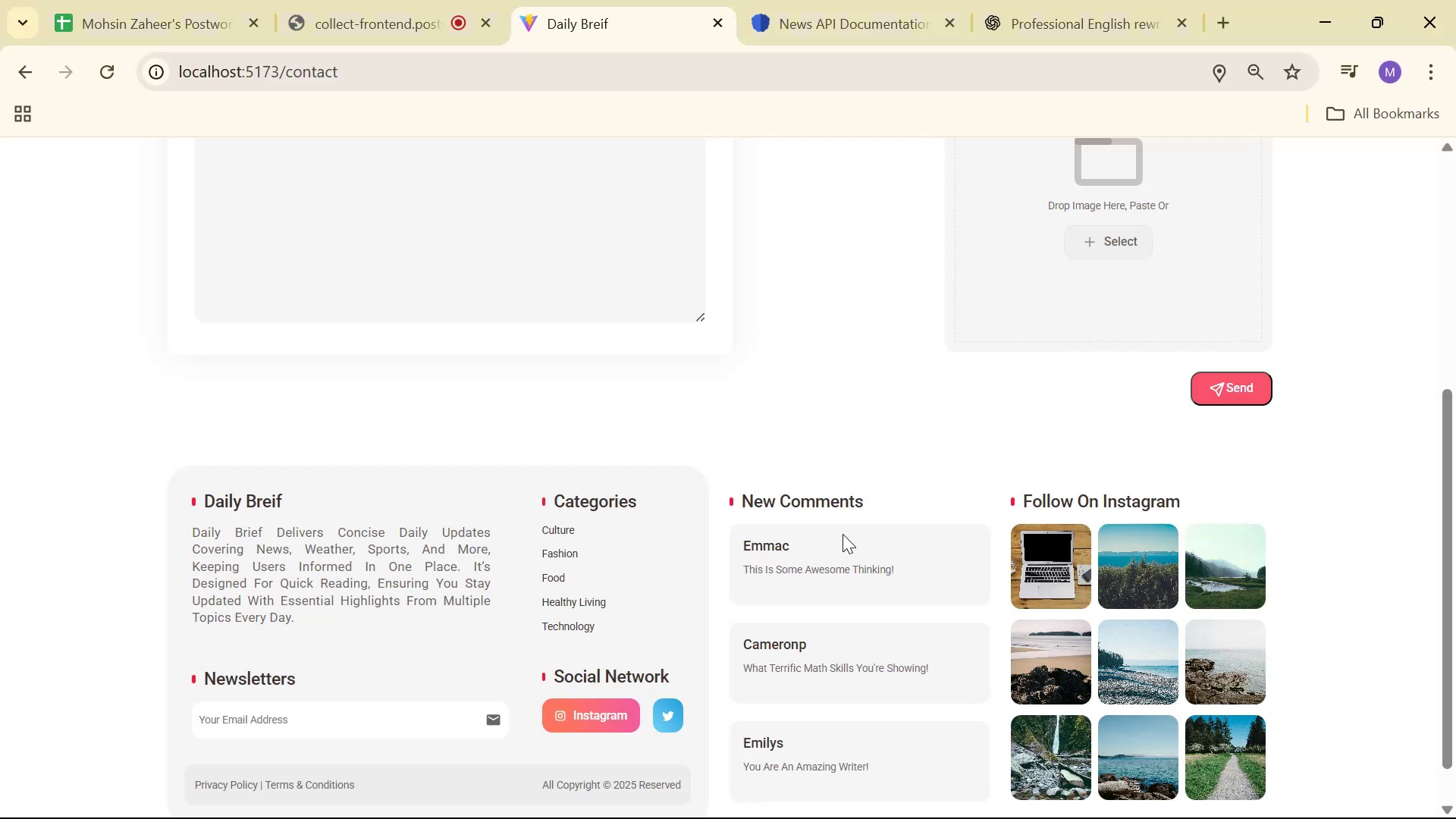 
key(Alt+Tab)
 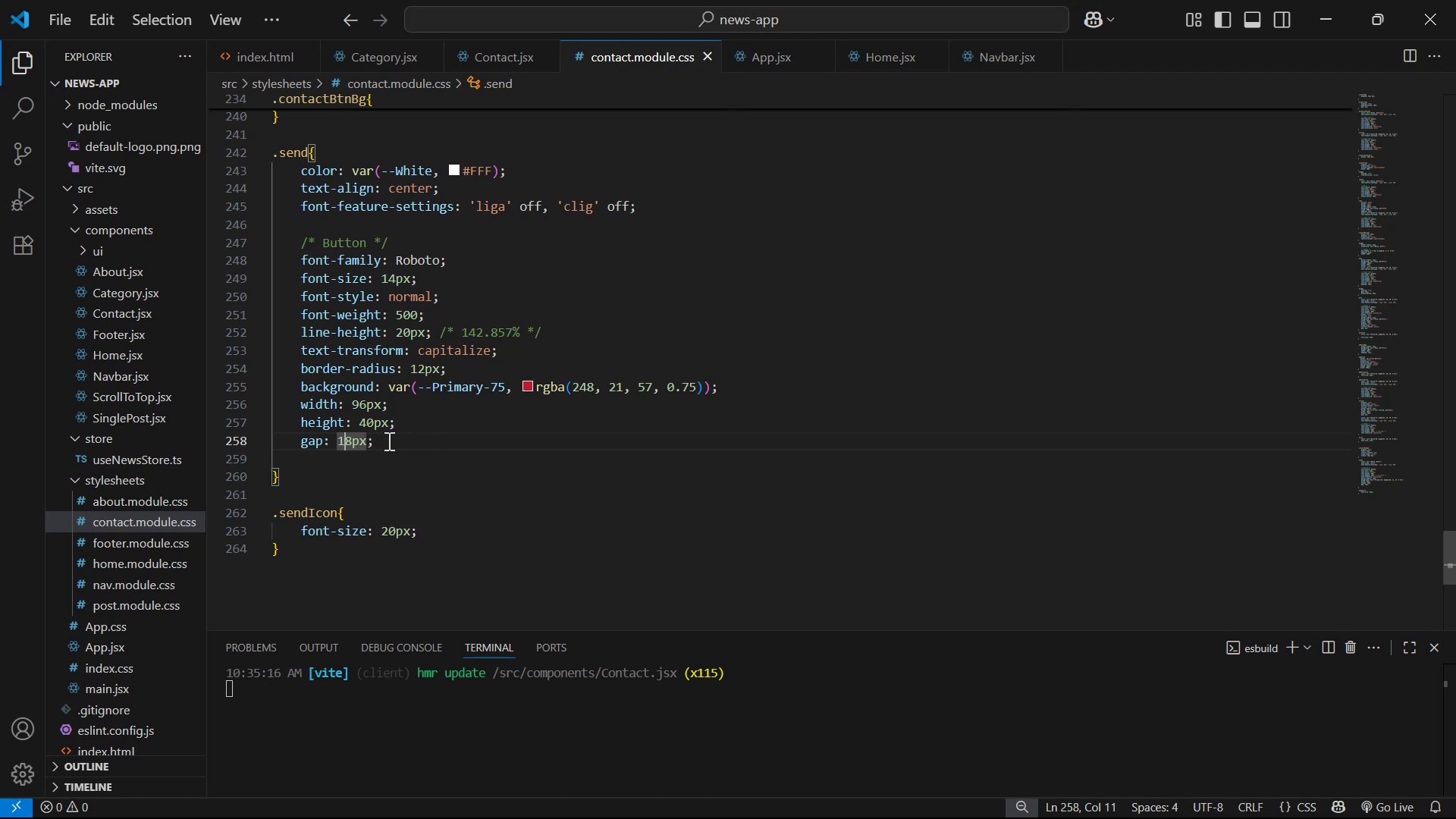 
left_click([302, 440])
 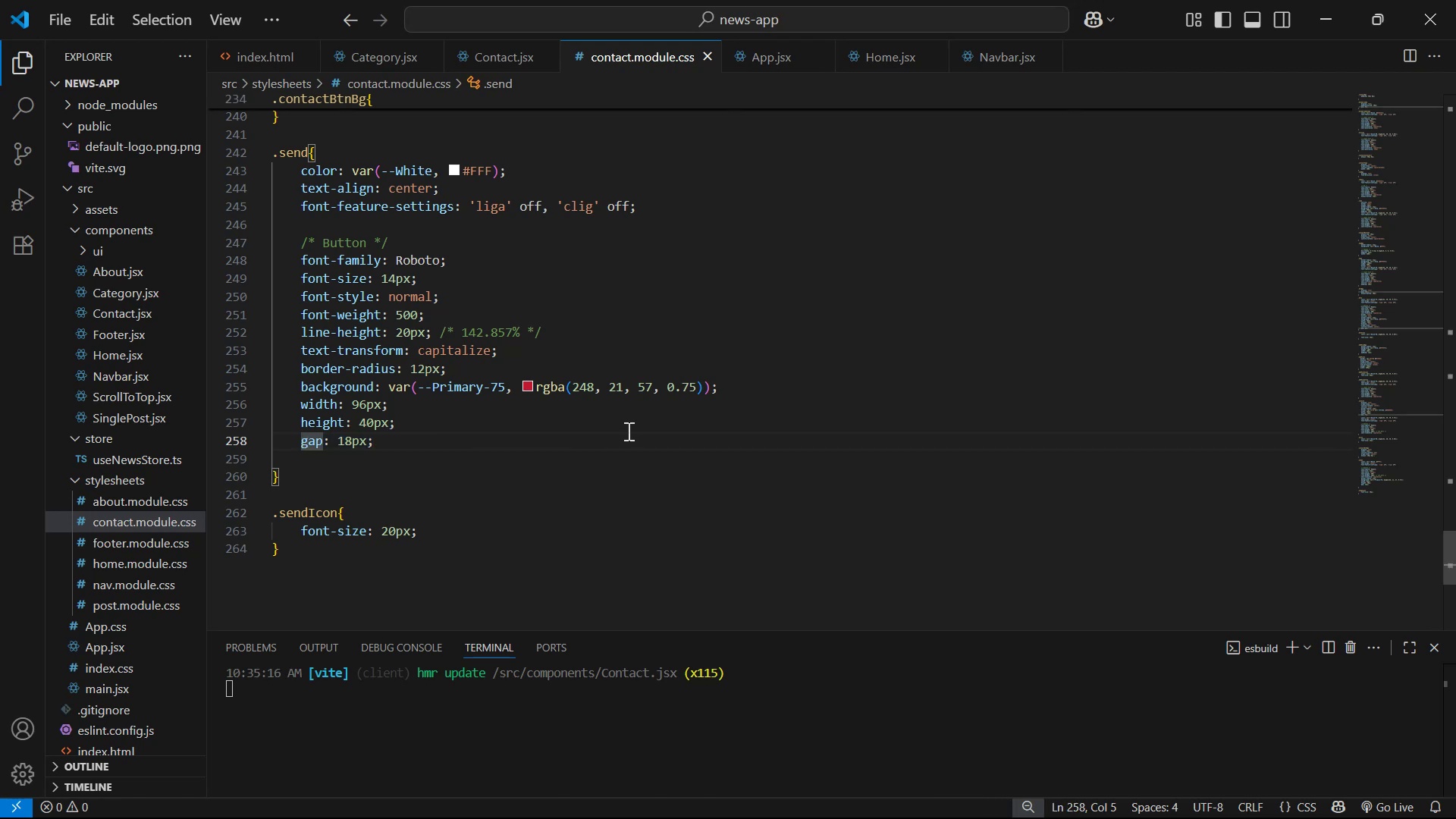 
hold_key(key=ArrowRight, duration=0.7)
 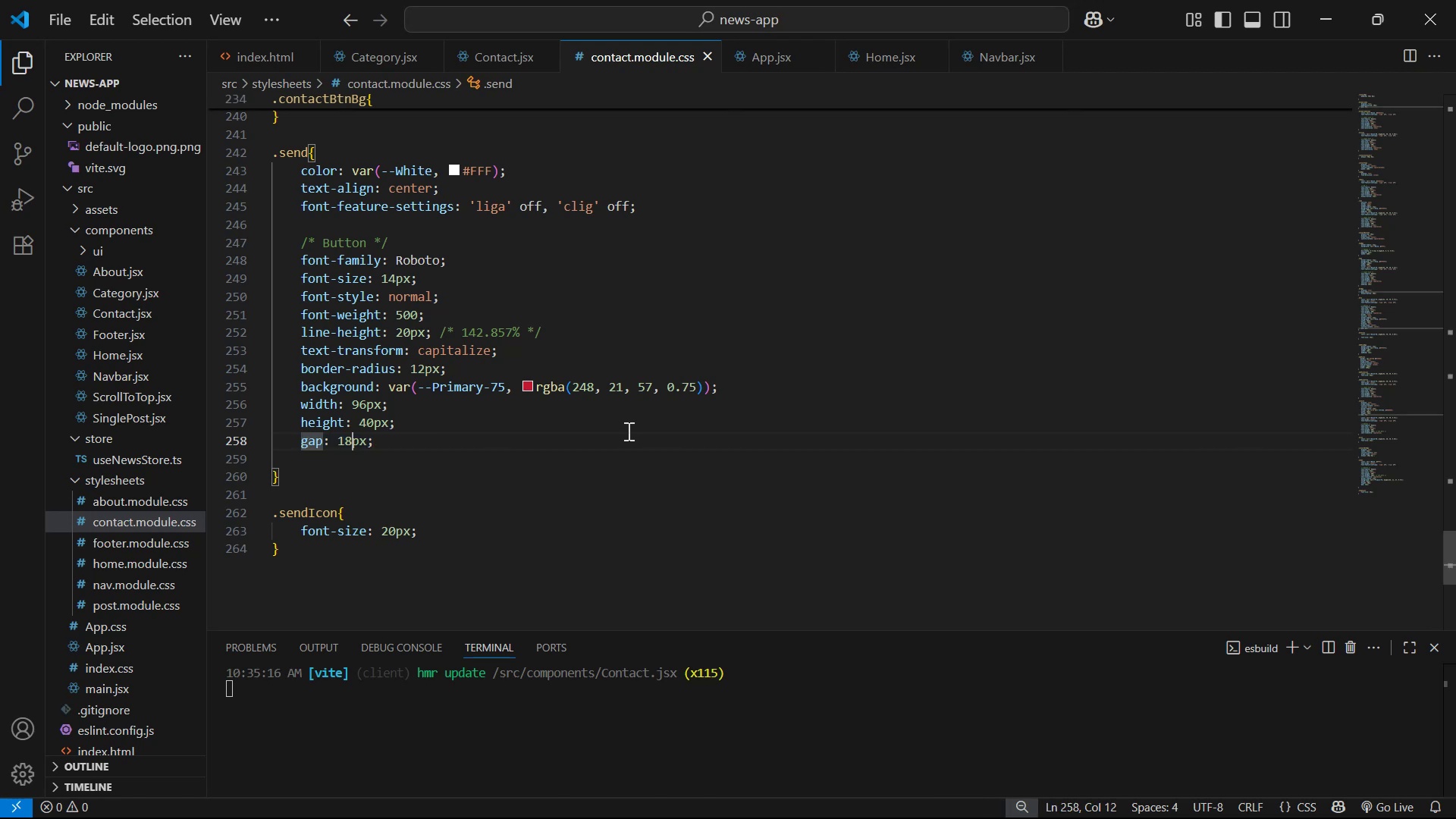 
key(ArrowRight)
 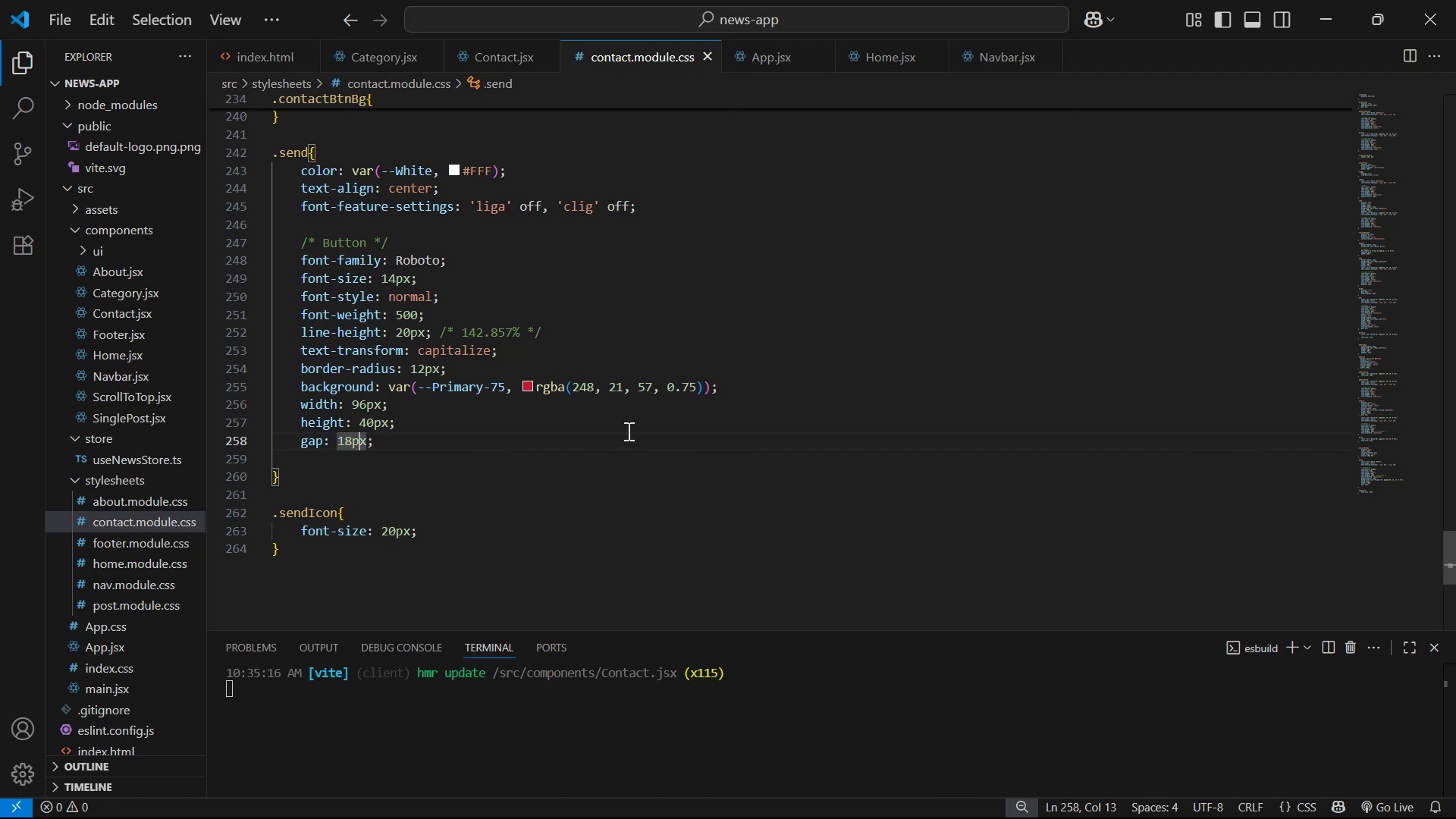 
key(ArrowRight)
 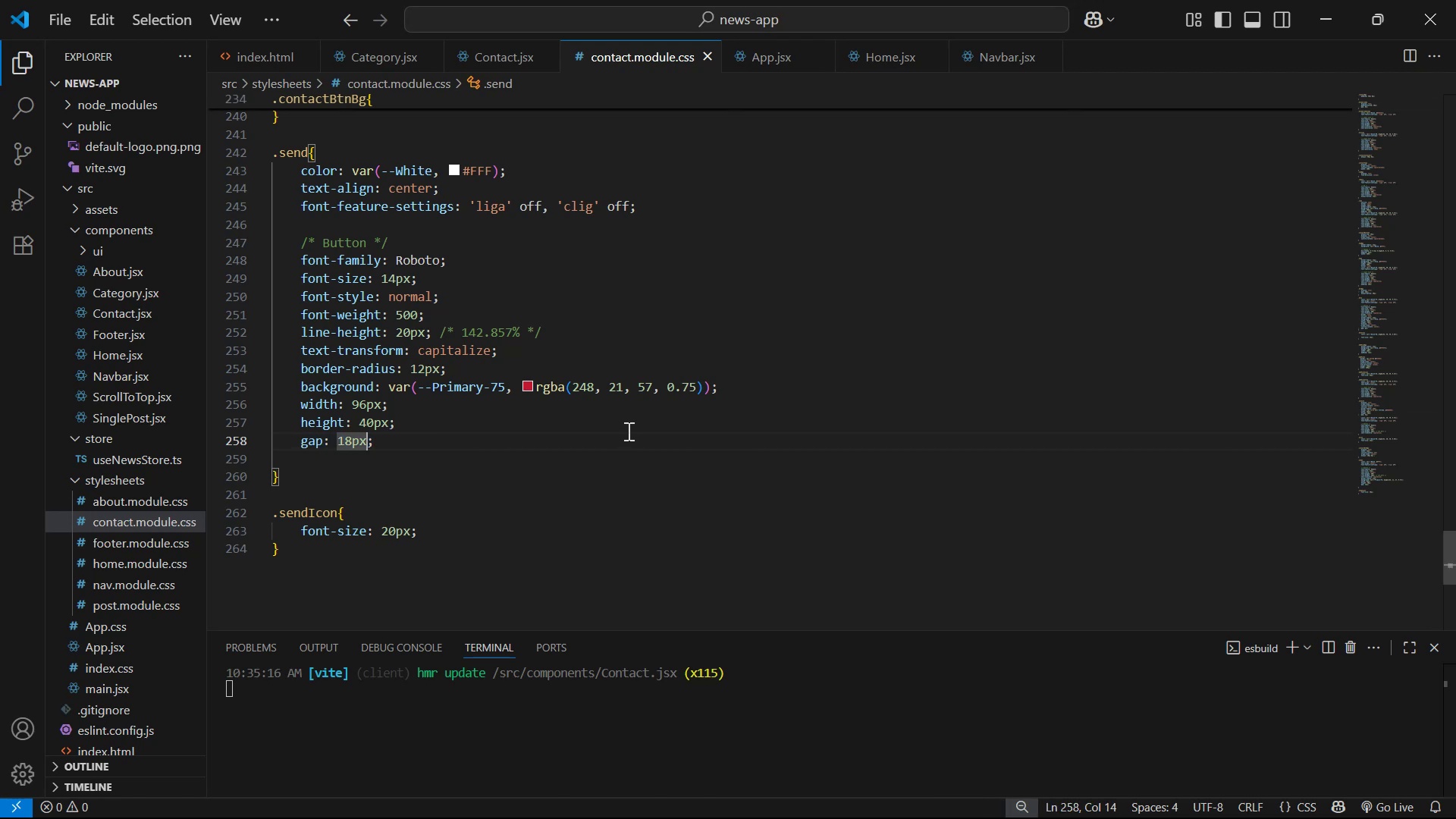 
key(ArrowRight)
 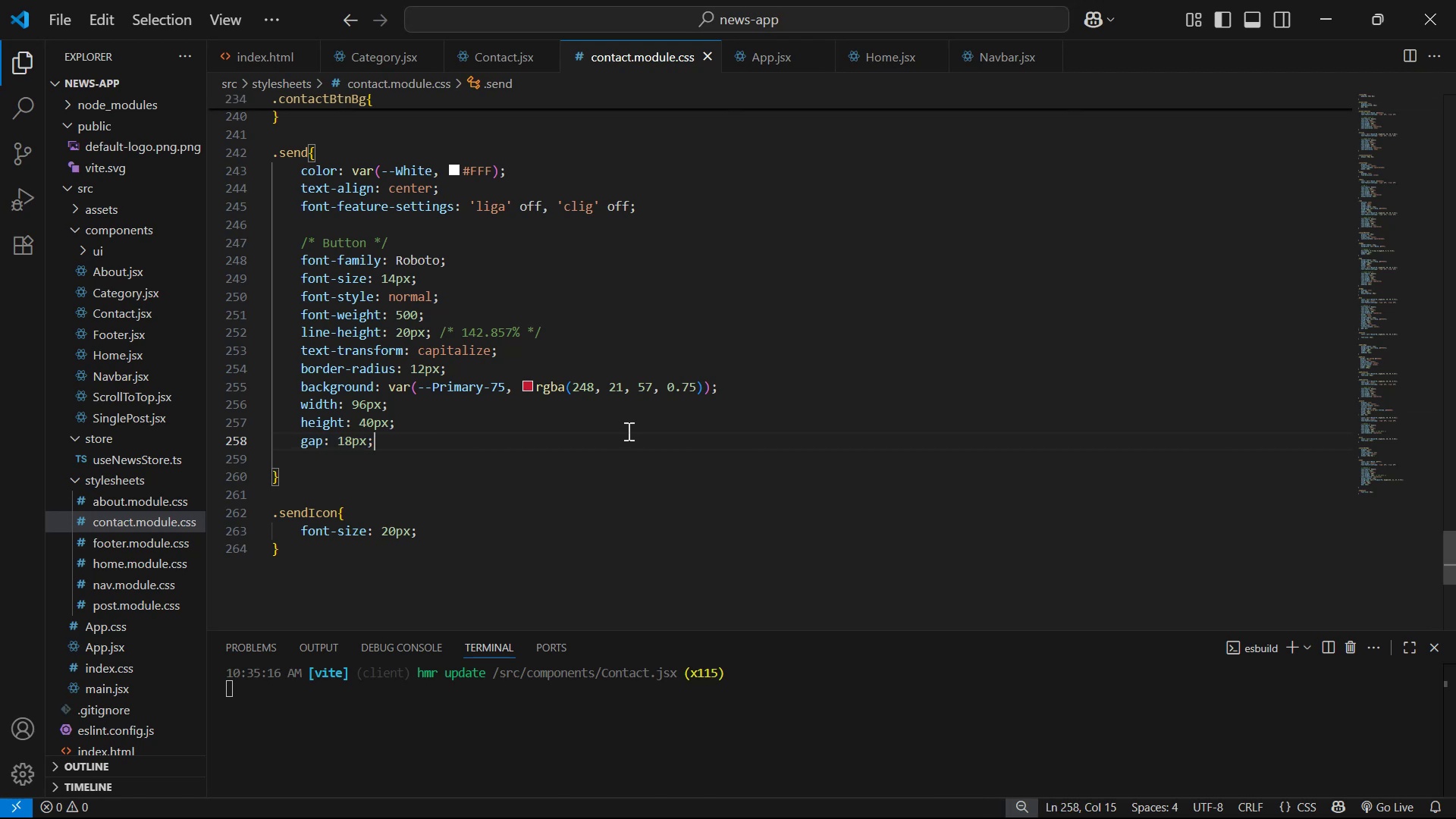 
key(Backspace)
key(Backspace)
key(Backspace)
key(Backspace)
key(Backspace)
key(Backspace)
key(Backspace)
key(Backspace)
key(Backspace)
key(Backspace)
type(out)
 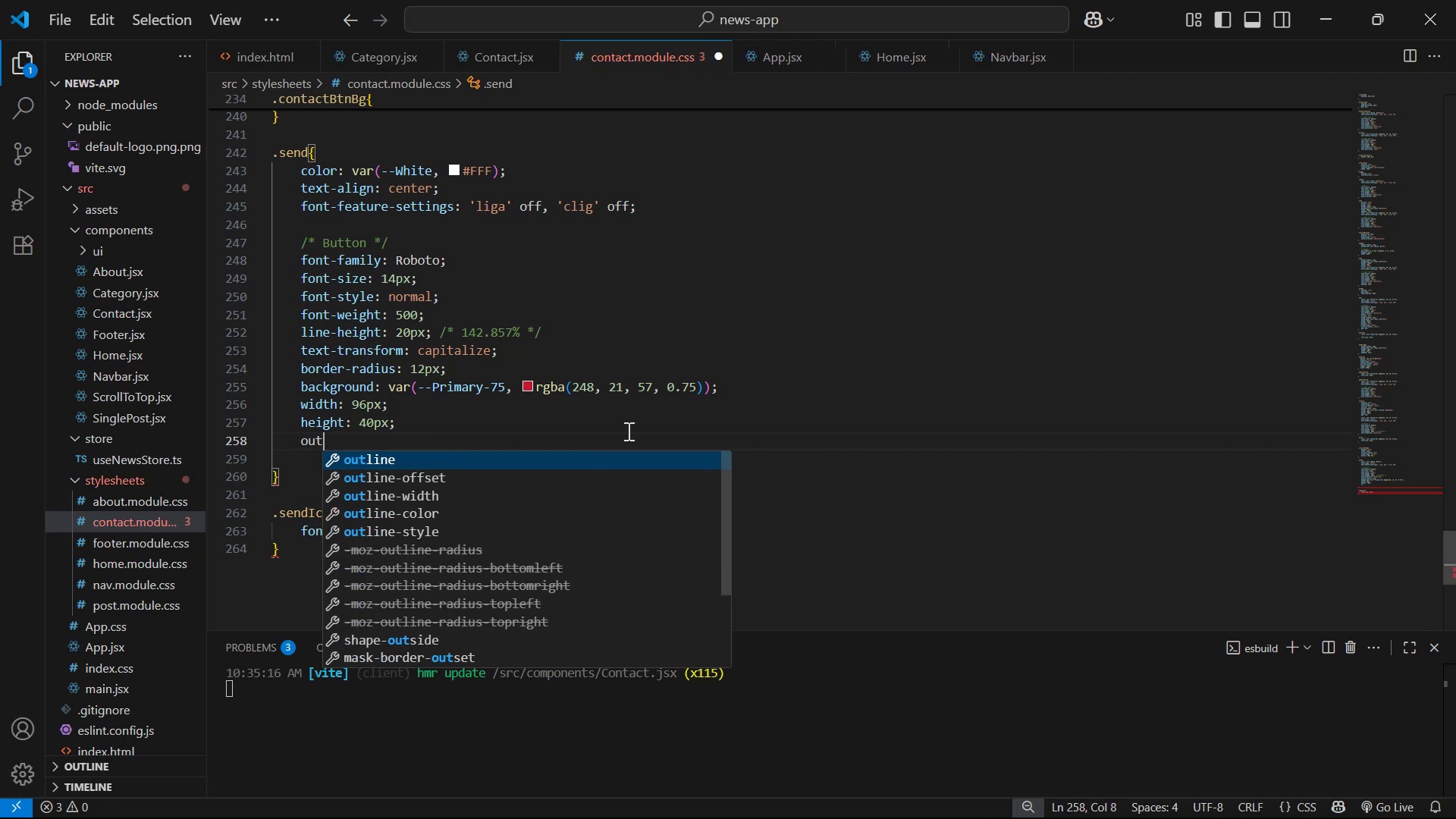 
key(Enter)
 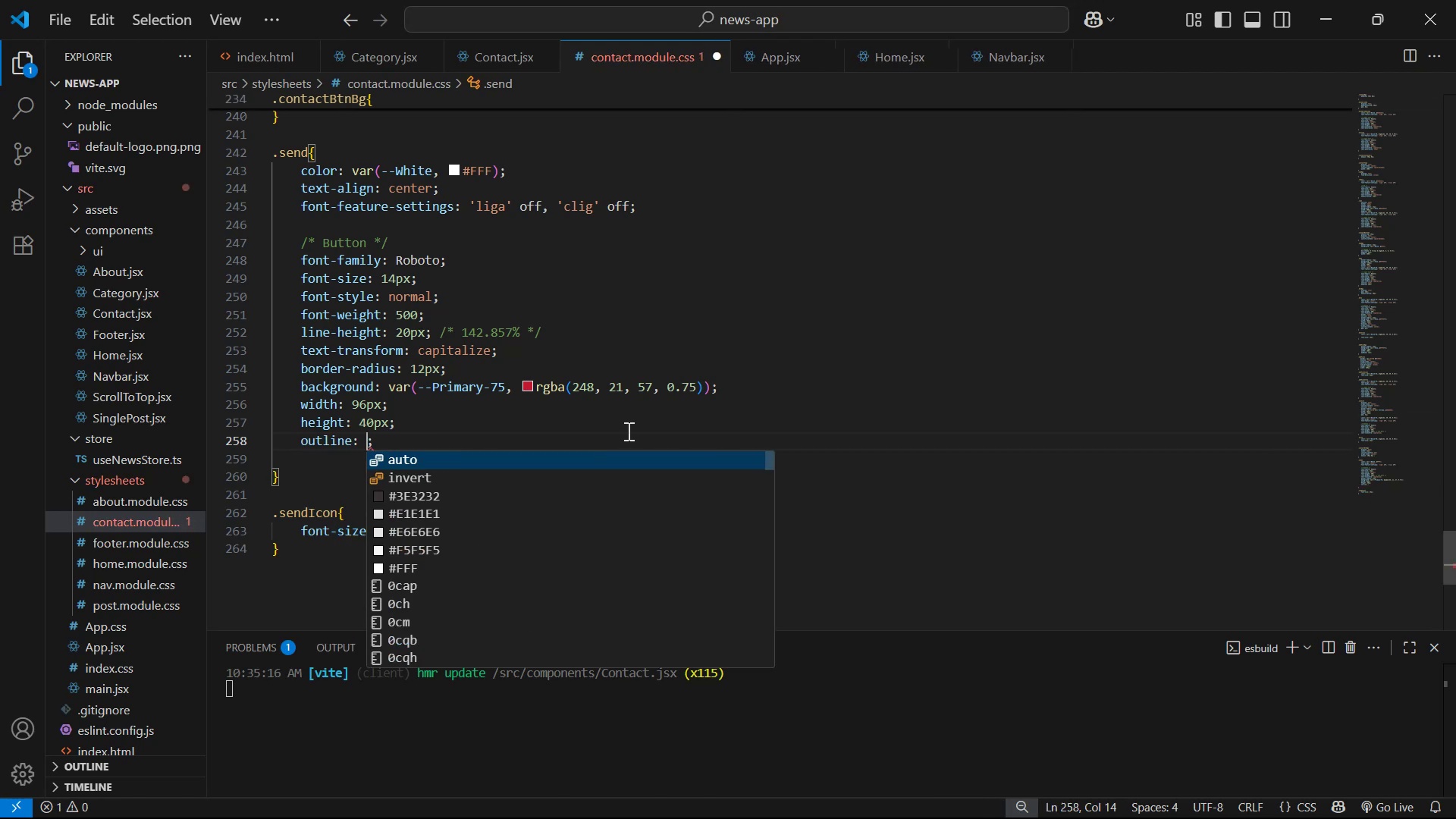 
key(Enter)
 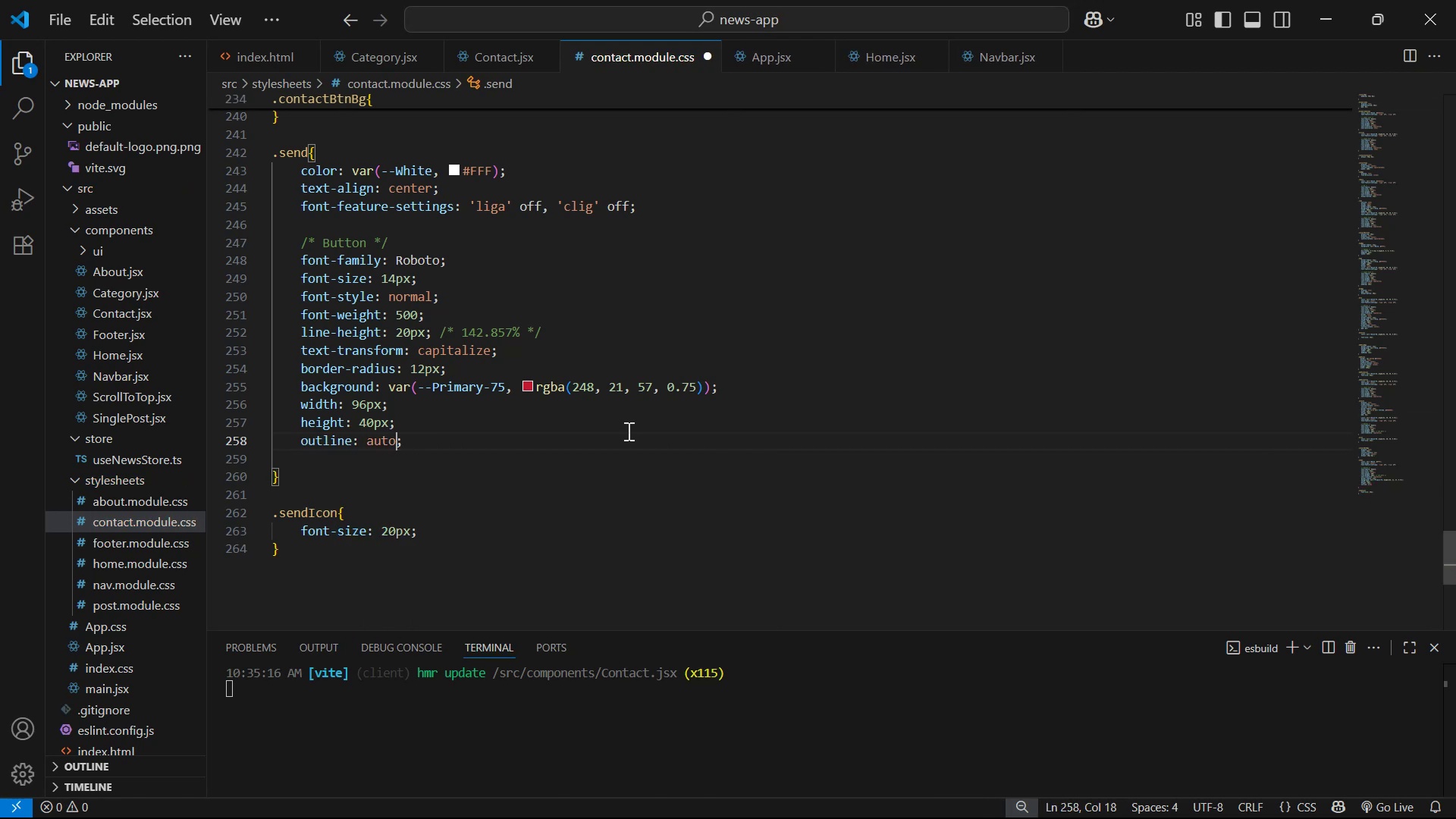 
key(Backspace)
key(Backspace)
key(Backspace)
key(Backspace)
type(no)
 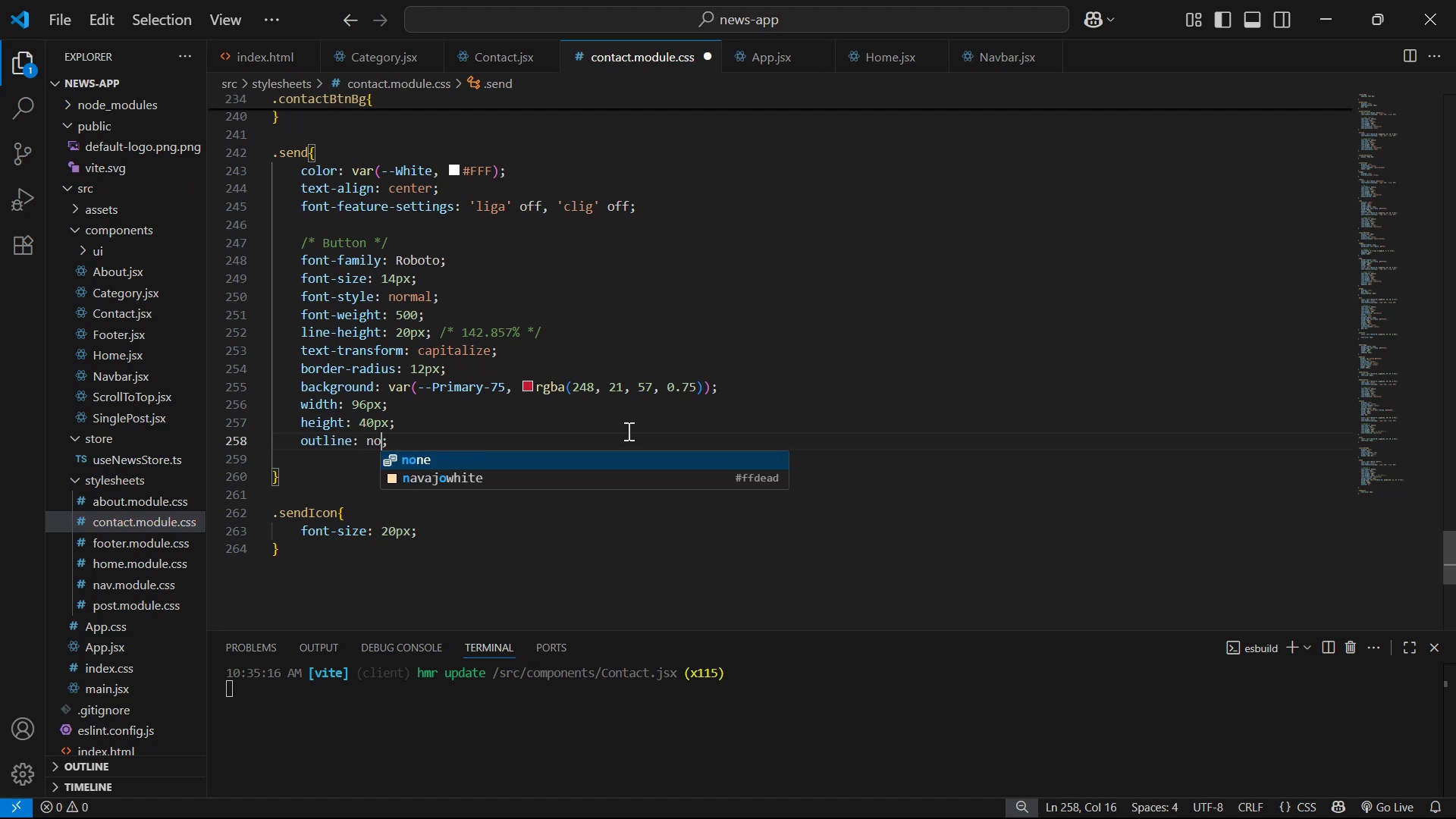 
key(Enter)
 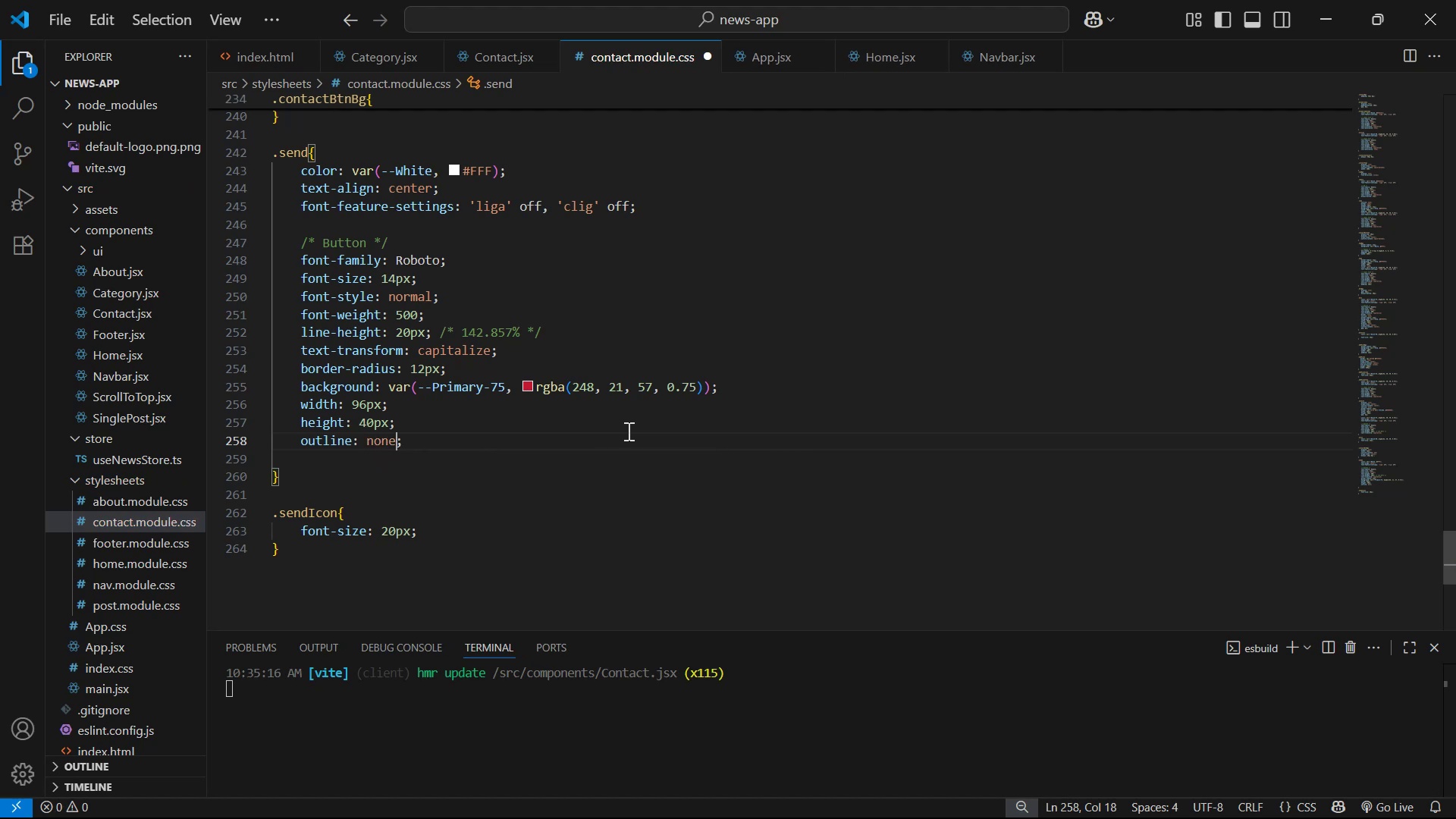 
key(ArrowRight)
 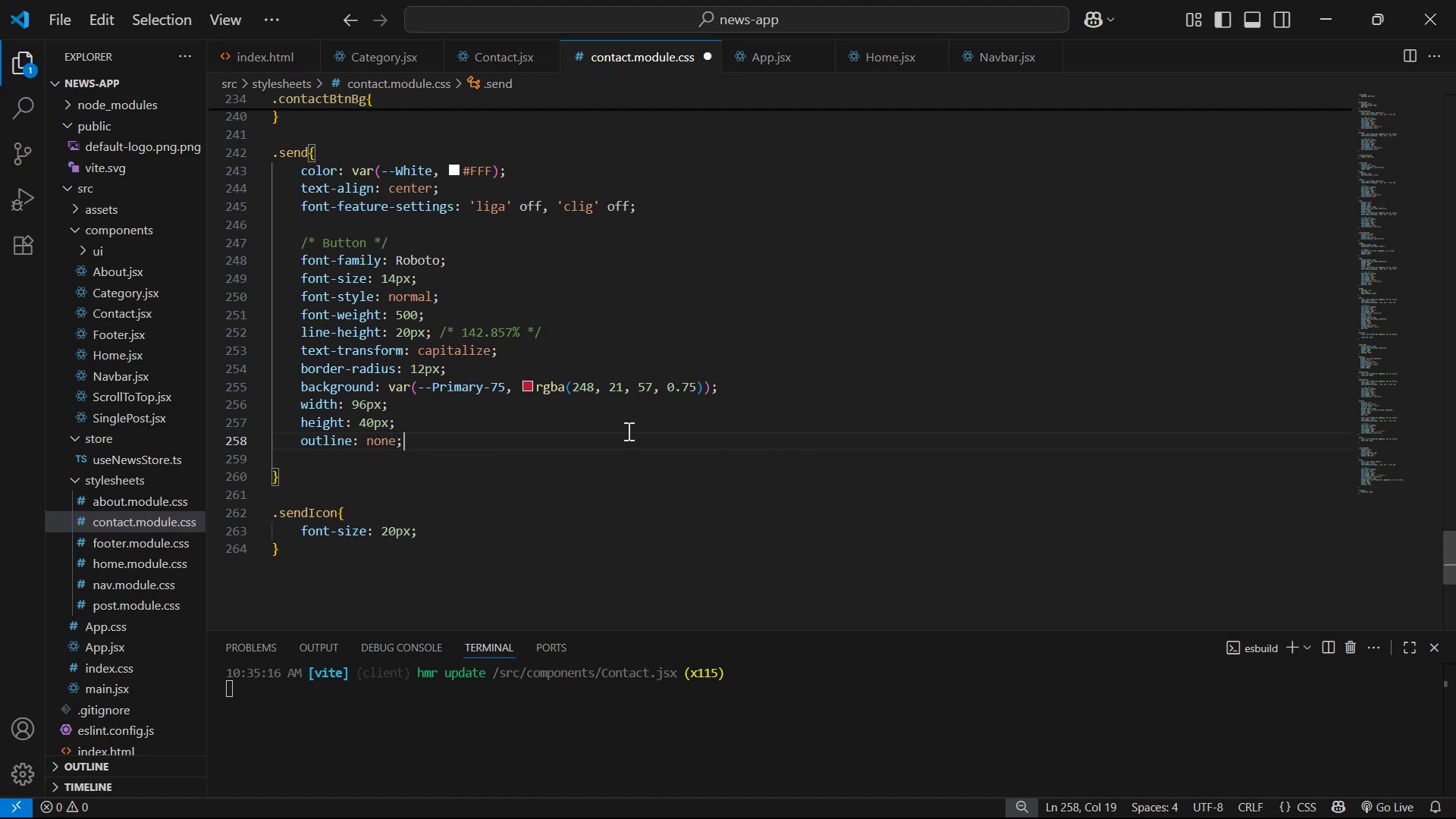 
key(Enter)
 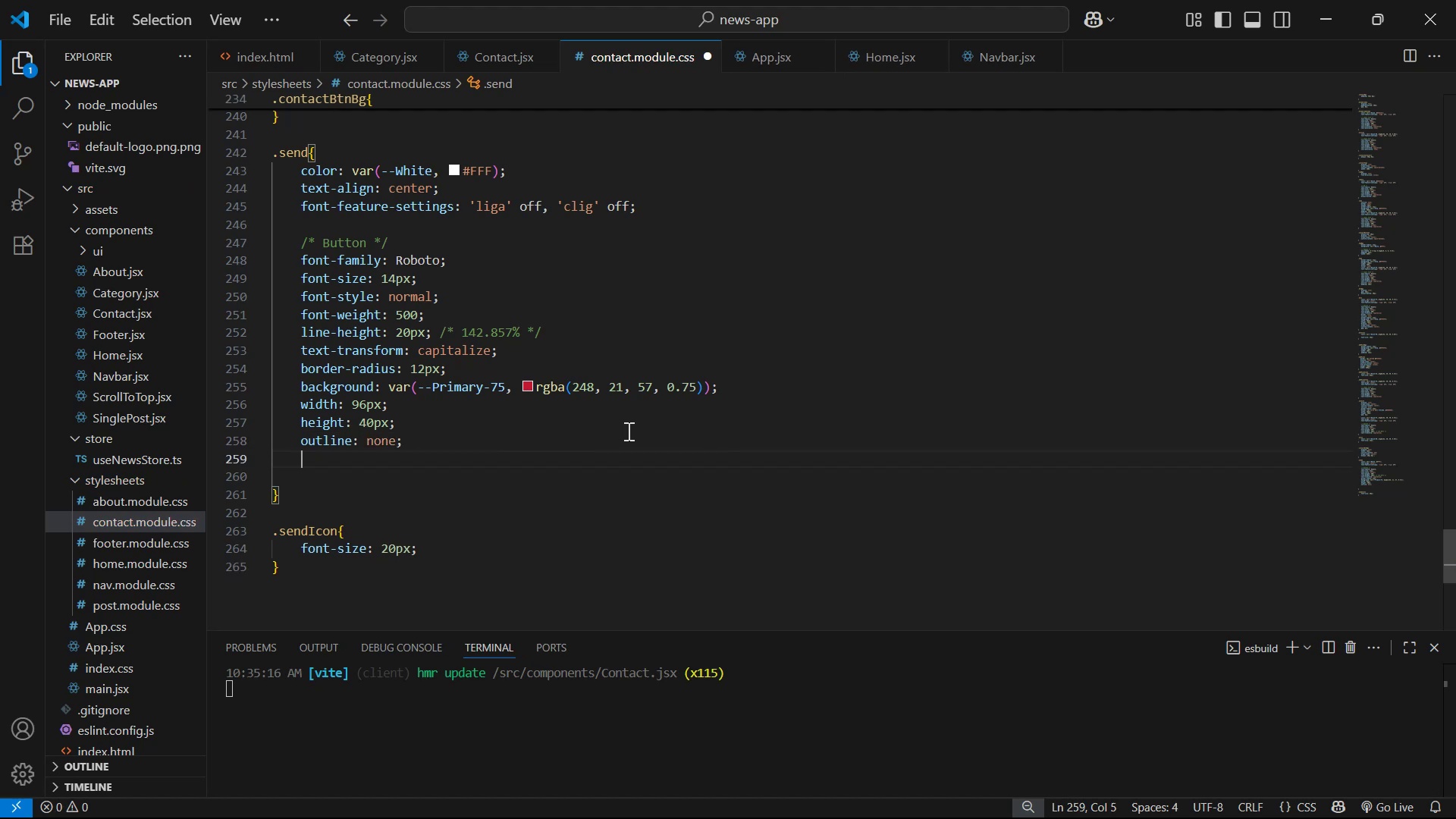 
type(bot)
key(Backspace)
type(r)
 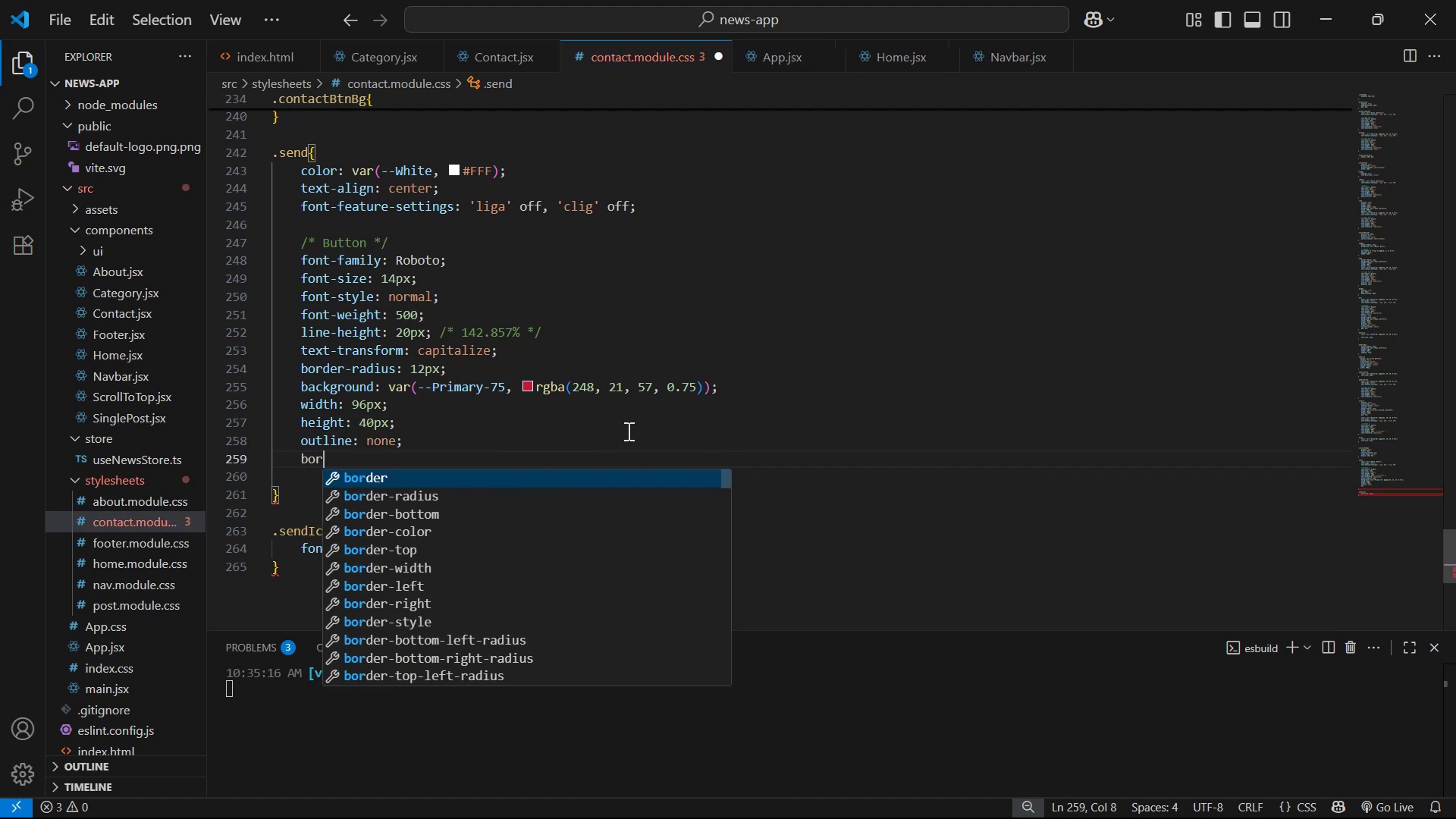 
key(Enter)
 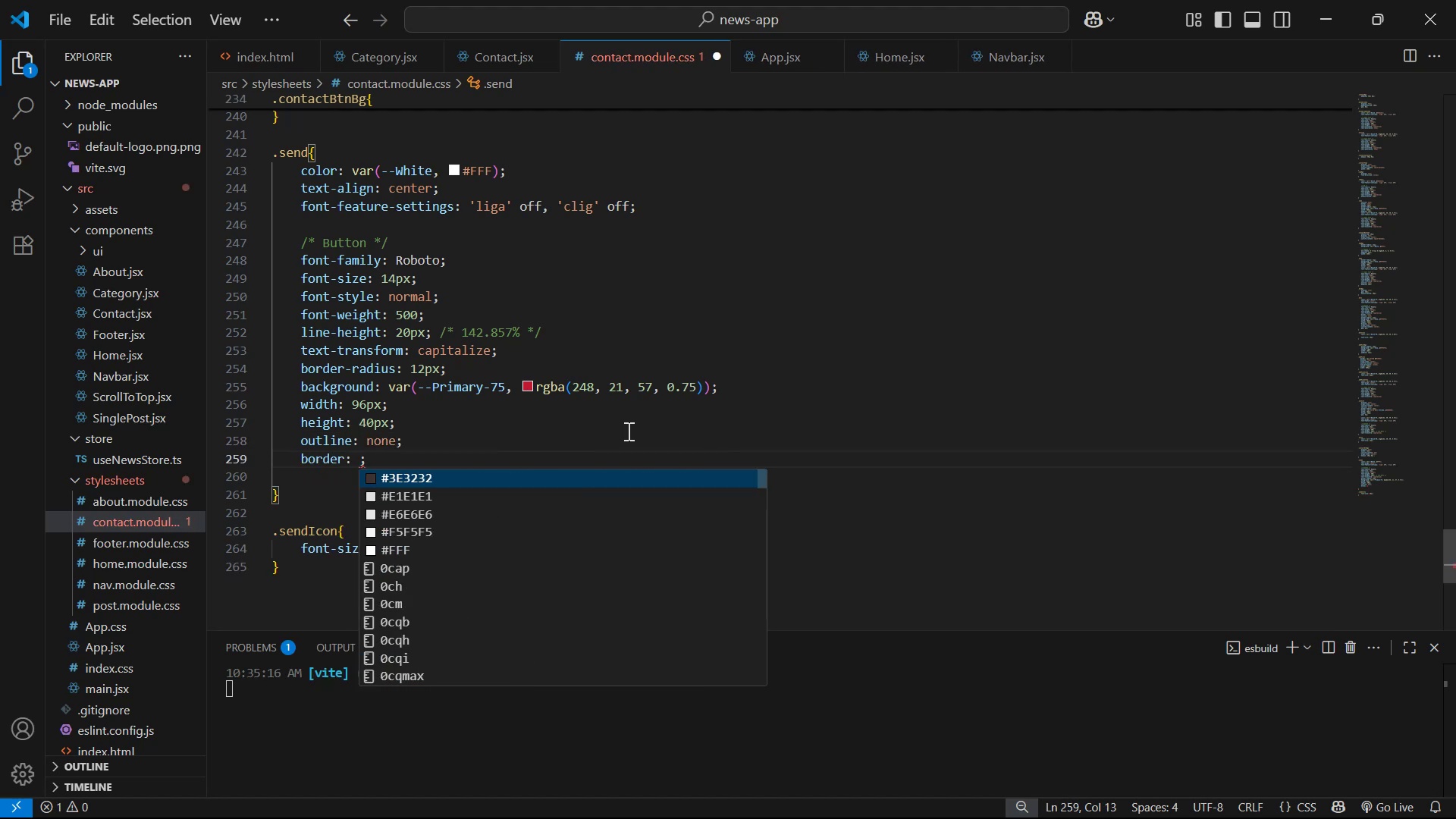 
type(no)
 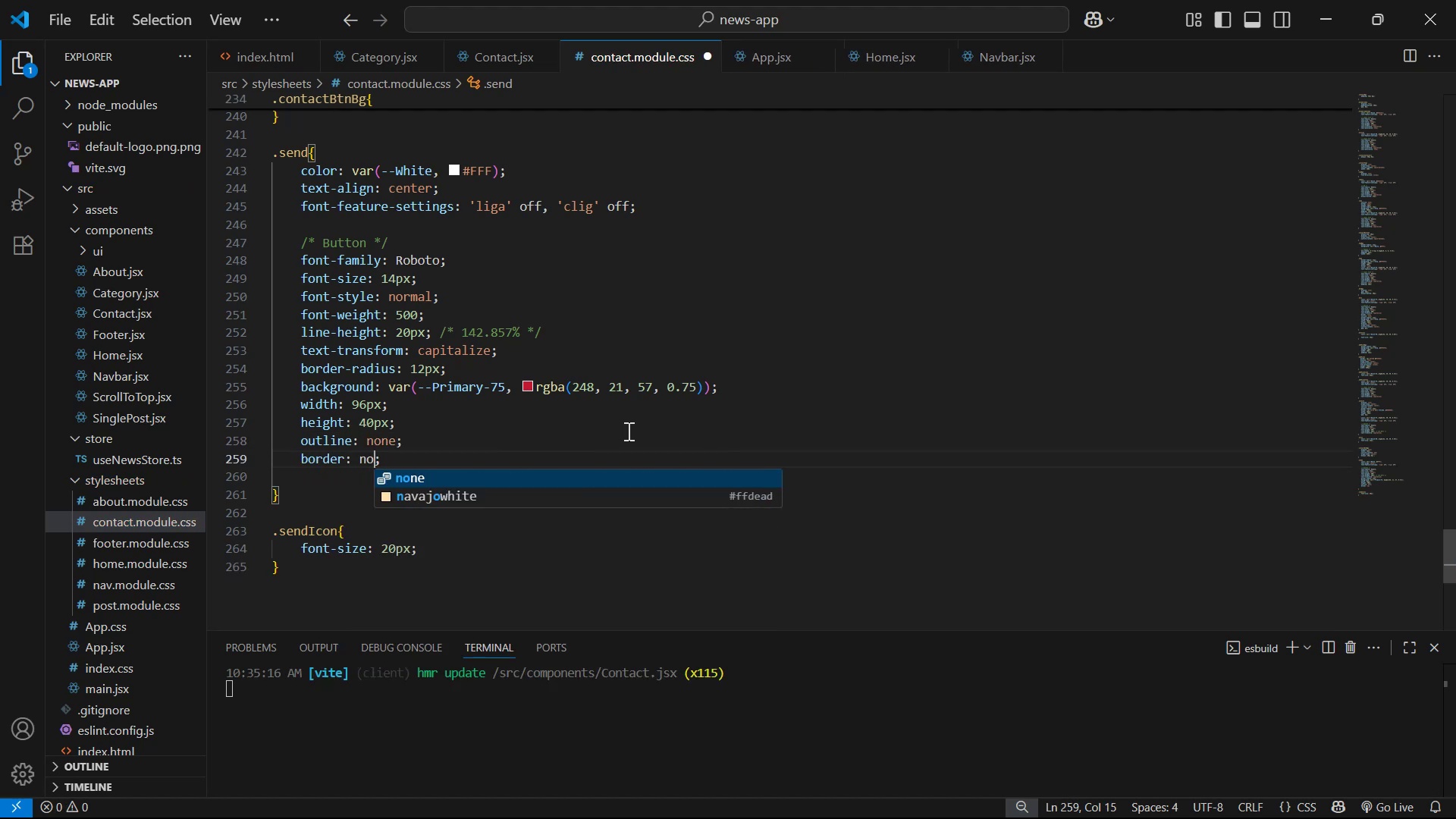 
key(Enter)
 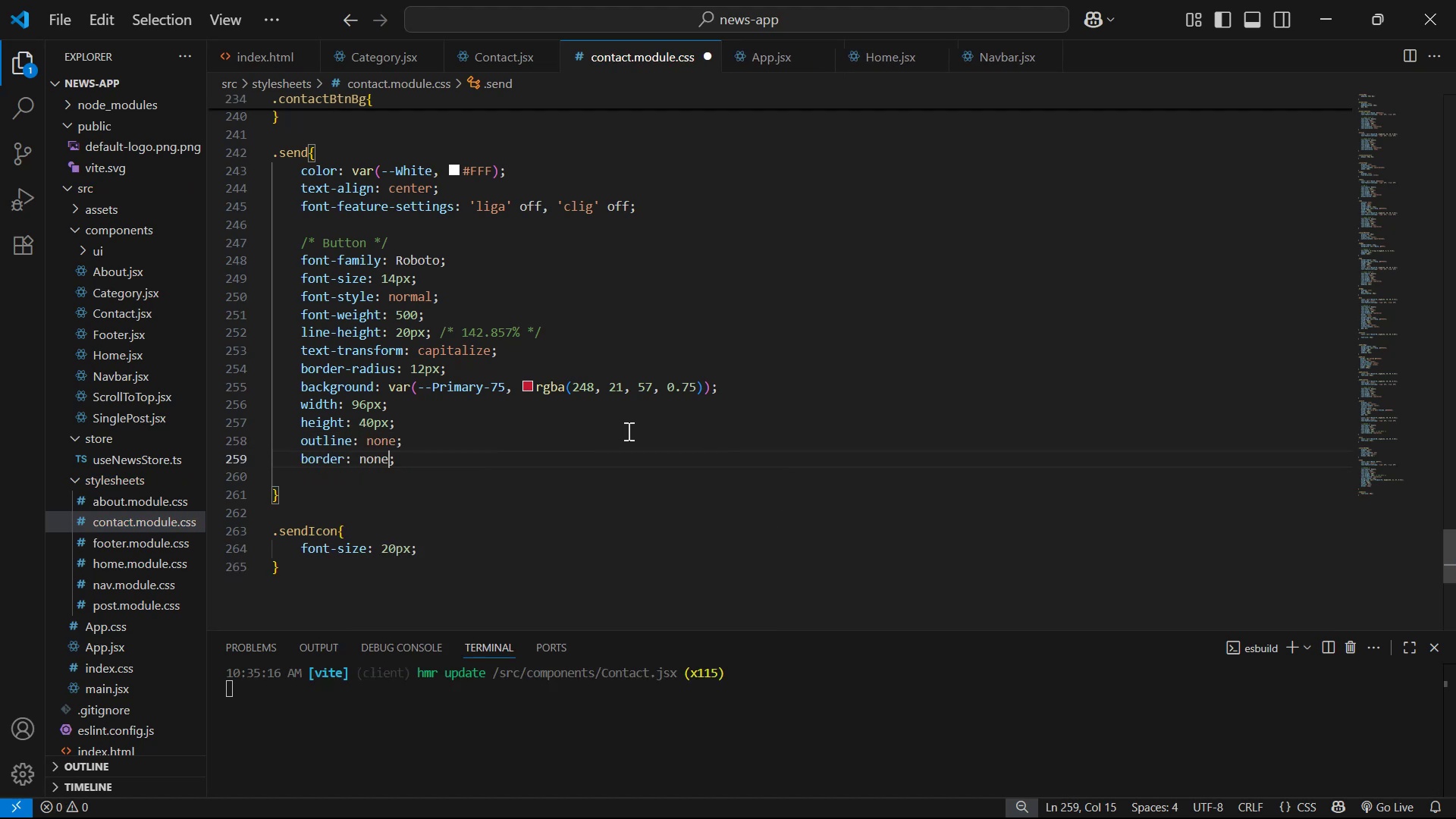 
key(Control+ControlLeft)
 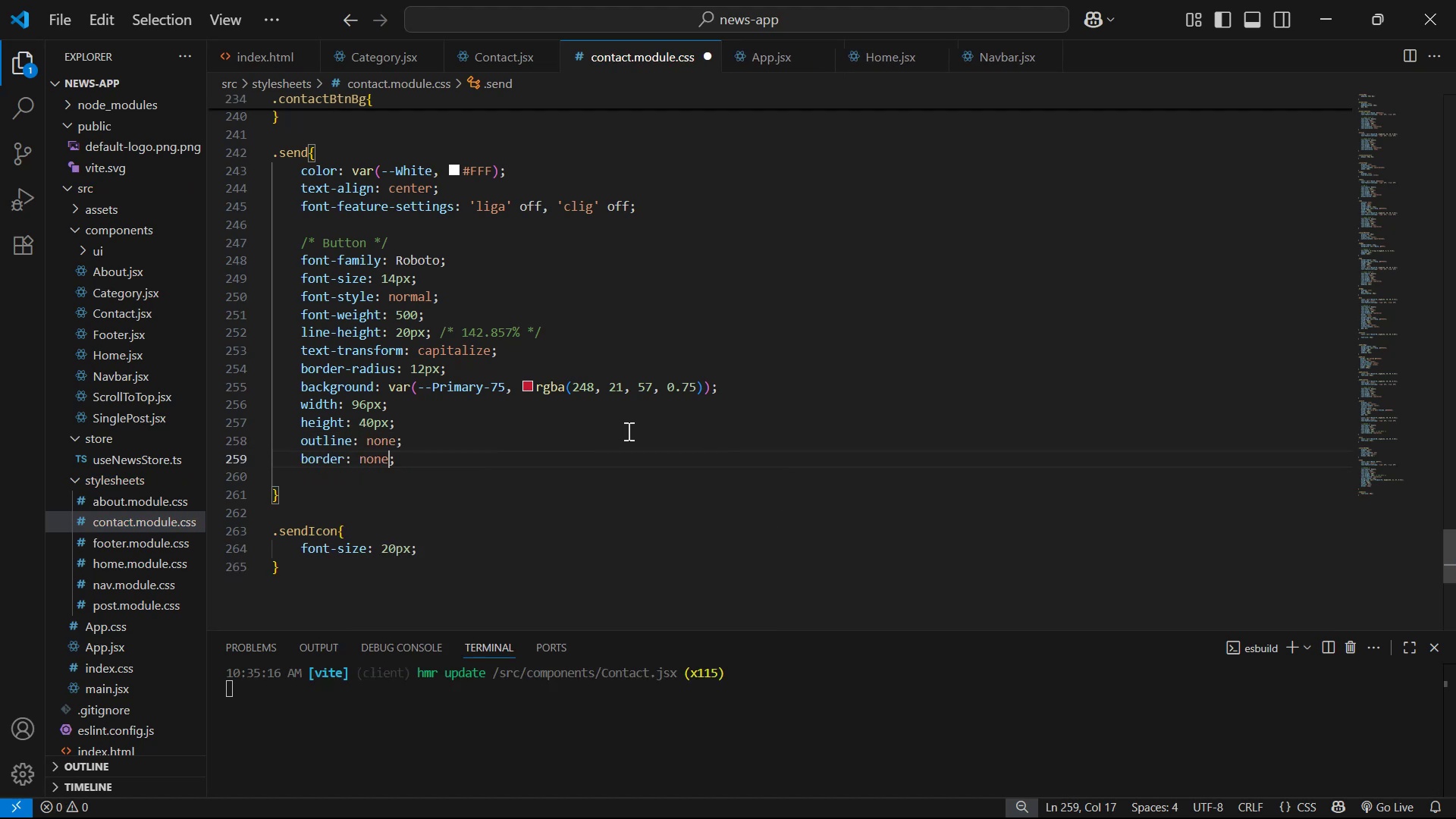 
key(Control+S)
 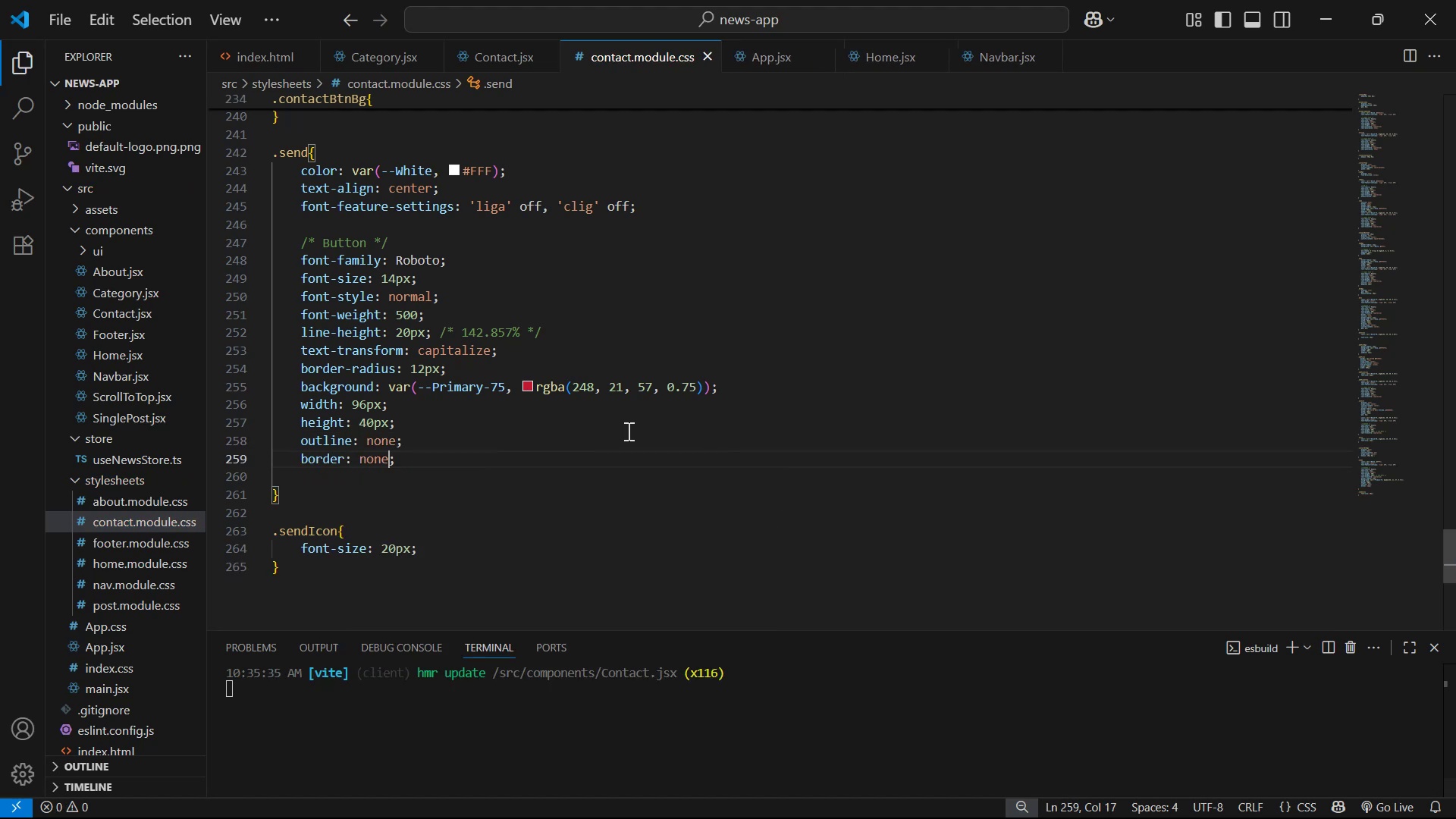 
key(Alt+AltLeft)
 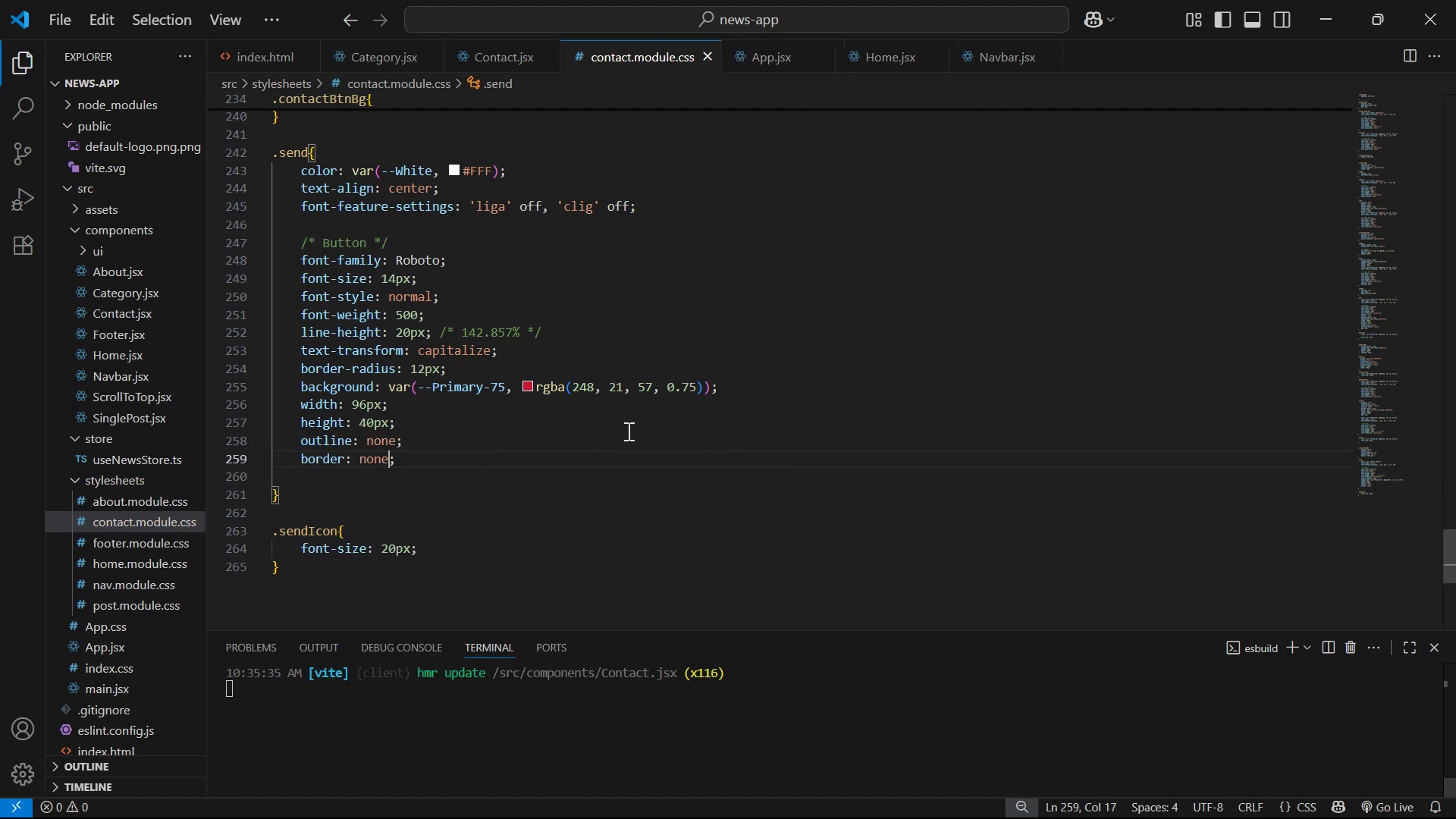 
key(Alt+Tab)
 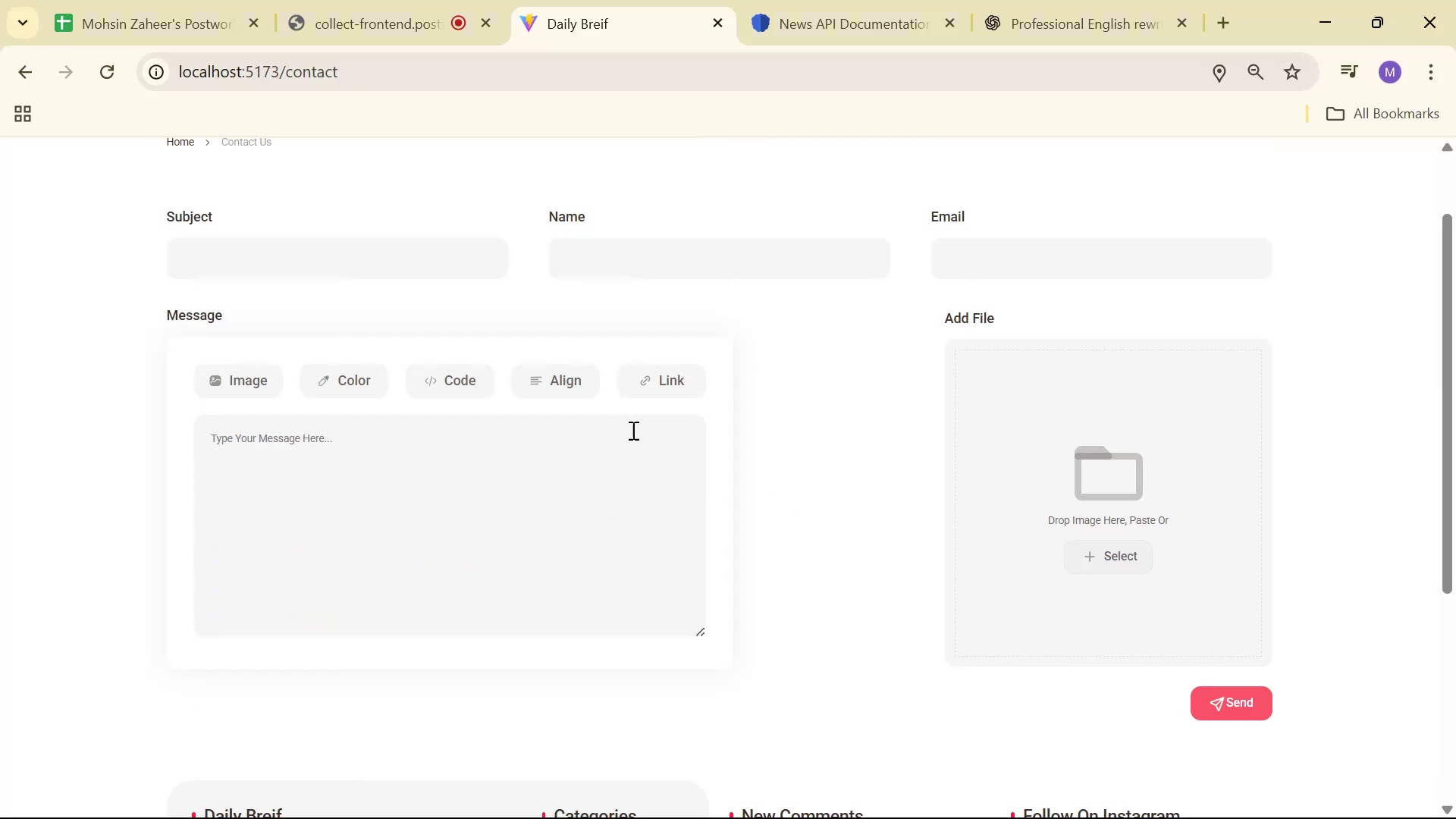 
scroll: coordinate [817, 397], scroll_direction: down, amount: 3.0
 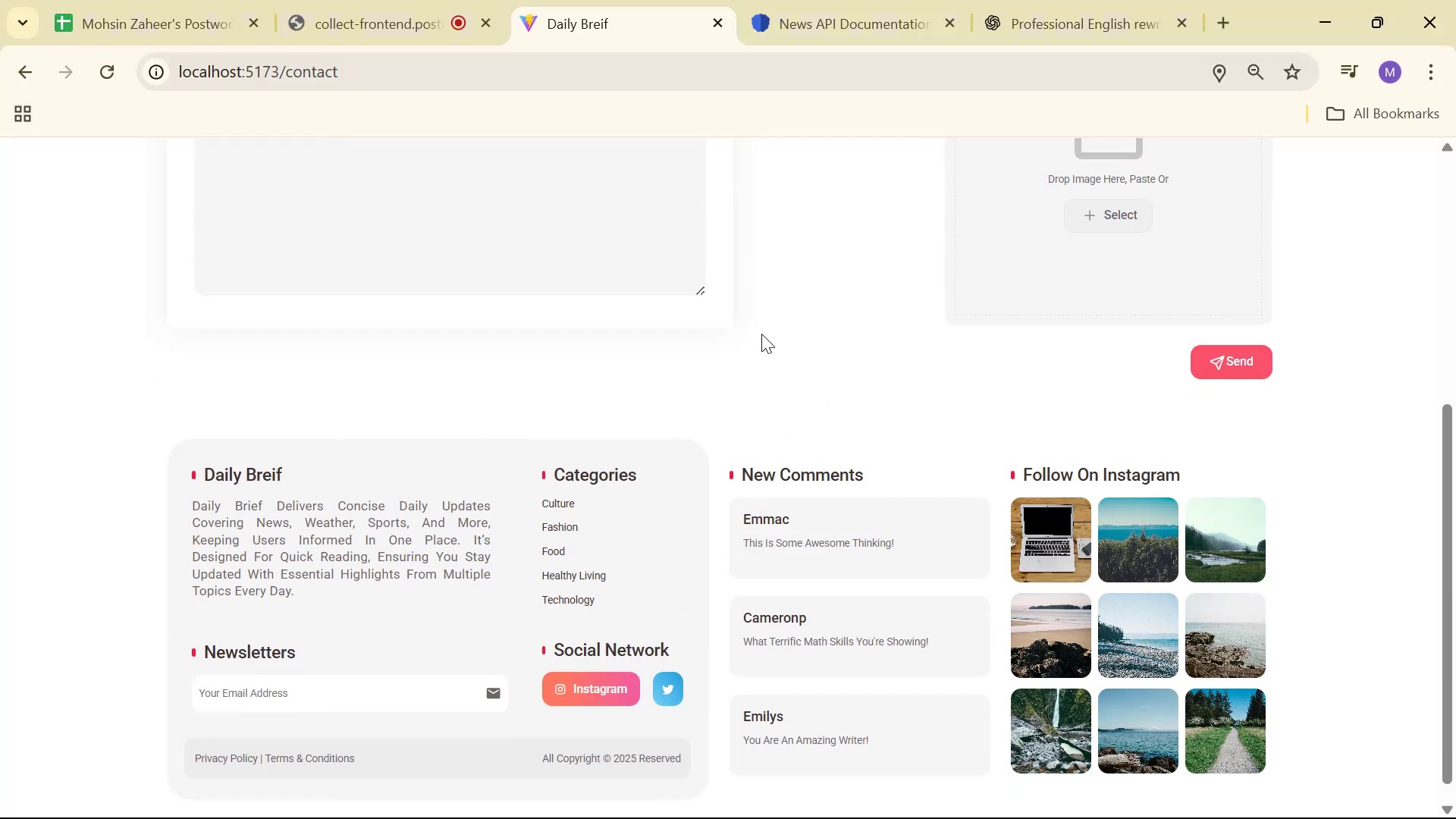 
key(Alt+AltLeft)
 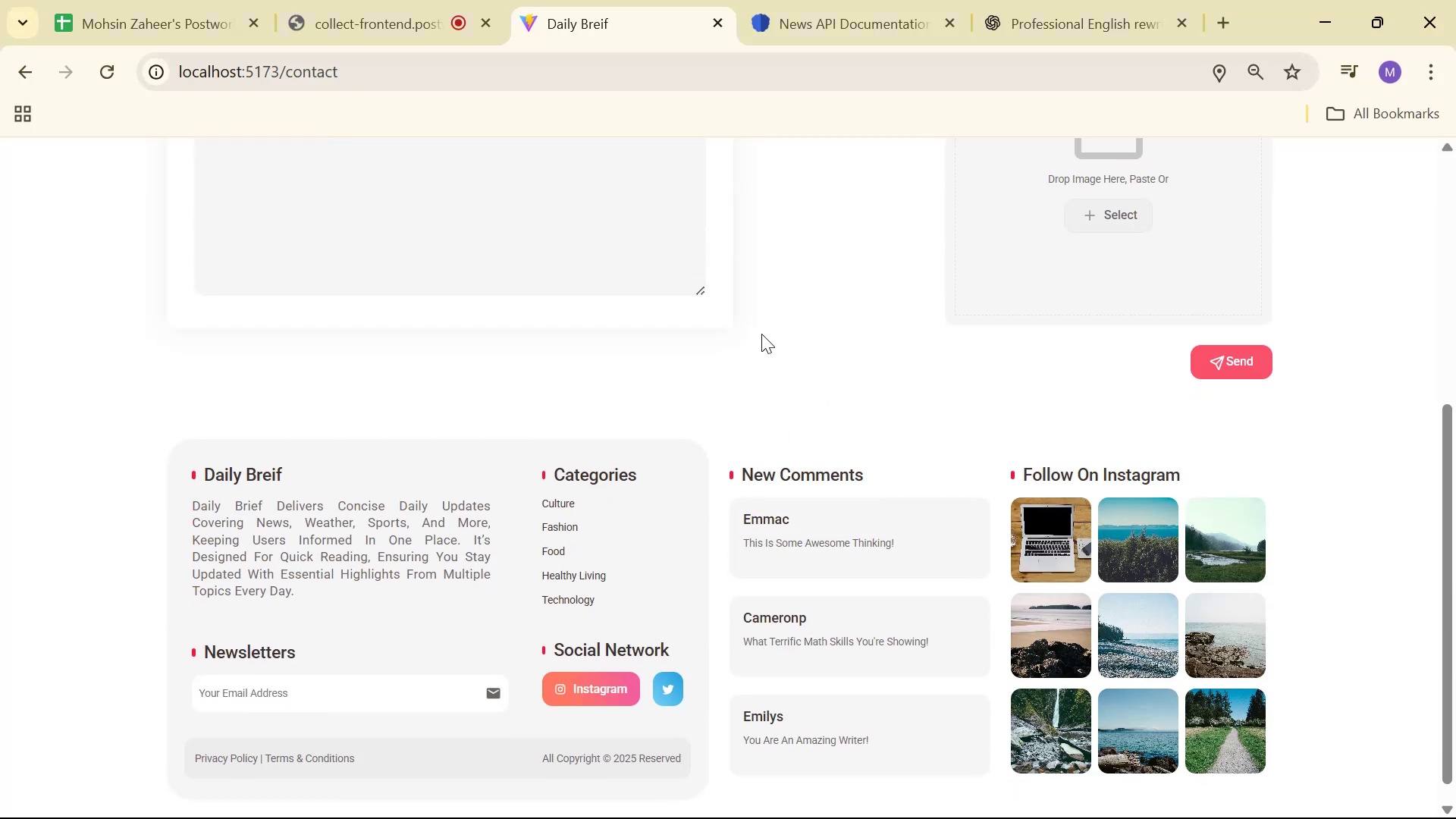 
key(Alt+Tab)
 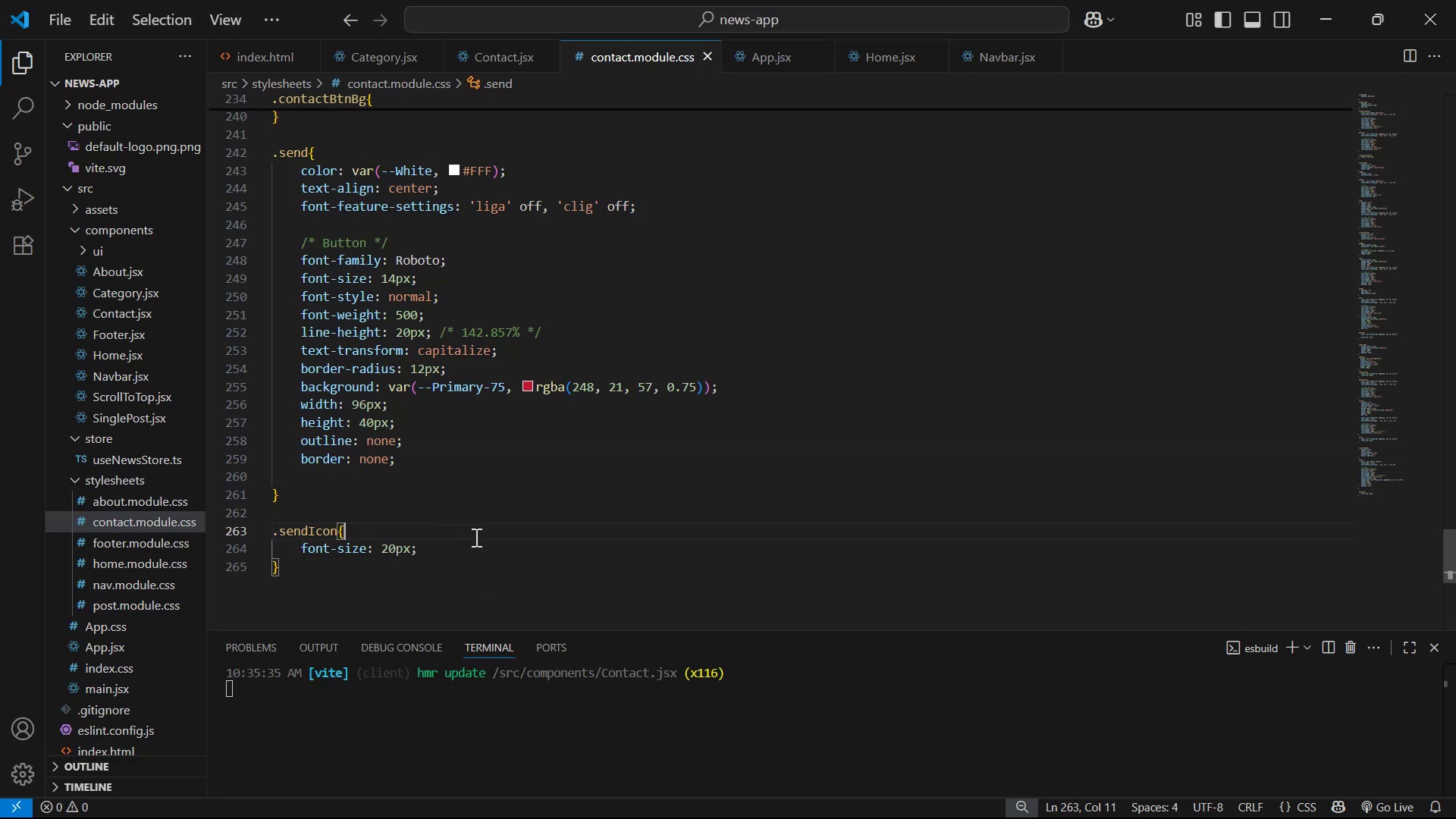 
double_click([474, 548])
 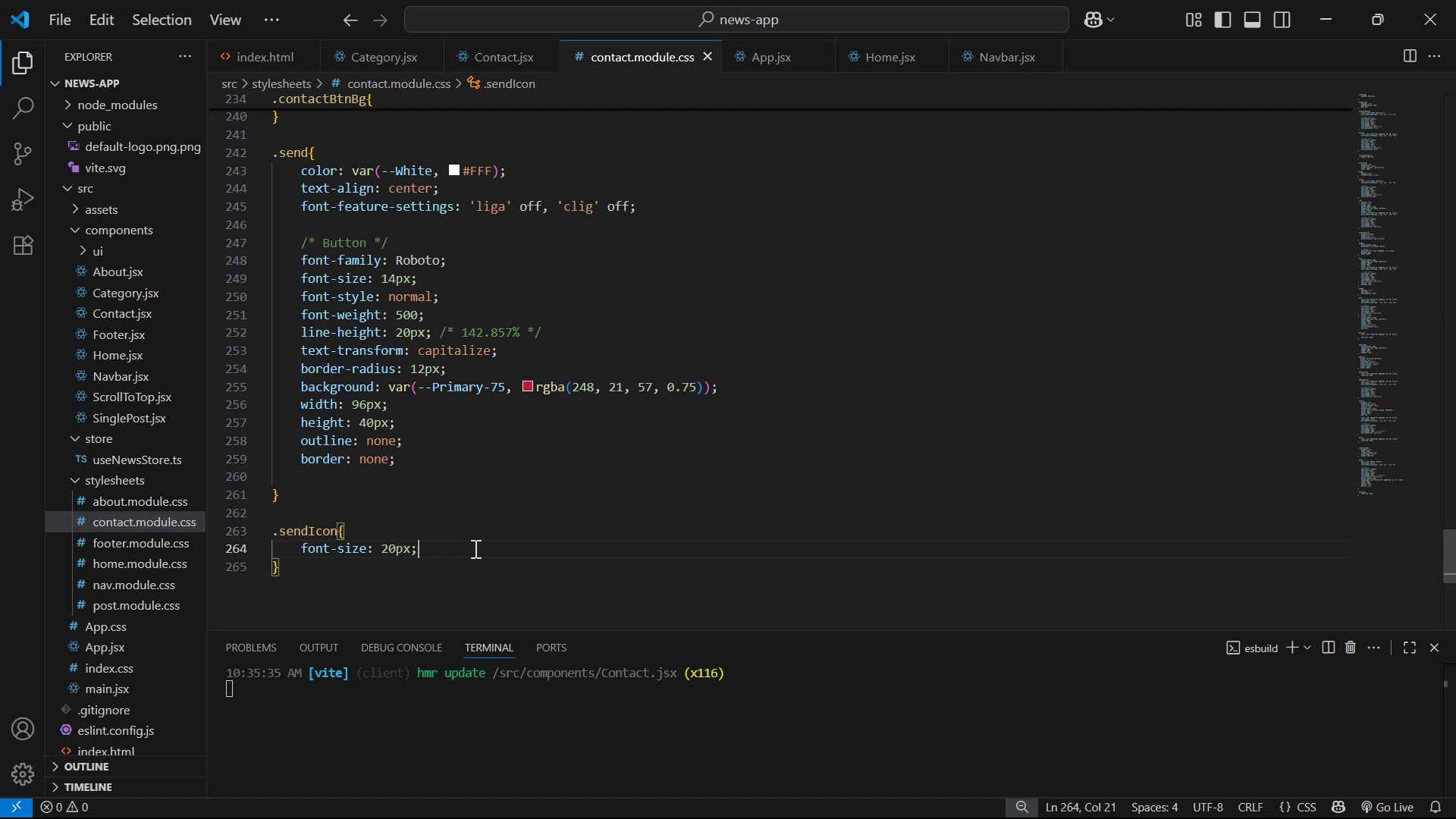 
key(Enter)
 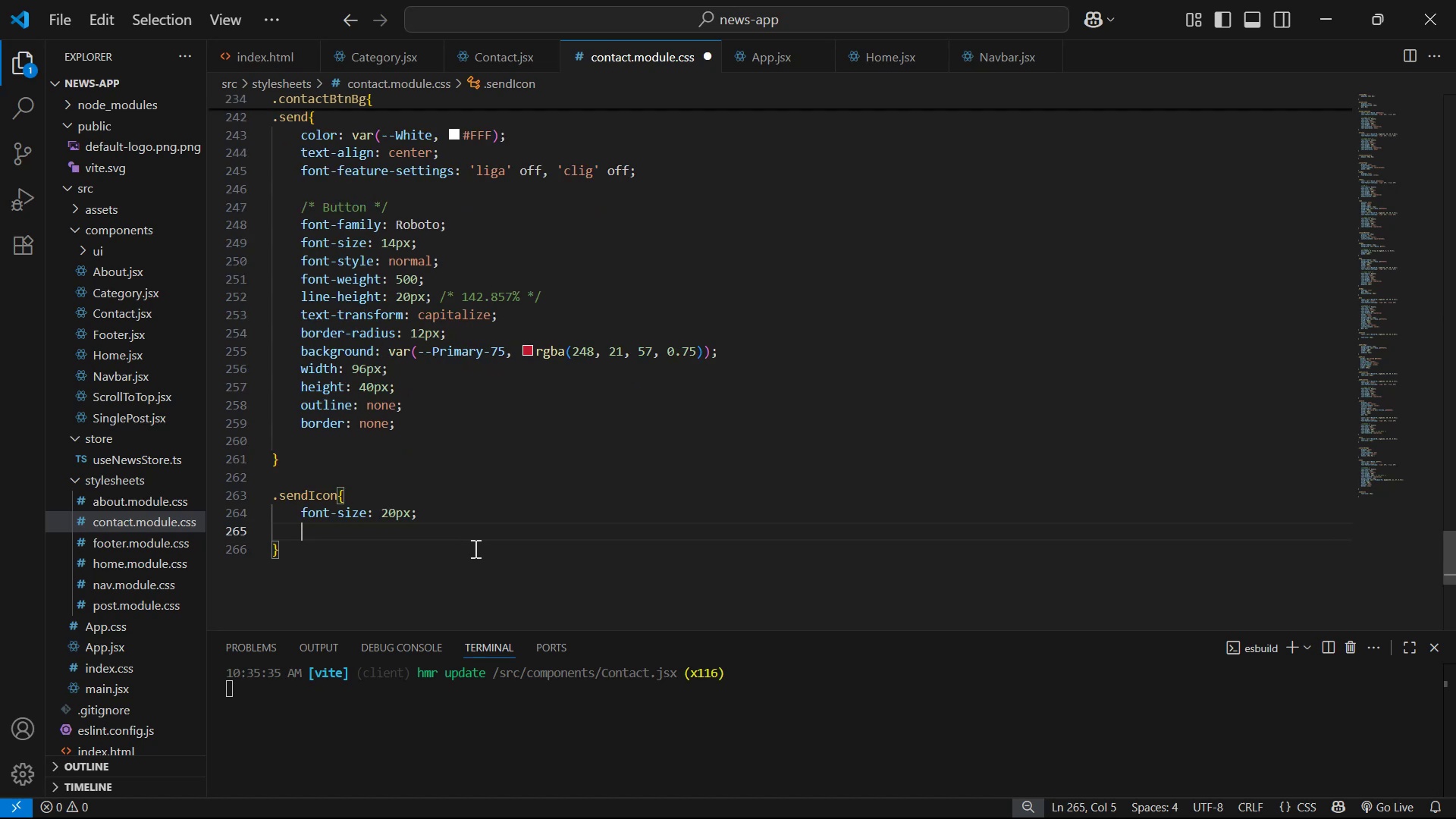 
type(a)
key(Backspace)
type(ma)
 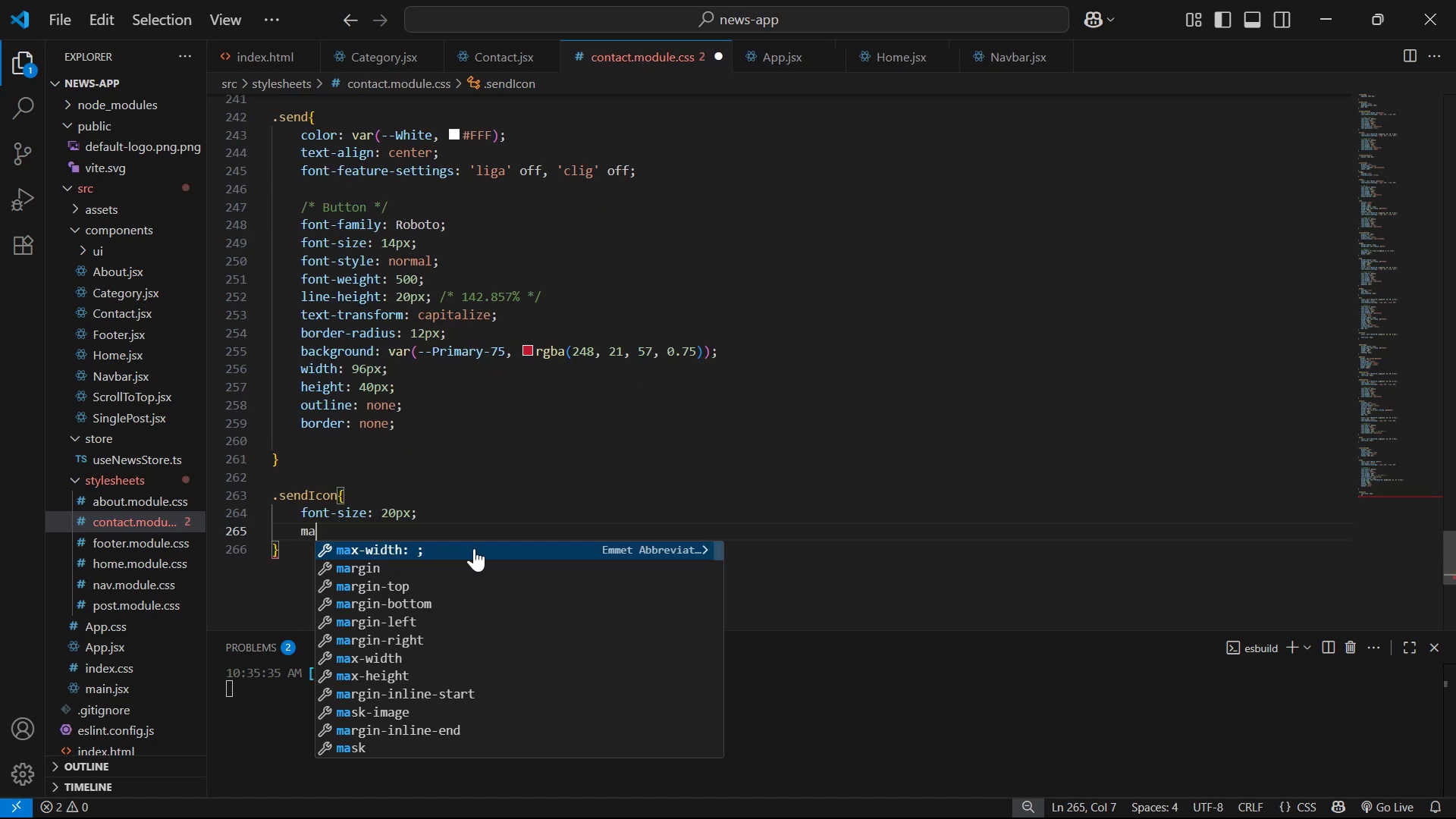 
key(ArrowDown)
 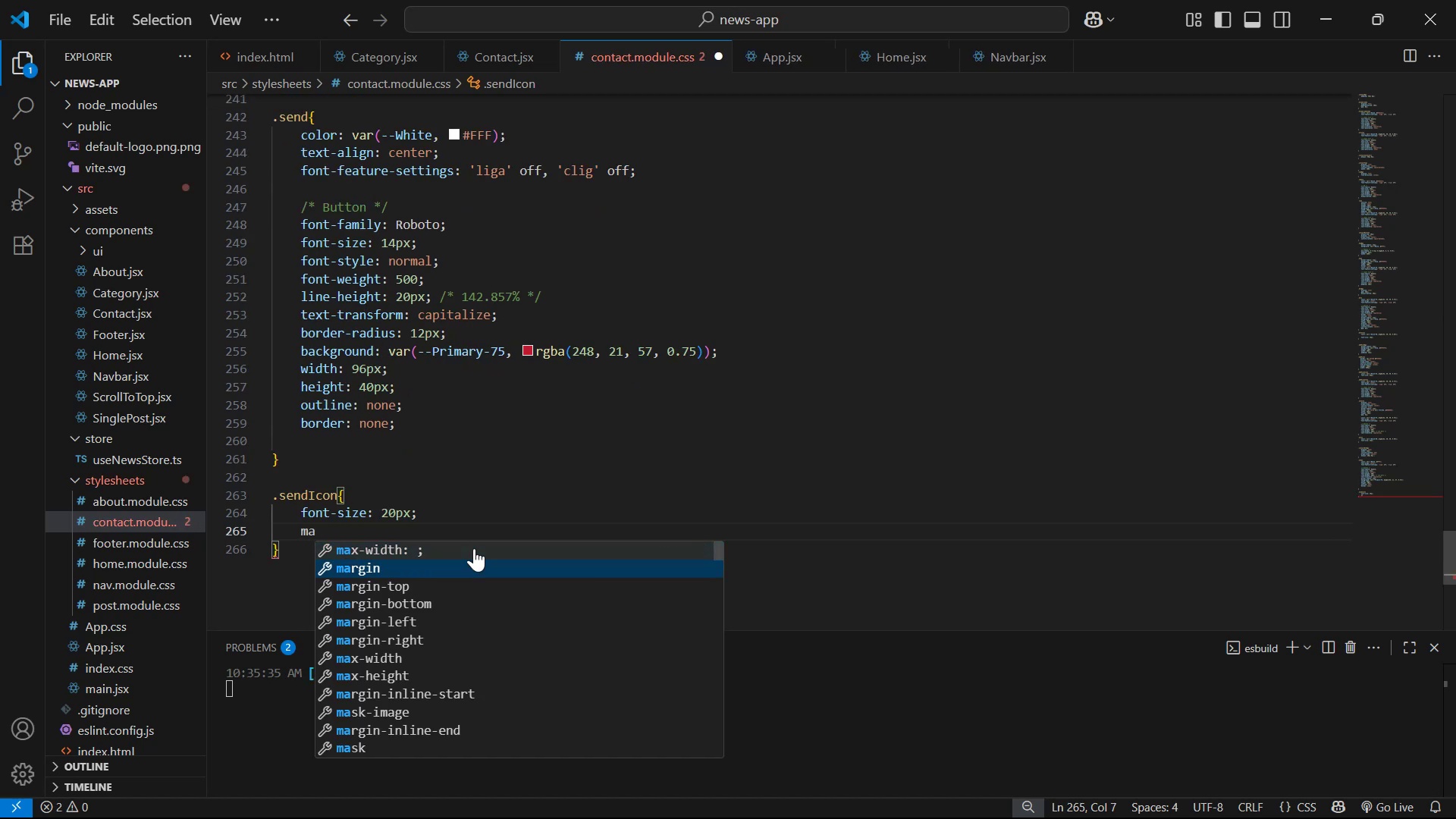 
key(ArrowDown)
 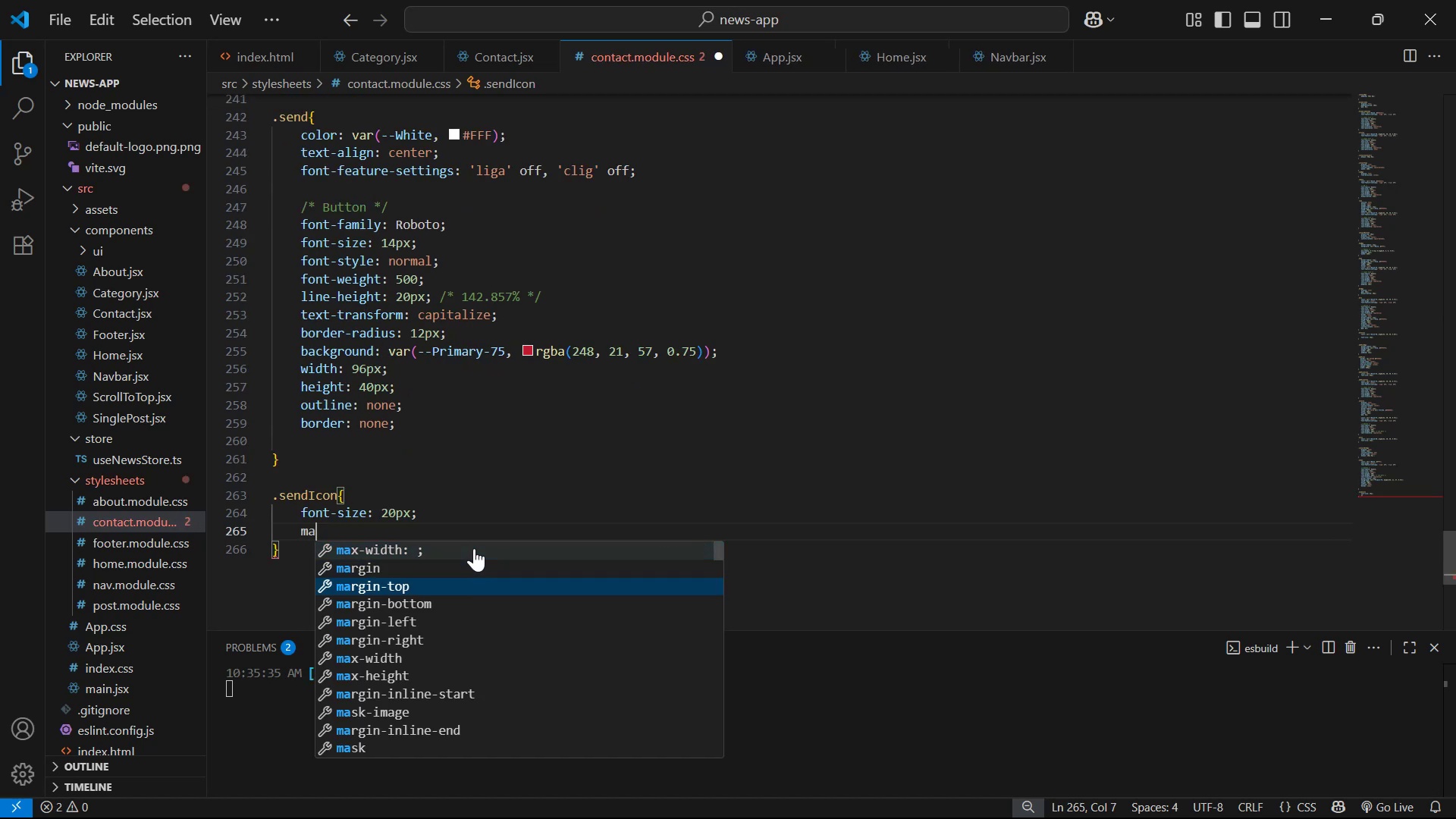 
key(ArrowDown)
 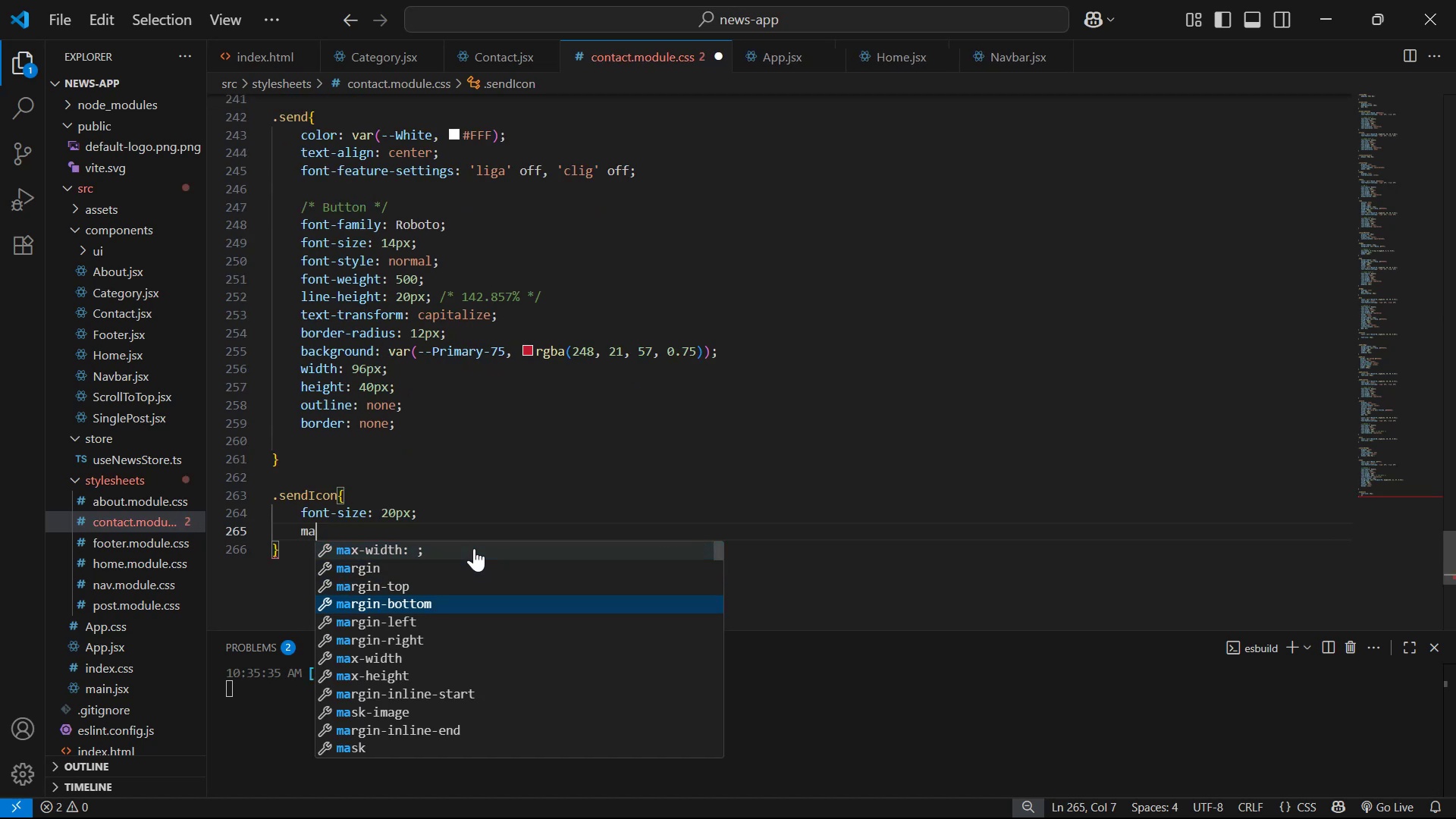 
key(ArrowDown)
 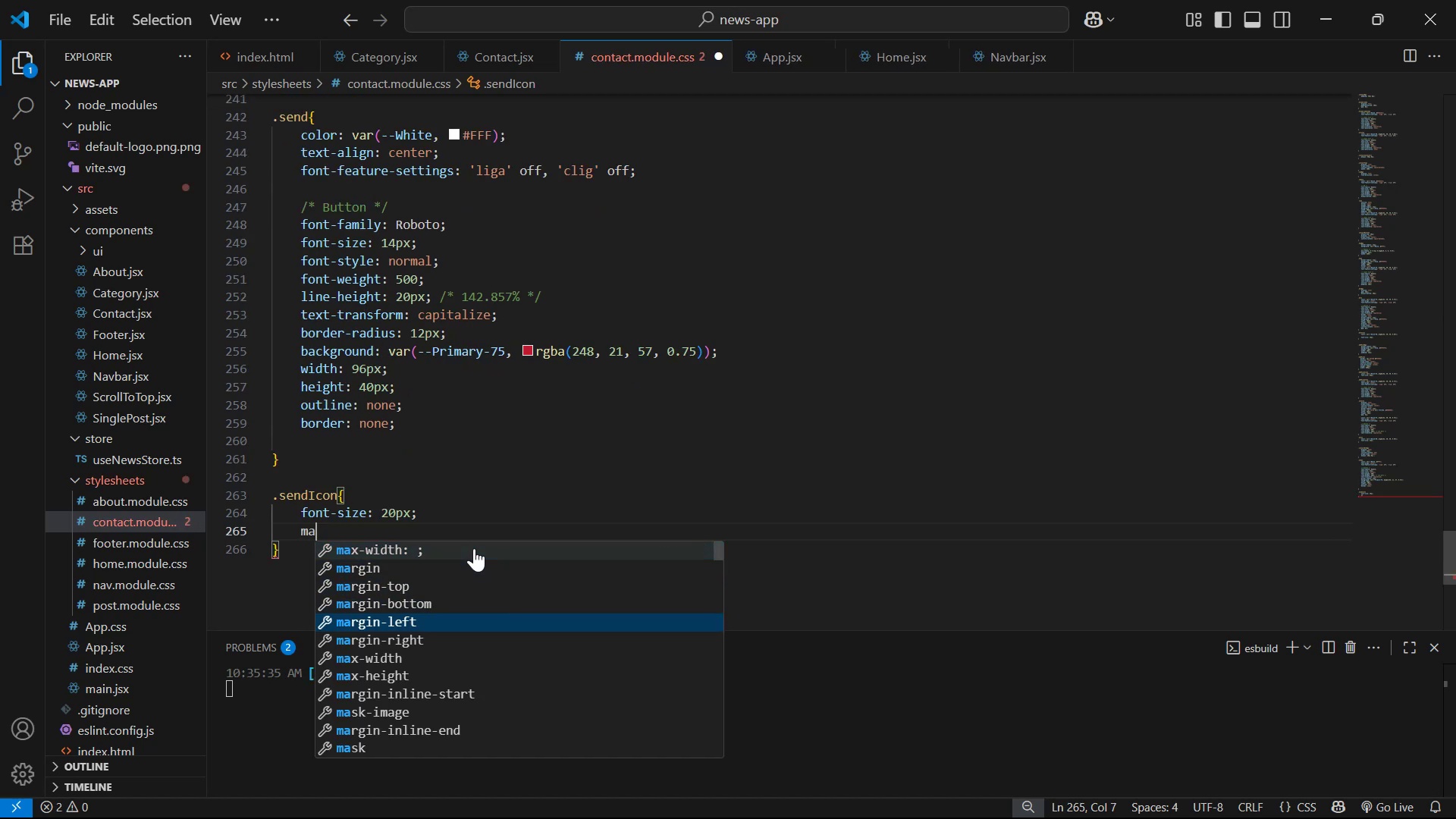 
key(ArrowDown)
 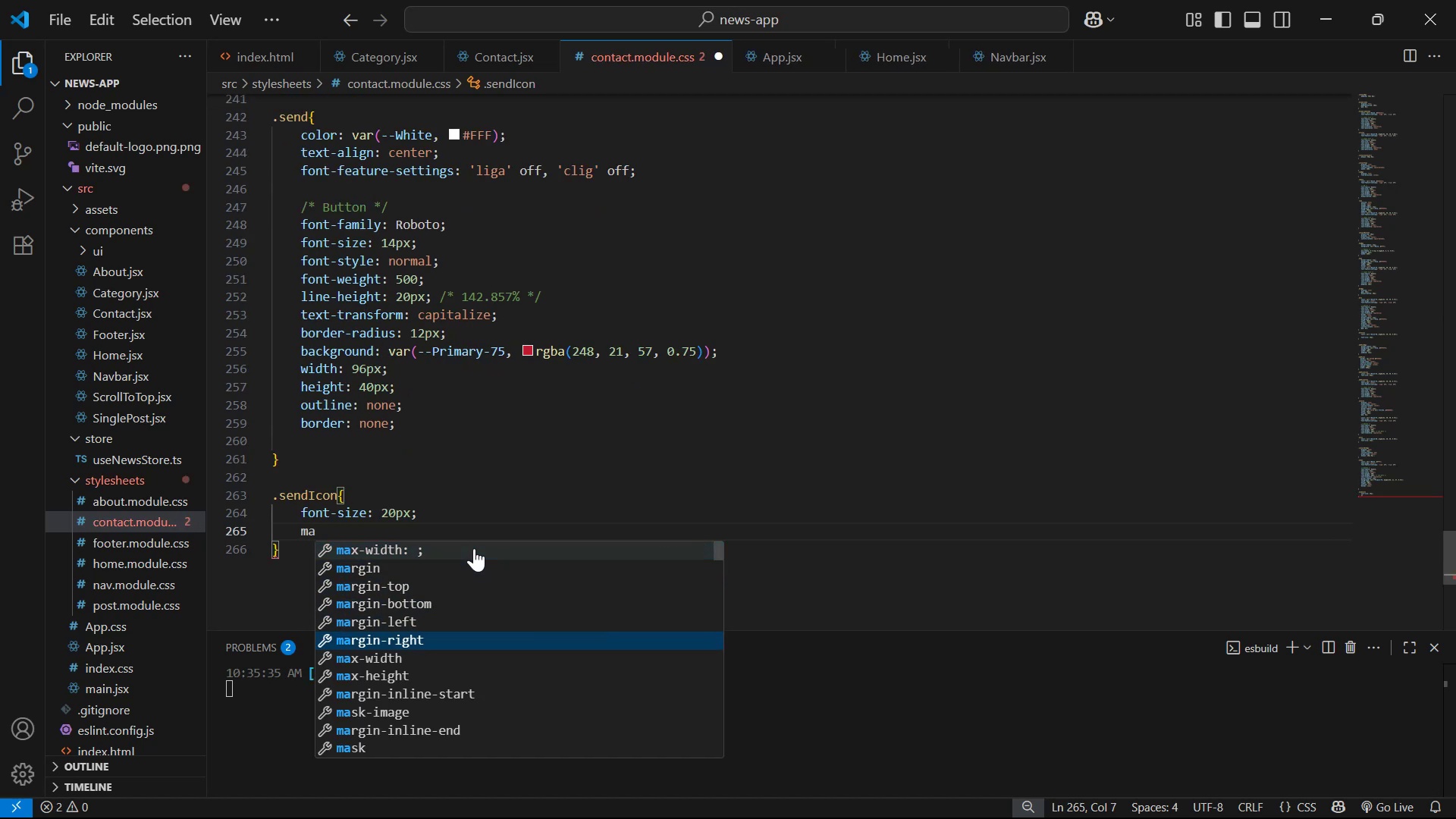 
key(Enter)
 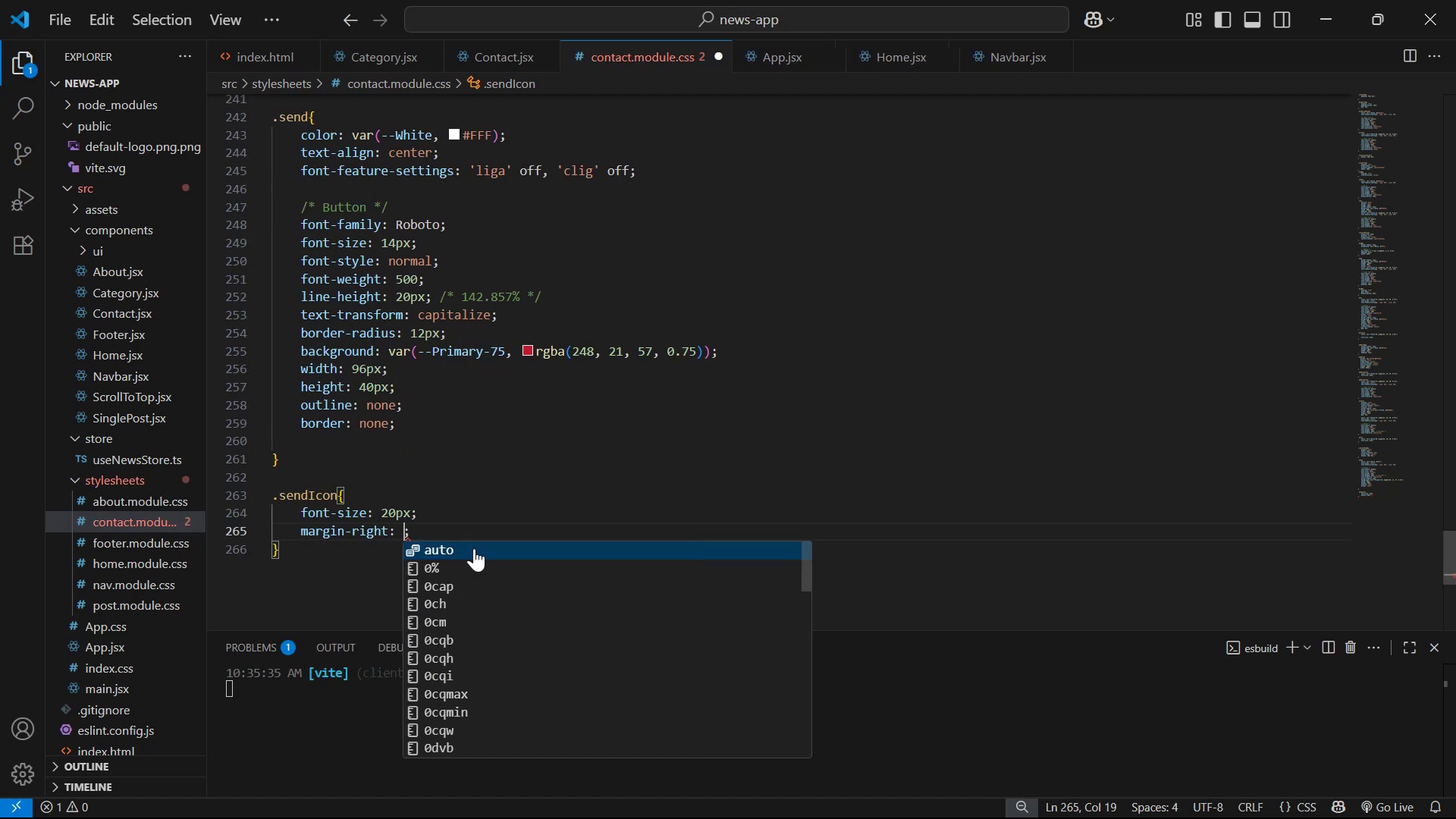 
type(10px)
 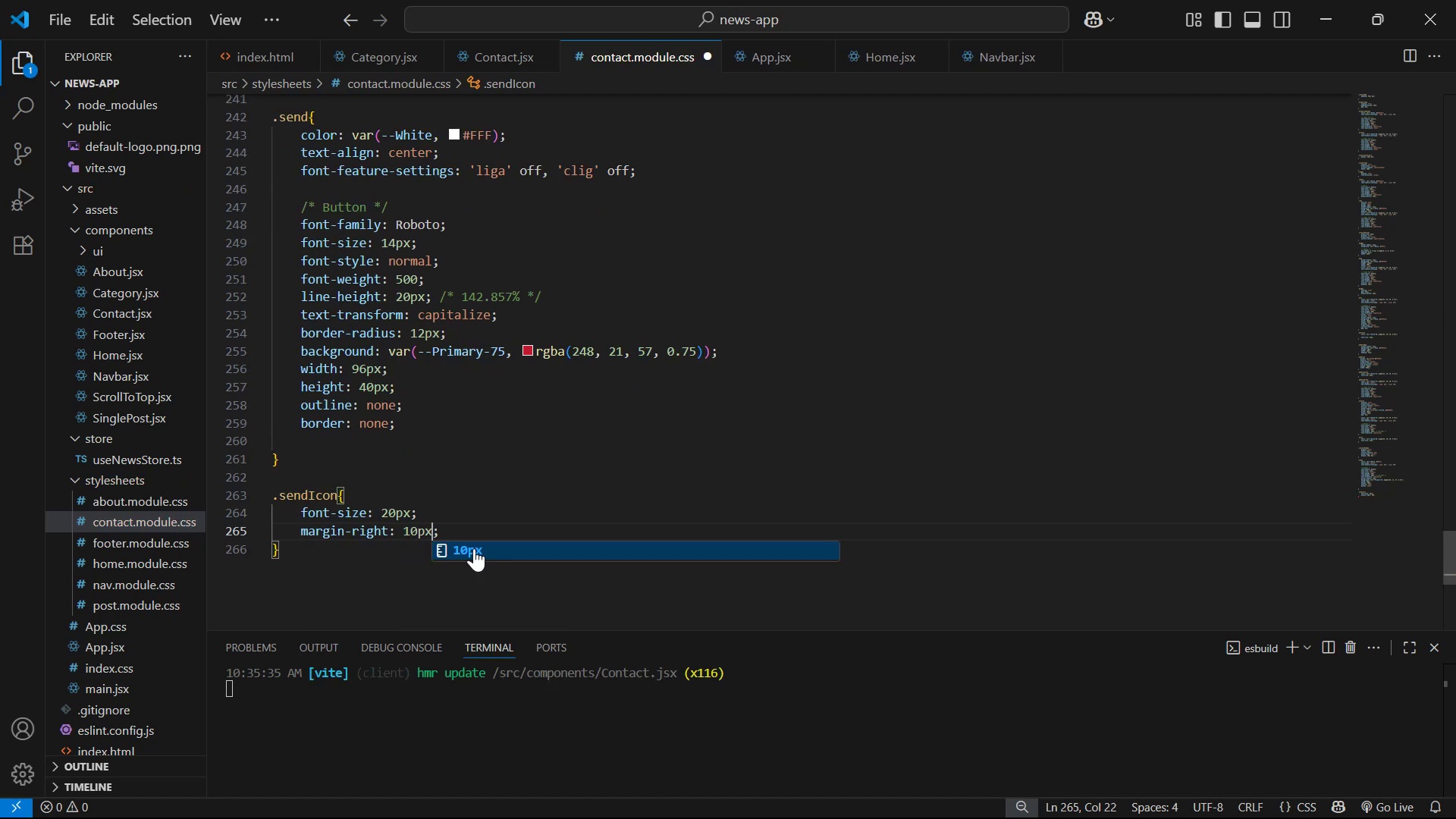 
key(Control+ControlLeft)
 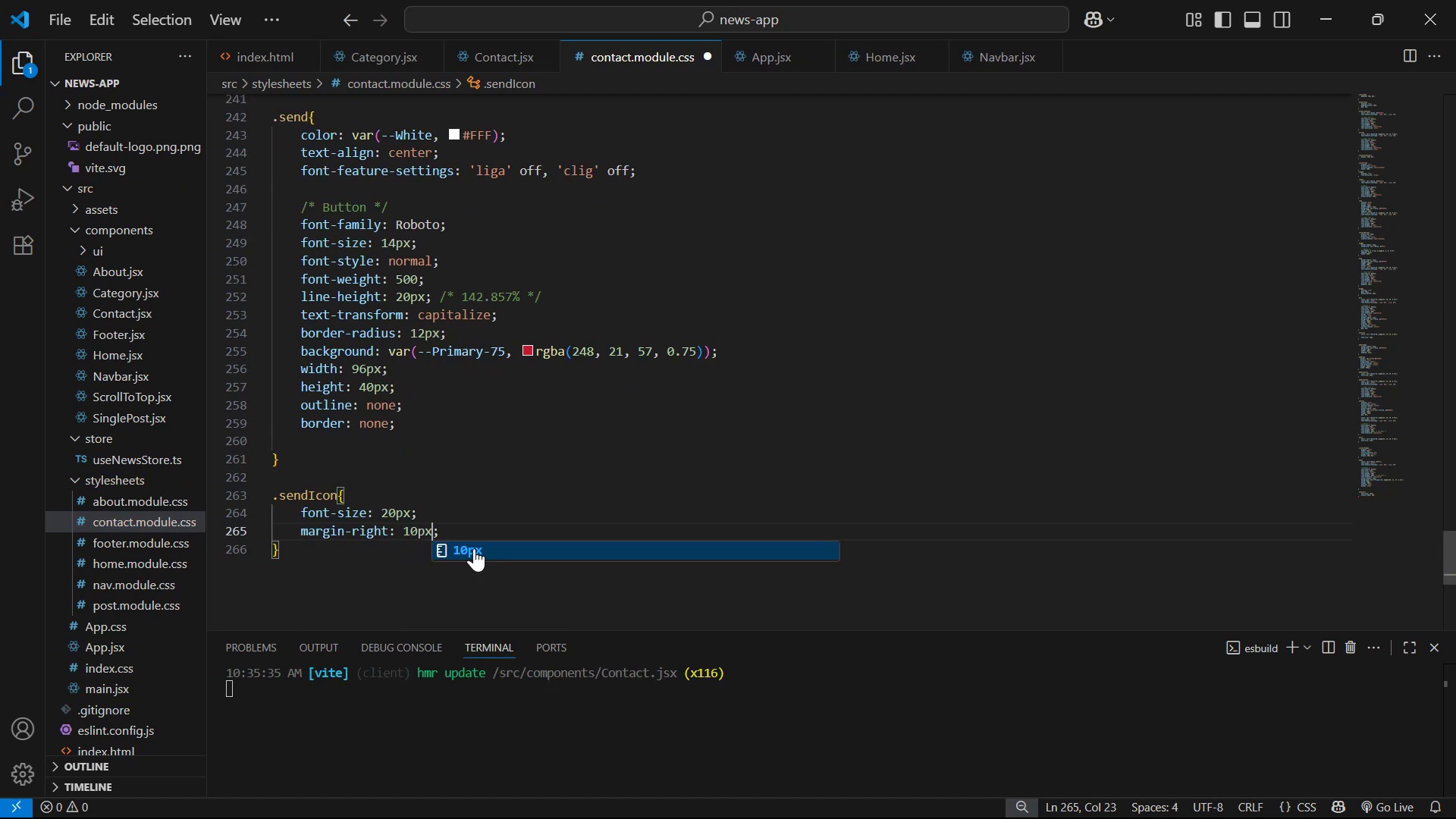 
key(Control+S)
 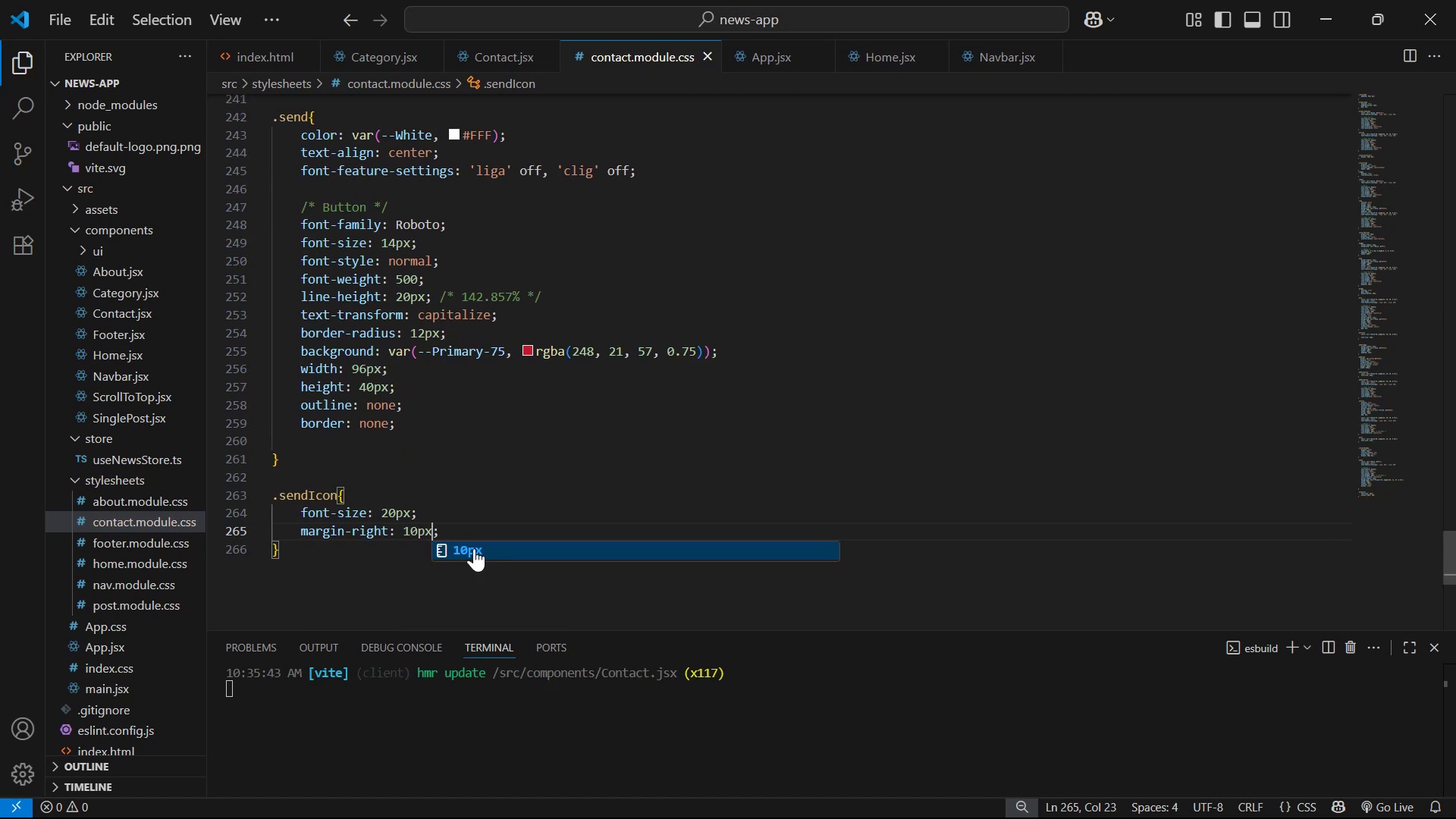 
key(Alt+AltLeft)
 